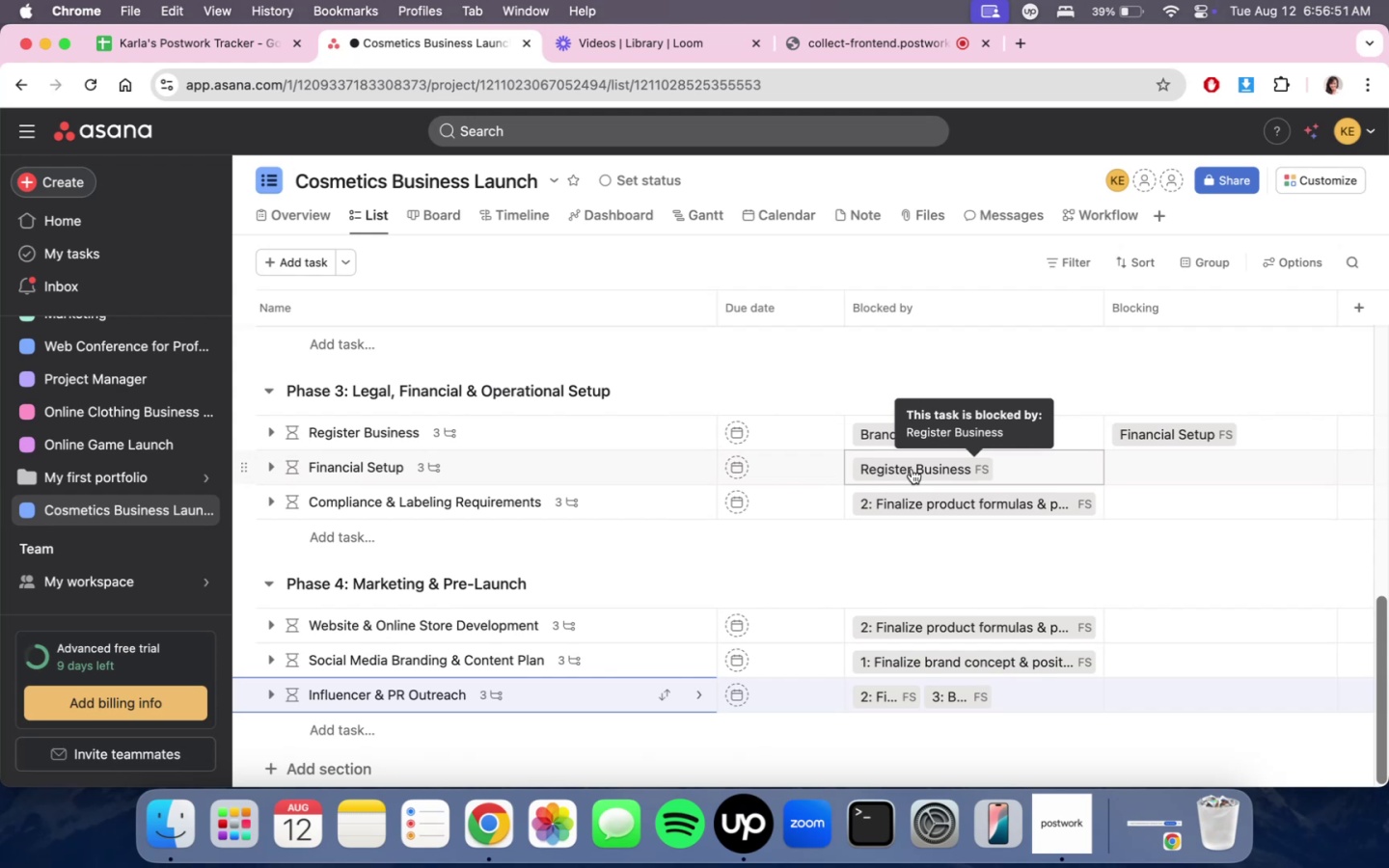 
wait(22.91)
 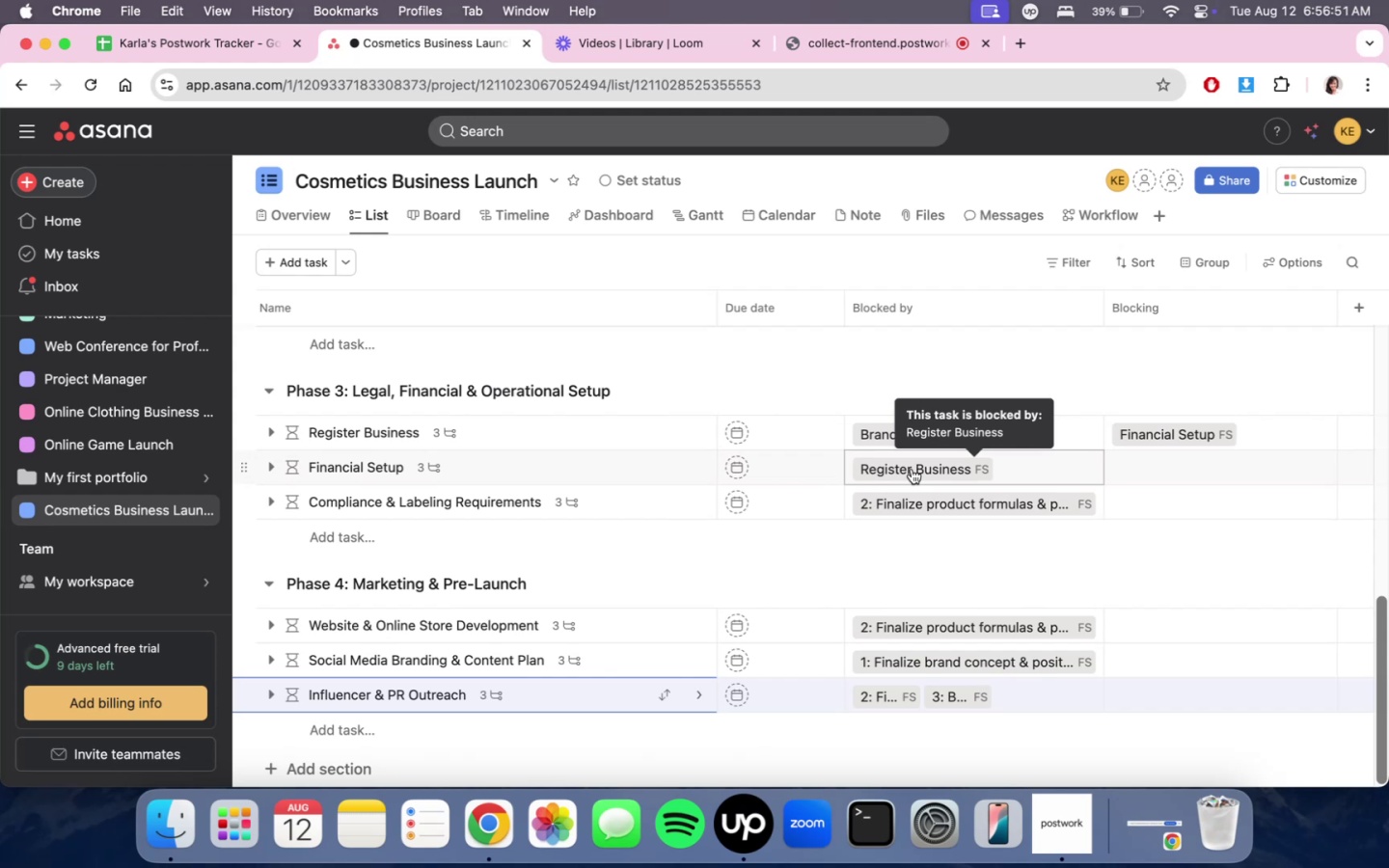 
scroll: coordinate [1029, 659], scroll_direction: up, amount: 18.0
 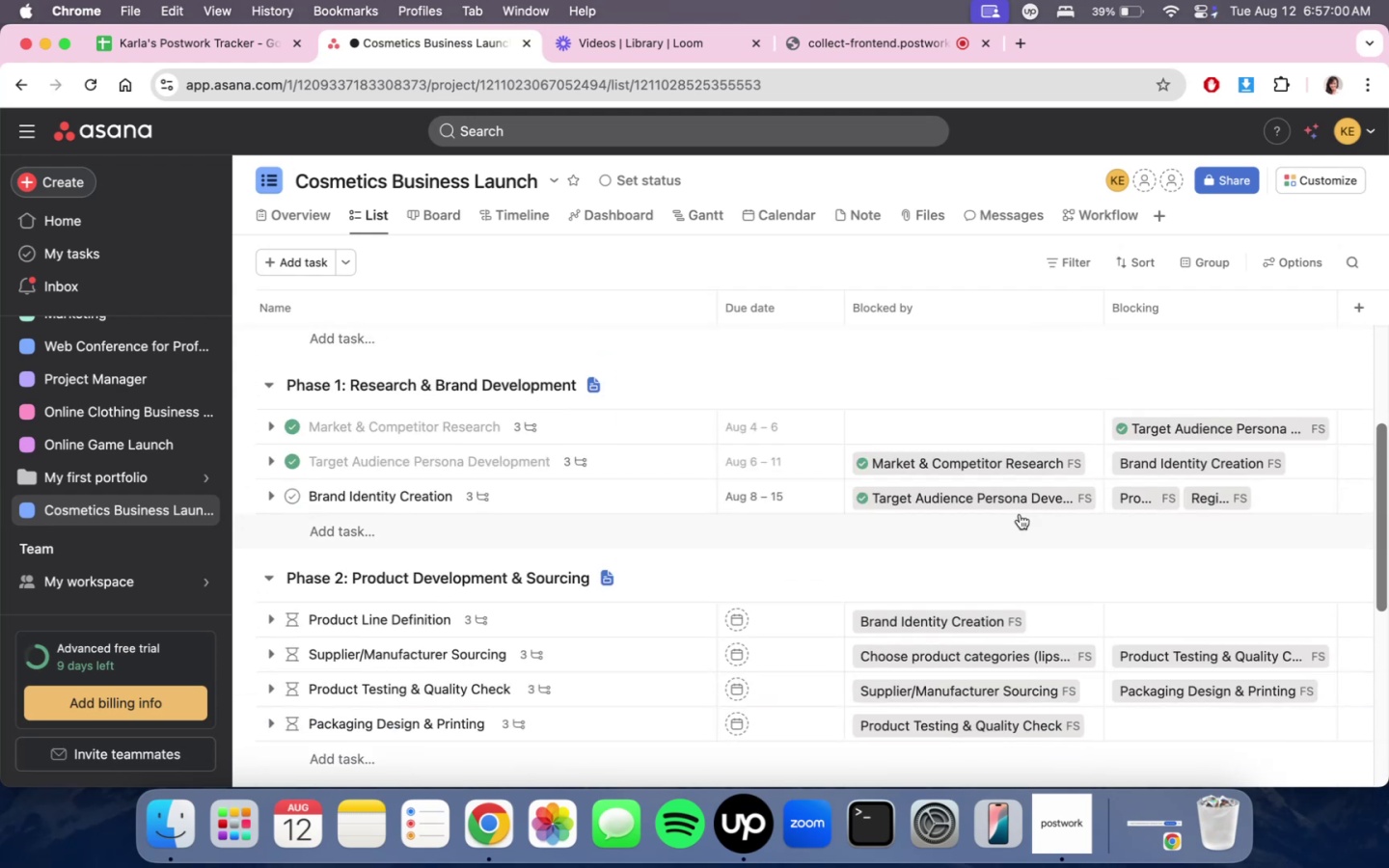 
scroll: coordinate [1018, 534], scroll_direction: down, amount: 2.0
 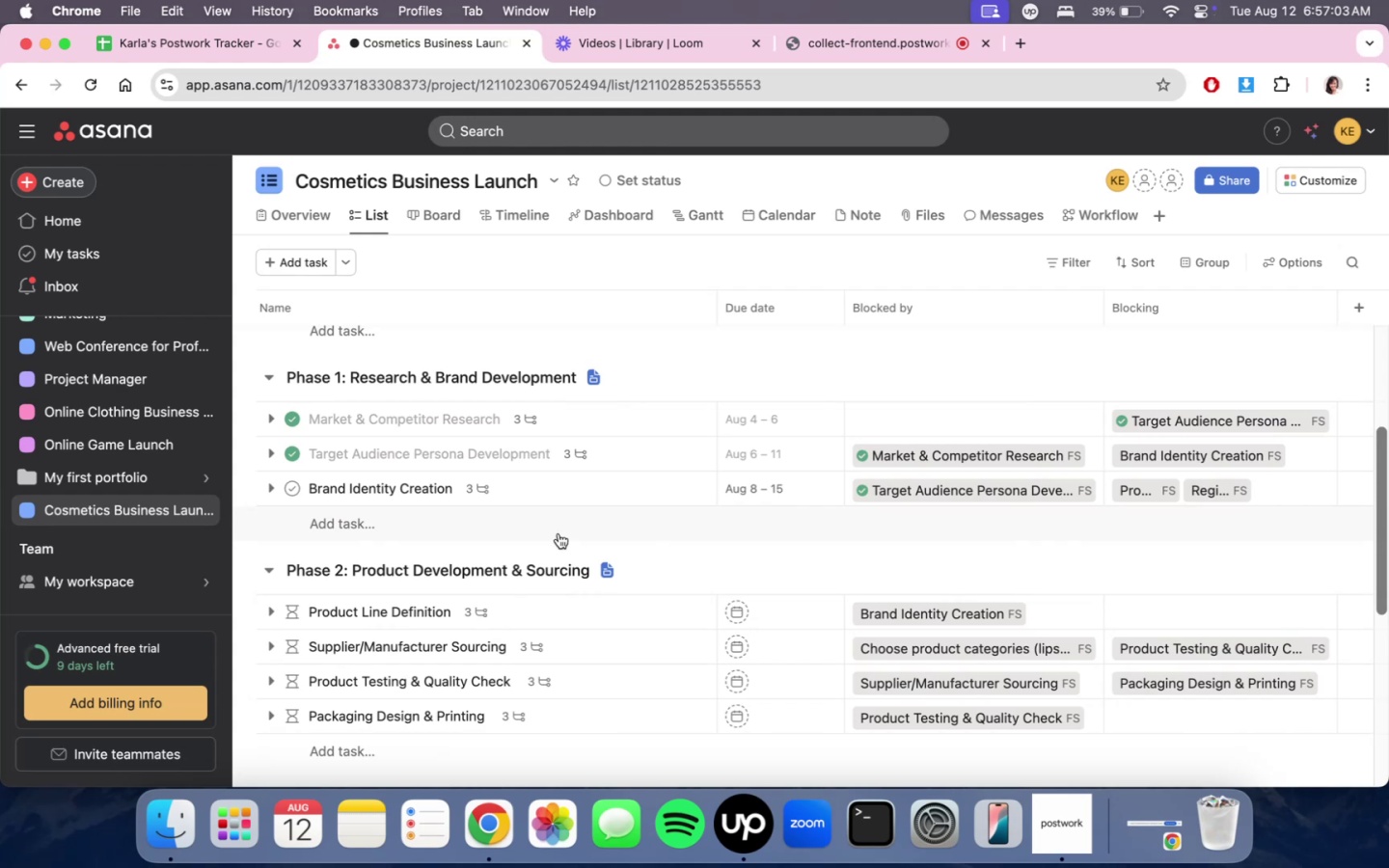 
scroll: coordinate [1032, 566], scroll_direction: up, amount: 11.0
 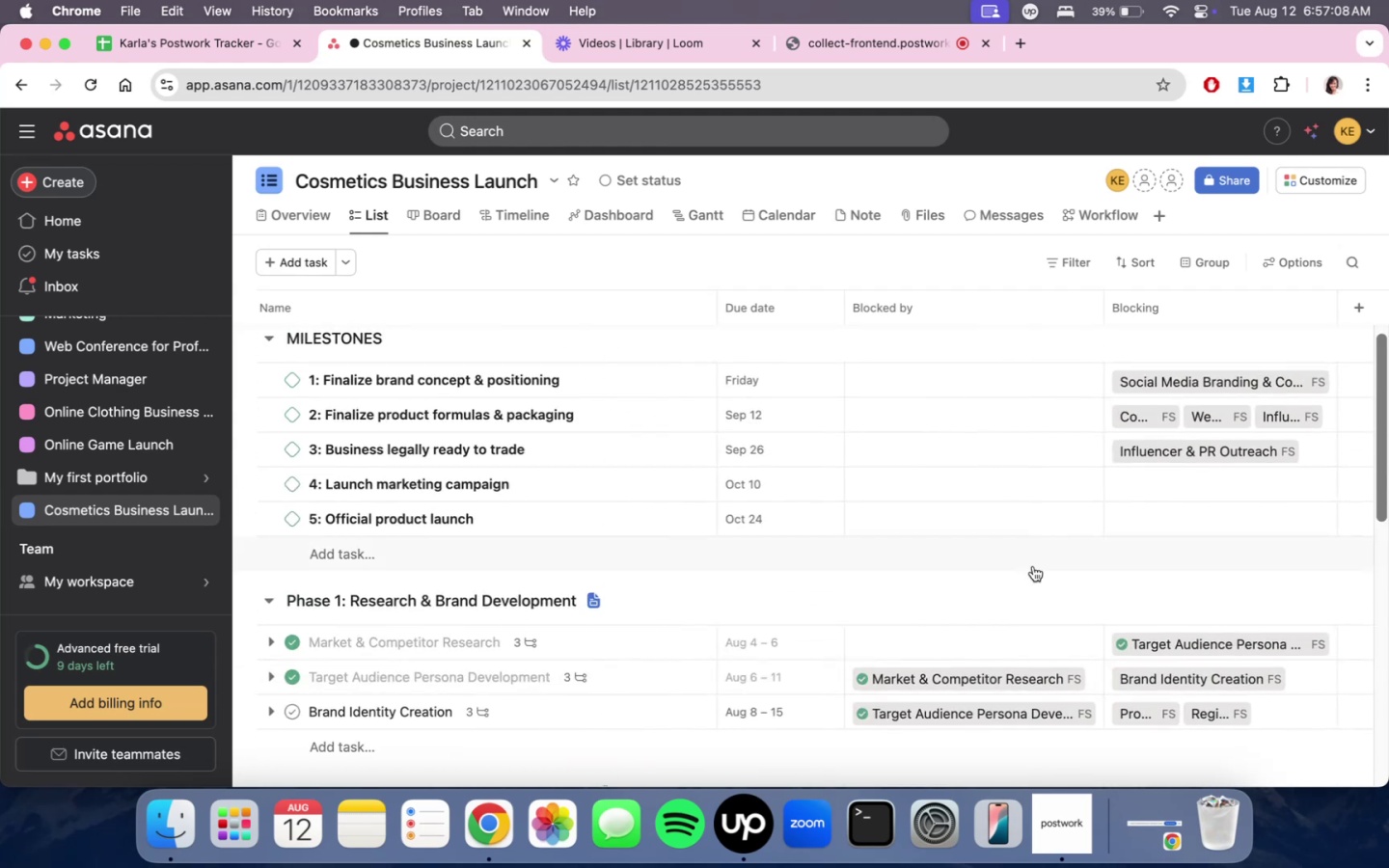 
scroll: coordinate [1033, 566], scroll_direction: down, amount: 8.0
 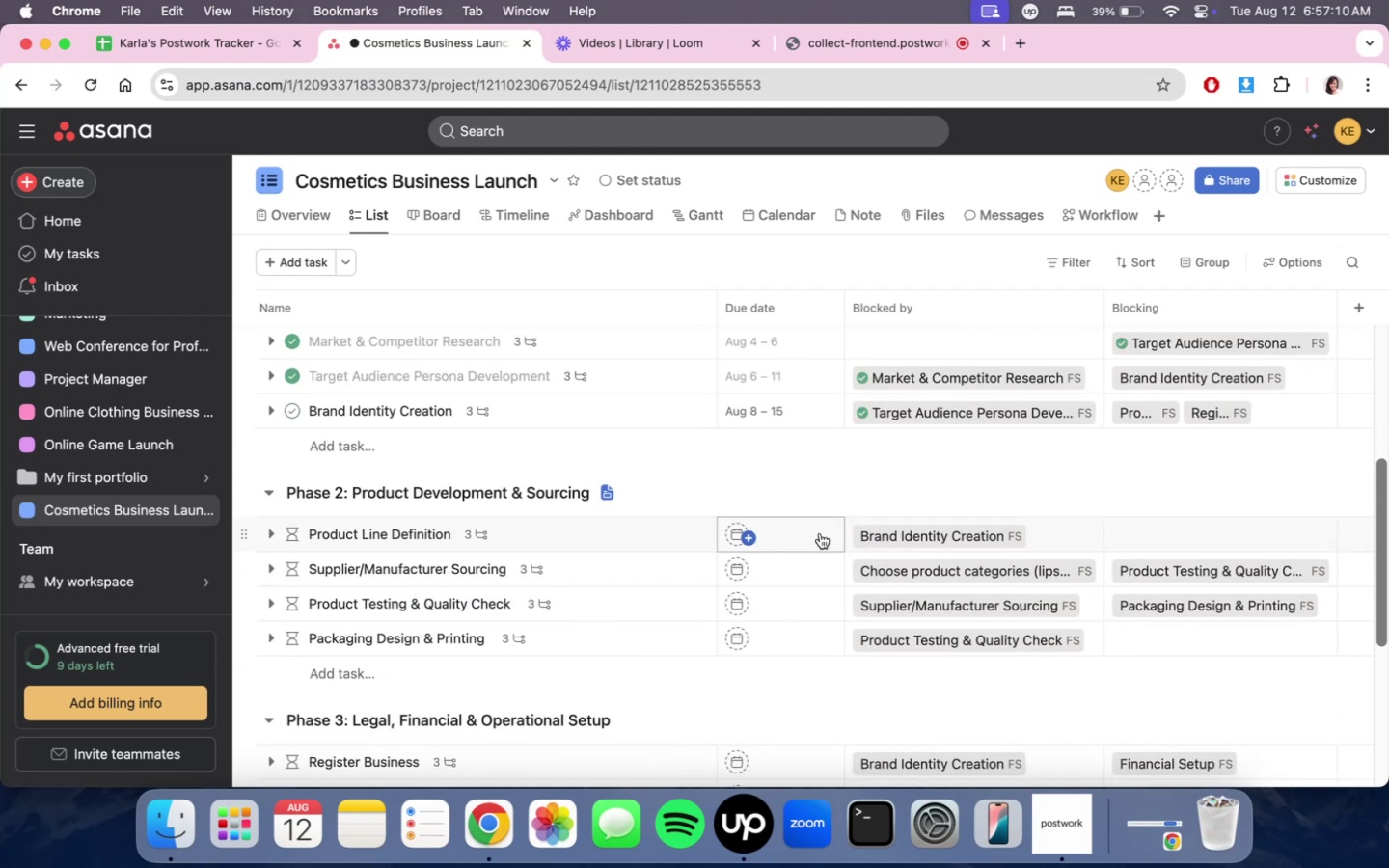 
left_click([820, 533])
 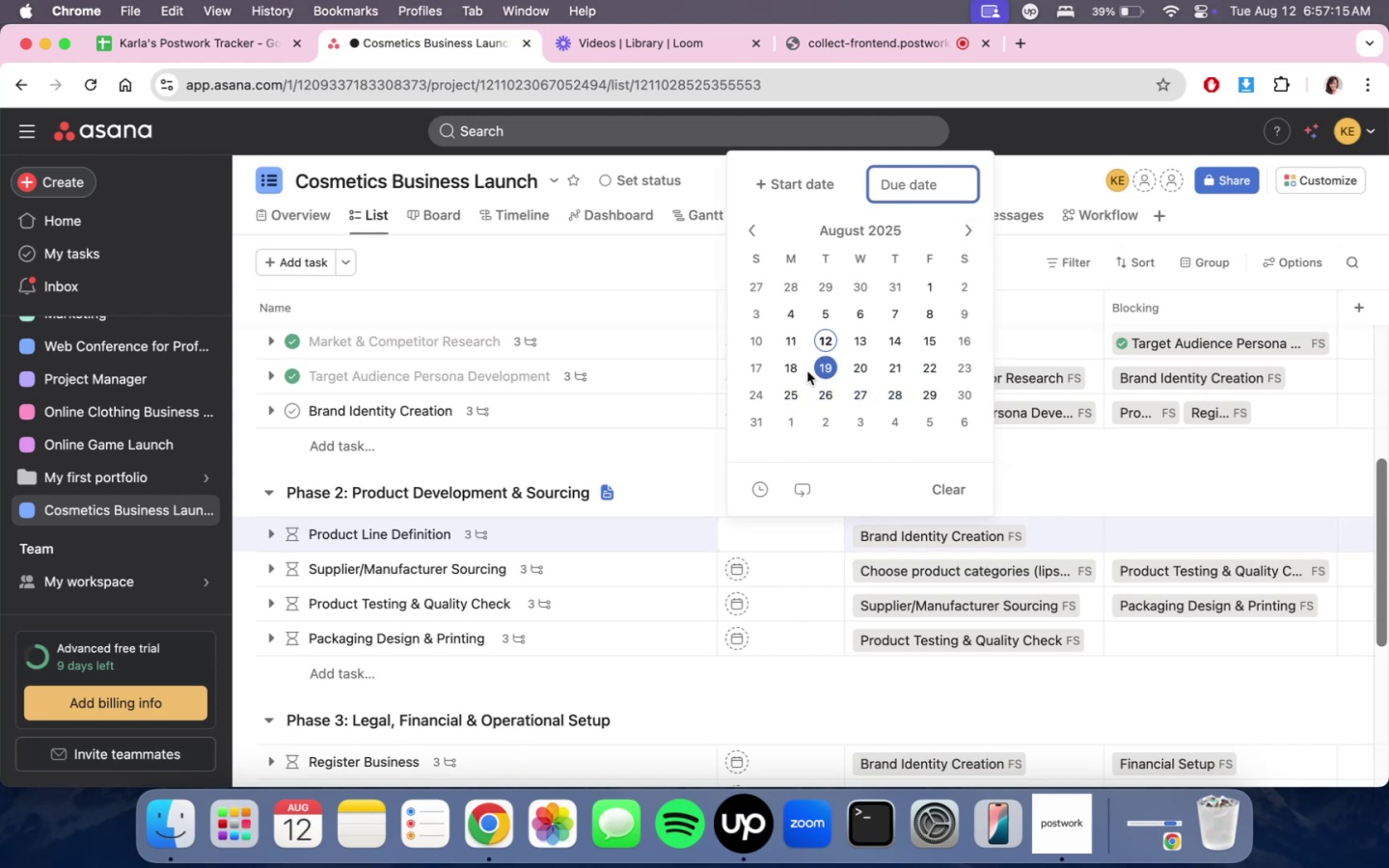 
wait(6.27)
 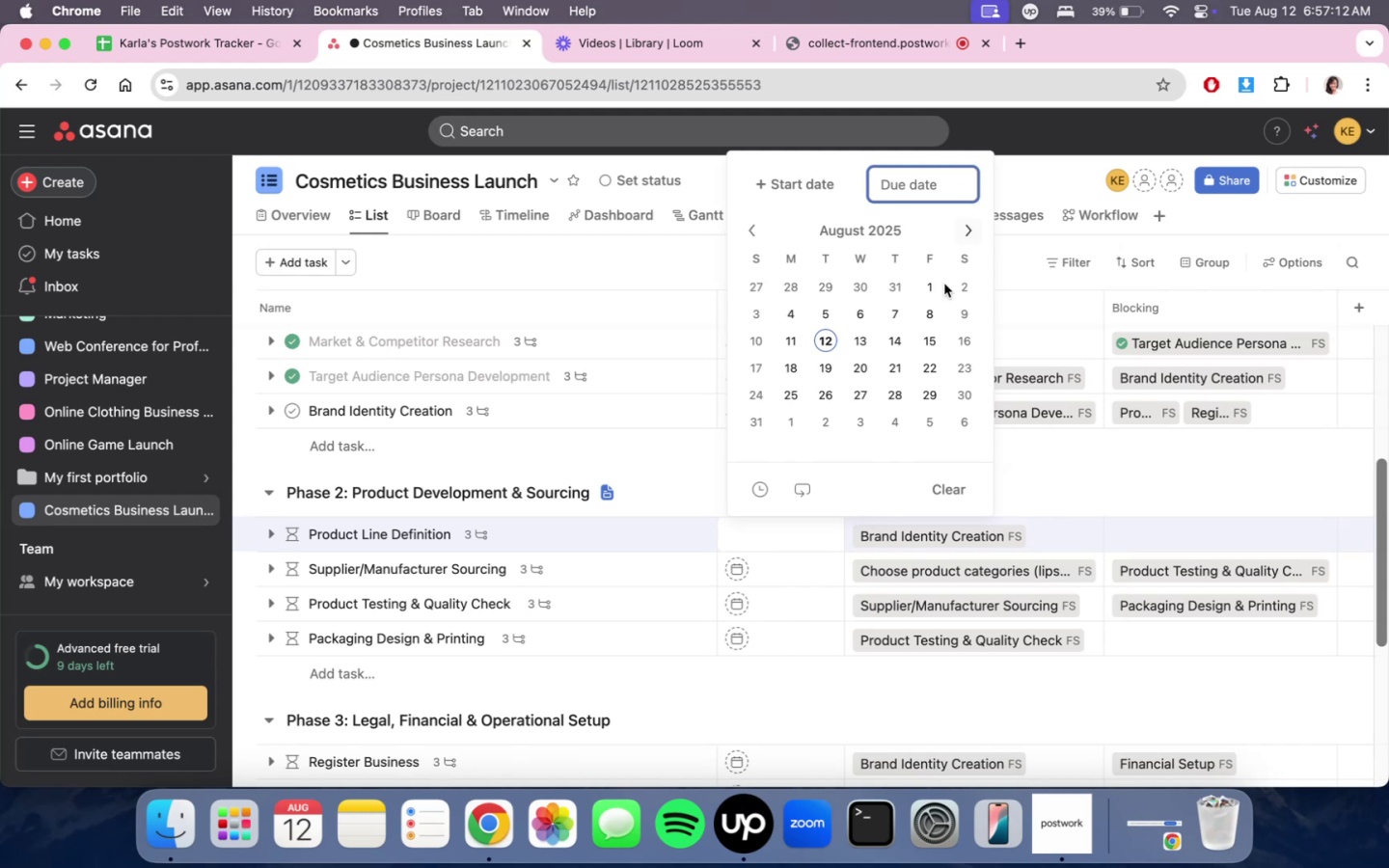 
left_click([800, 176])
 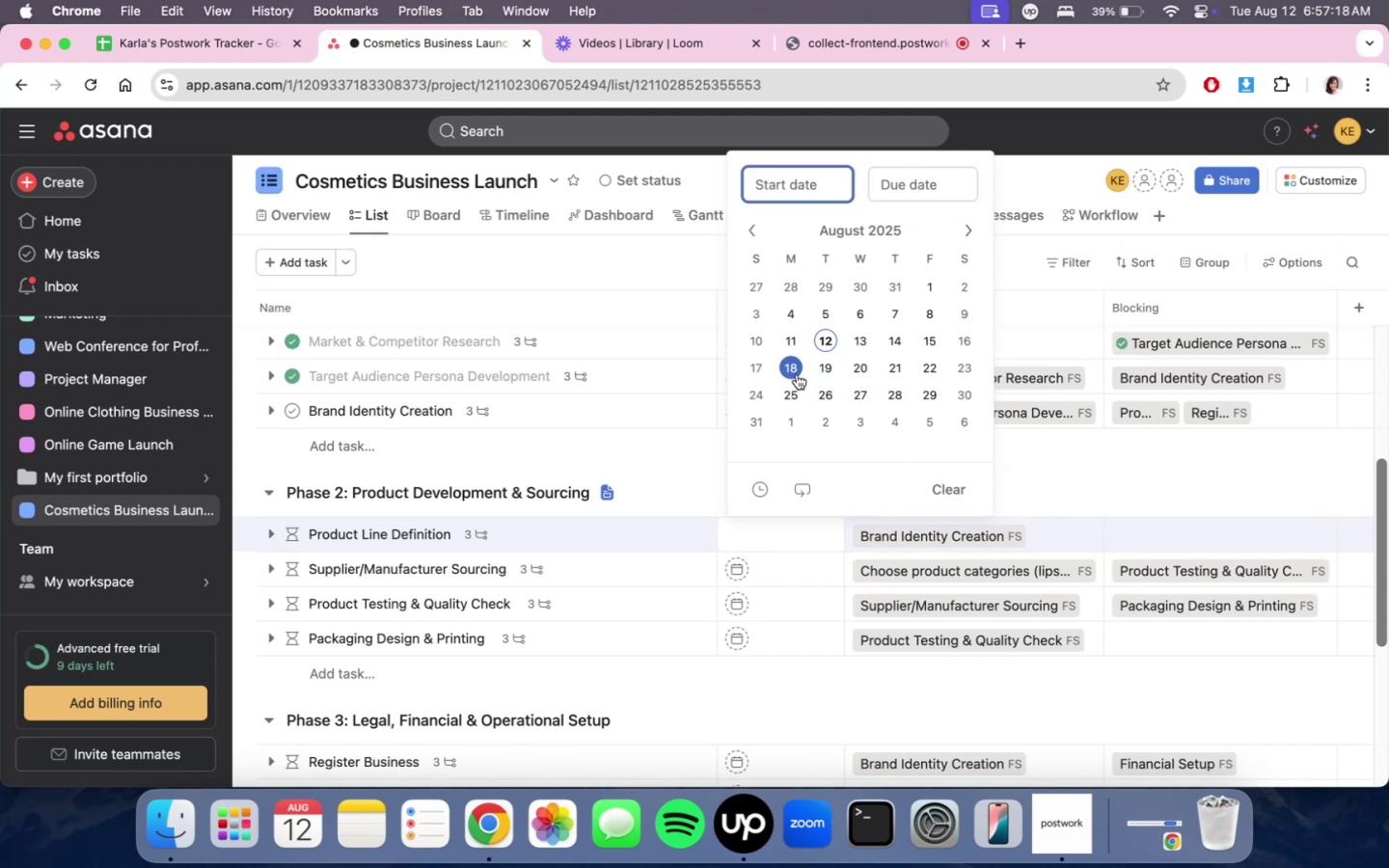 
left_click([796, 372])
 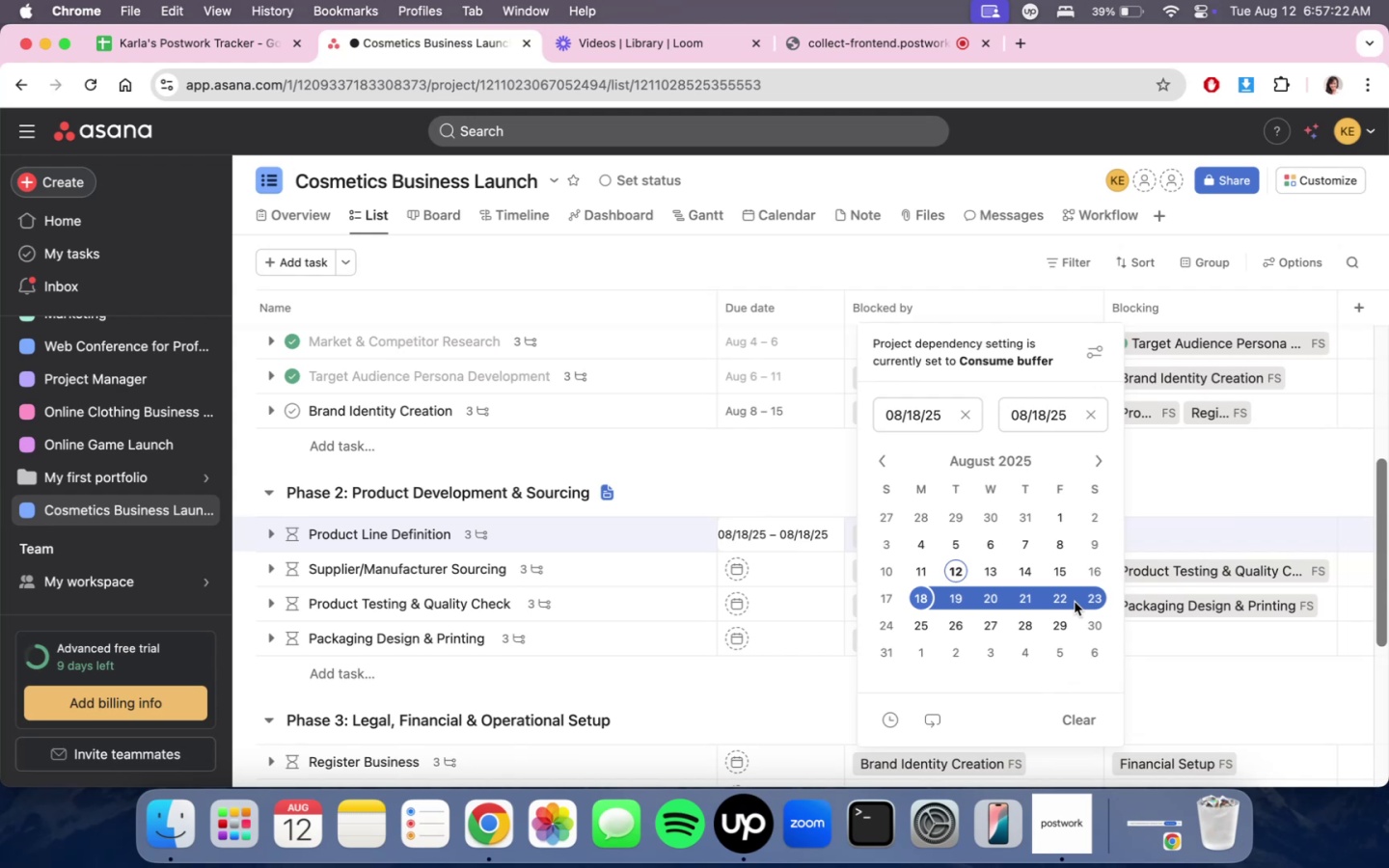 
wait(5.73)
 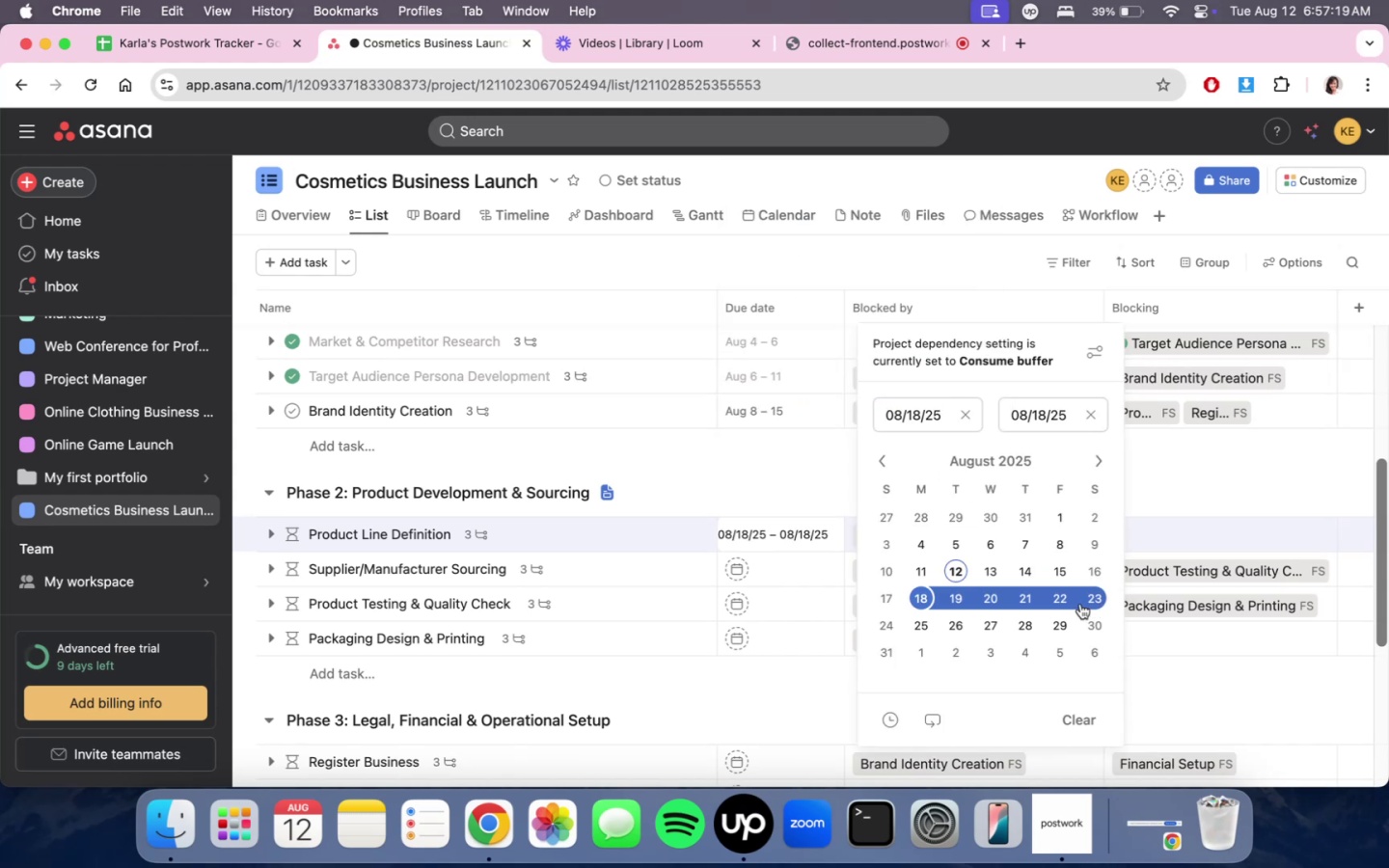 
left_click([923, 624])
 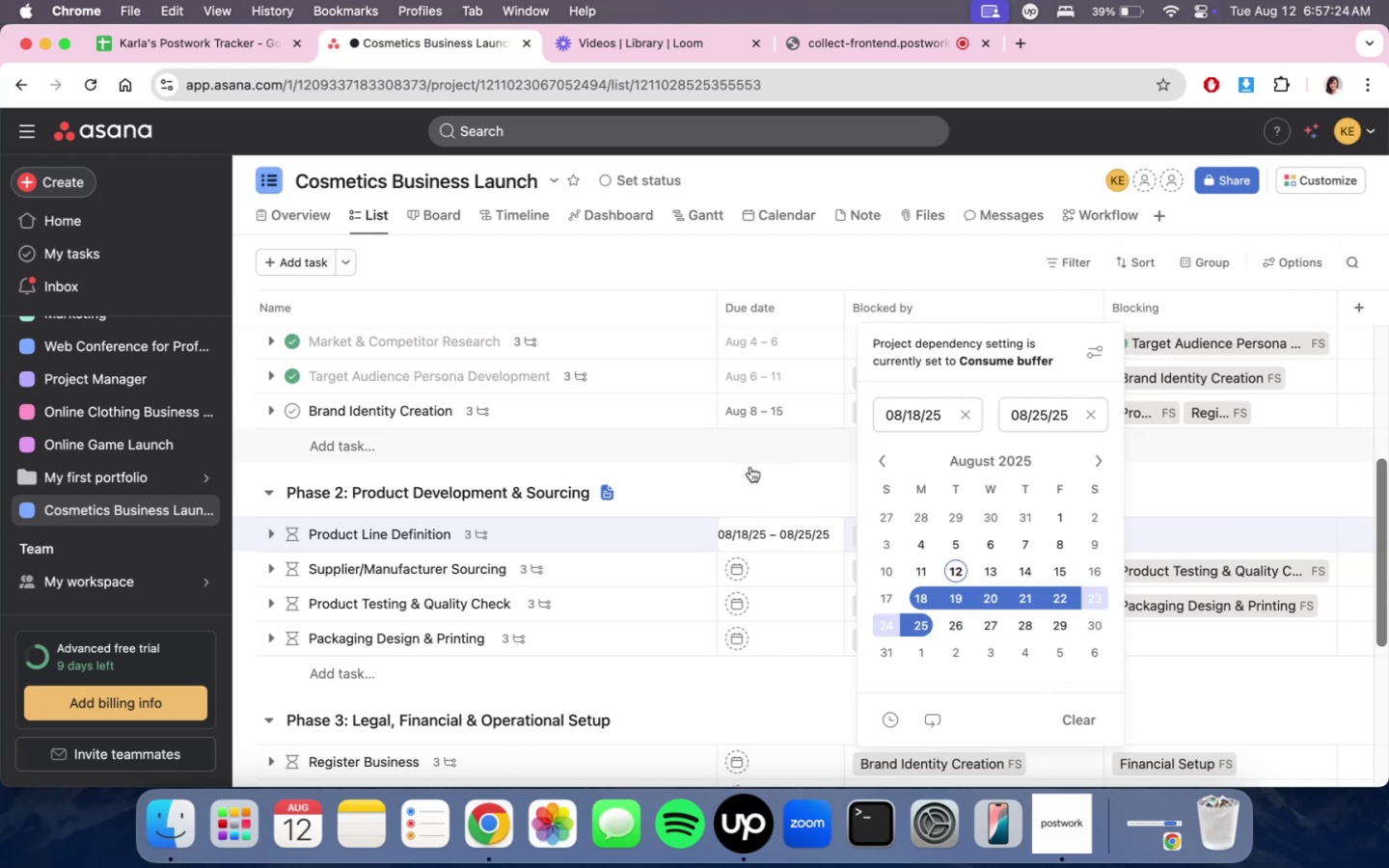 
left_click([745, 482])
 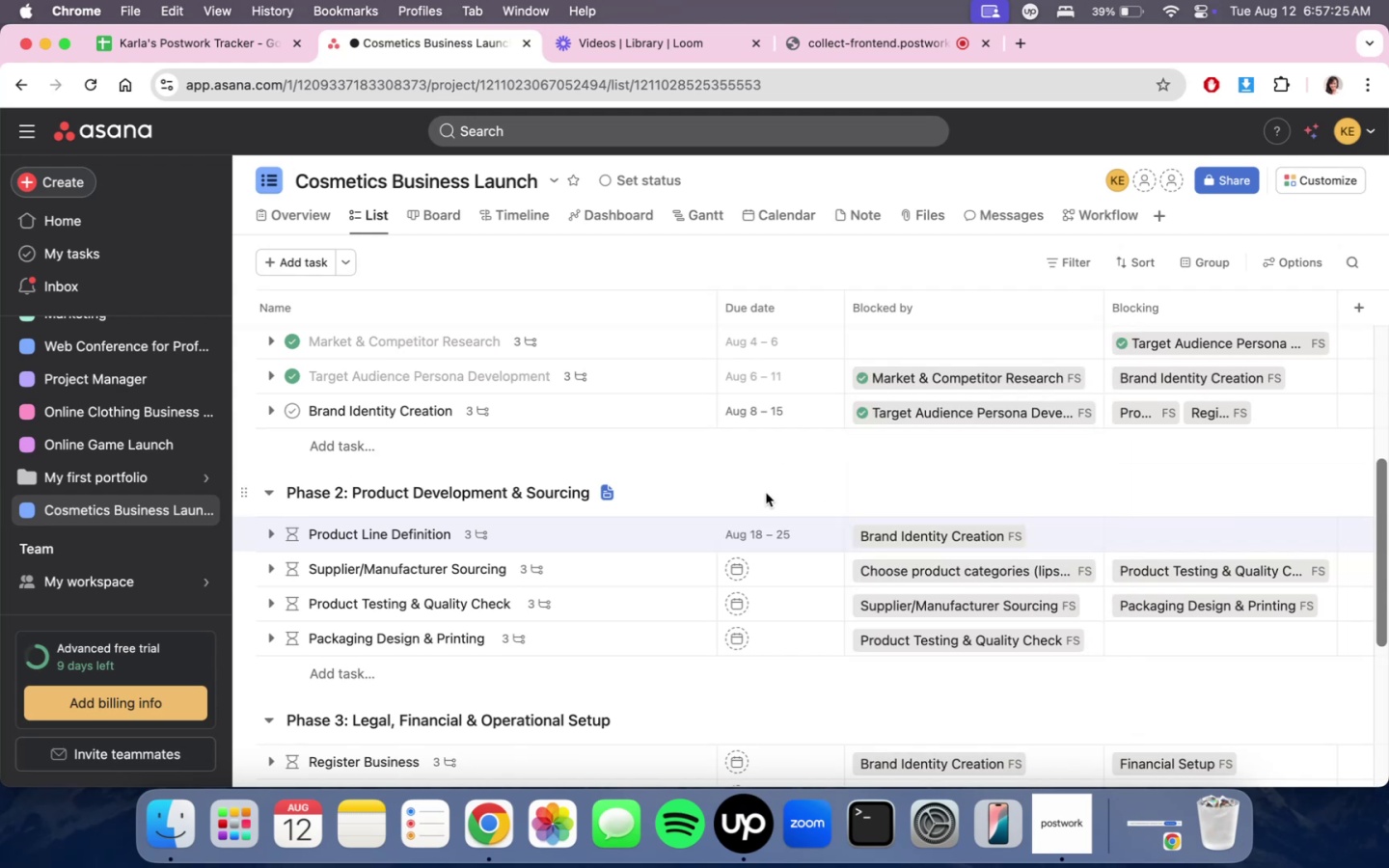 
scroll: coordinate [770, 495], scroll_direction: down, amount: 3.0
 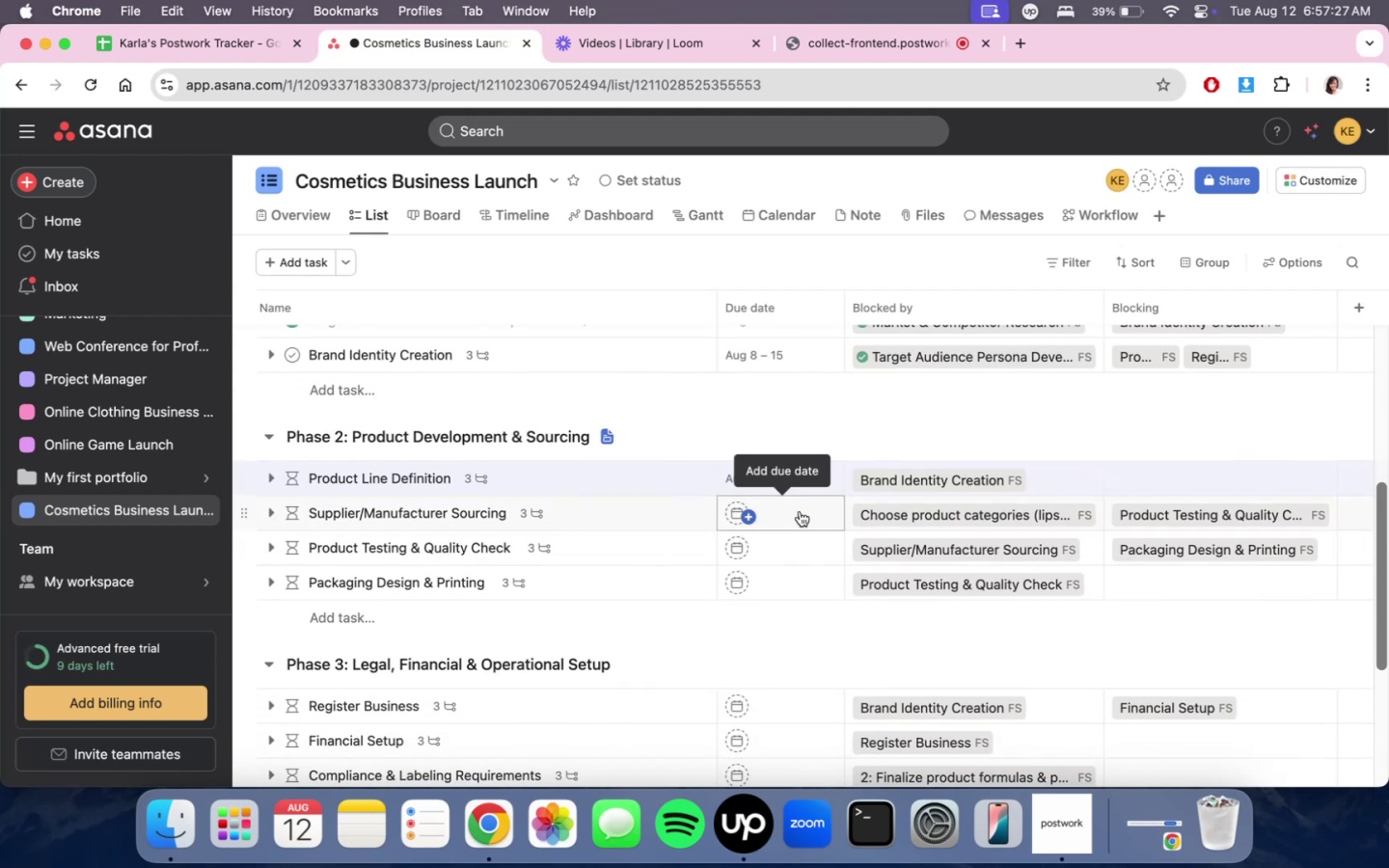 
scroll: coordinate [815, 505], scroll_direction: up, amount: 11.0
 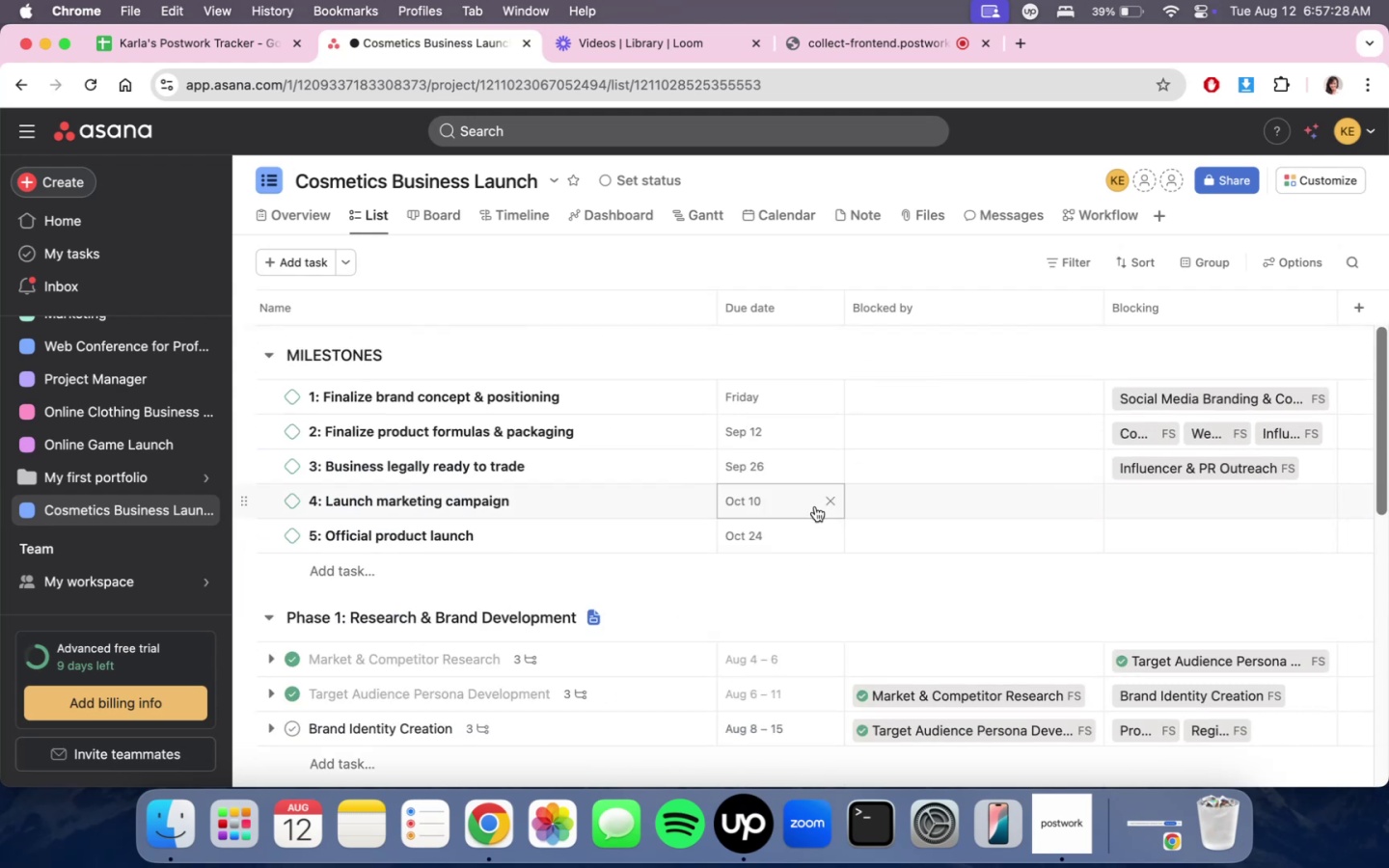 
scroll: coordinate [815, 506], scroll_direction: down, amount: 10.0
 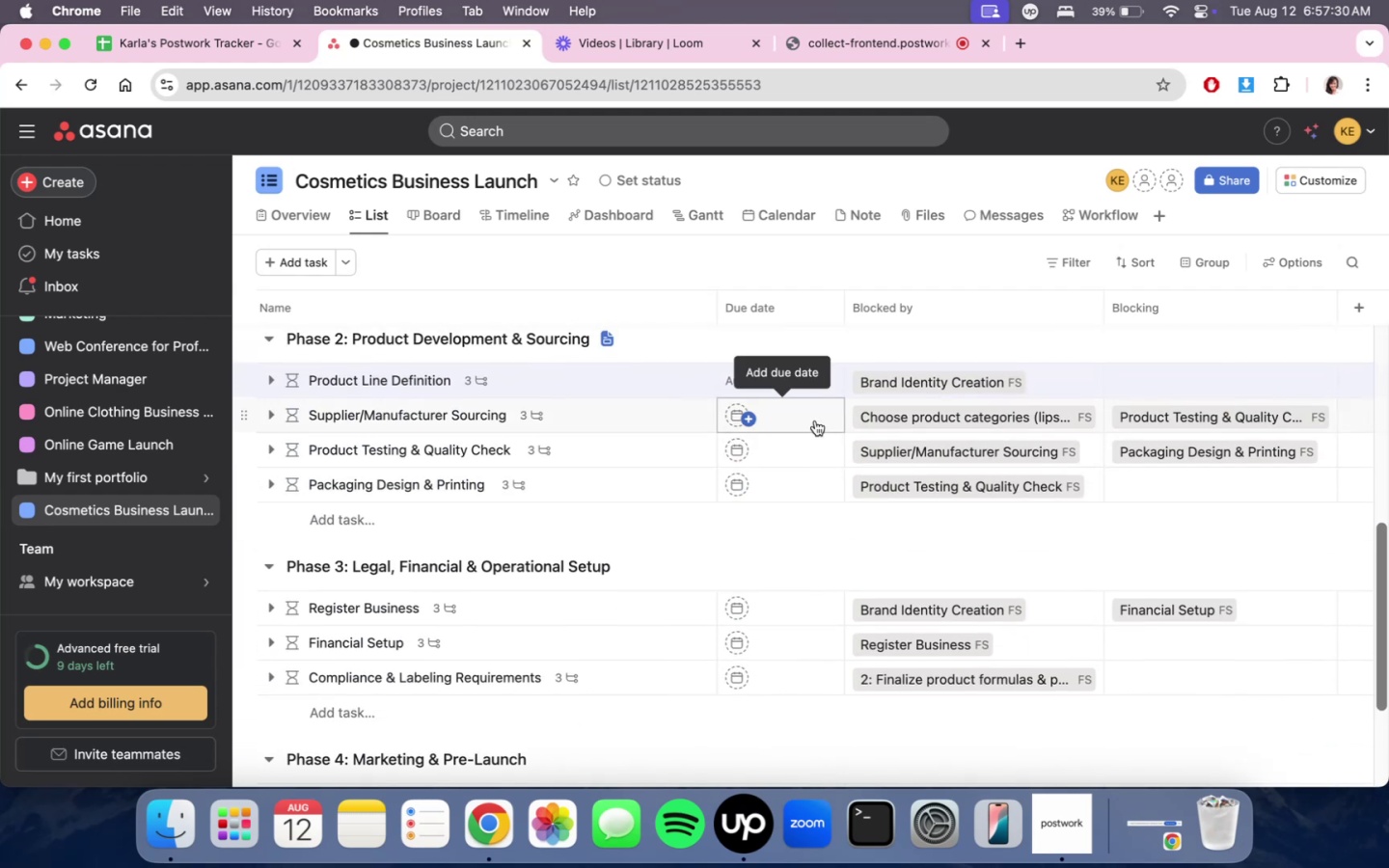 
left_click([815, 420])
 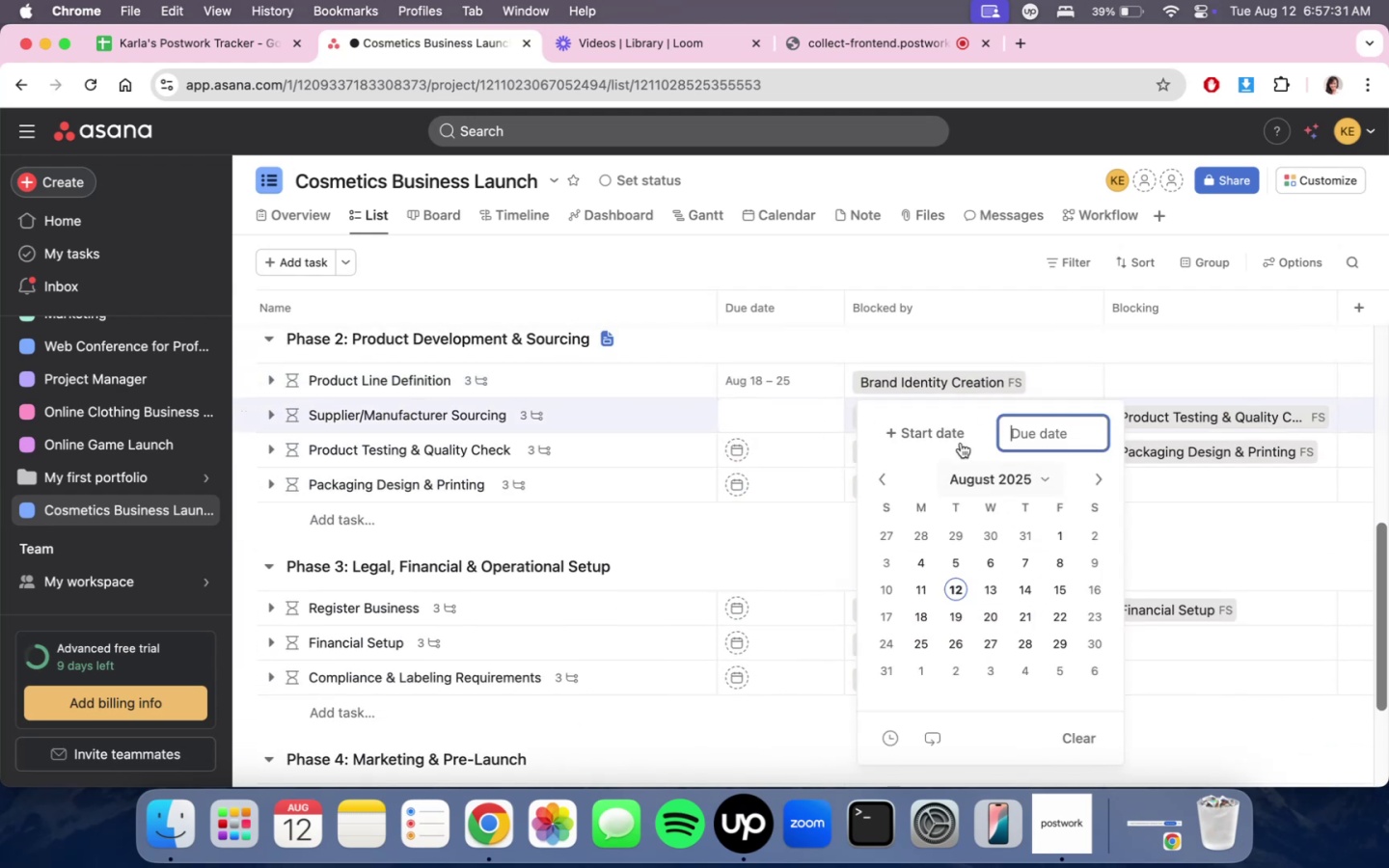 
left_click([939, 430])
 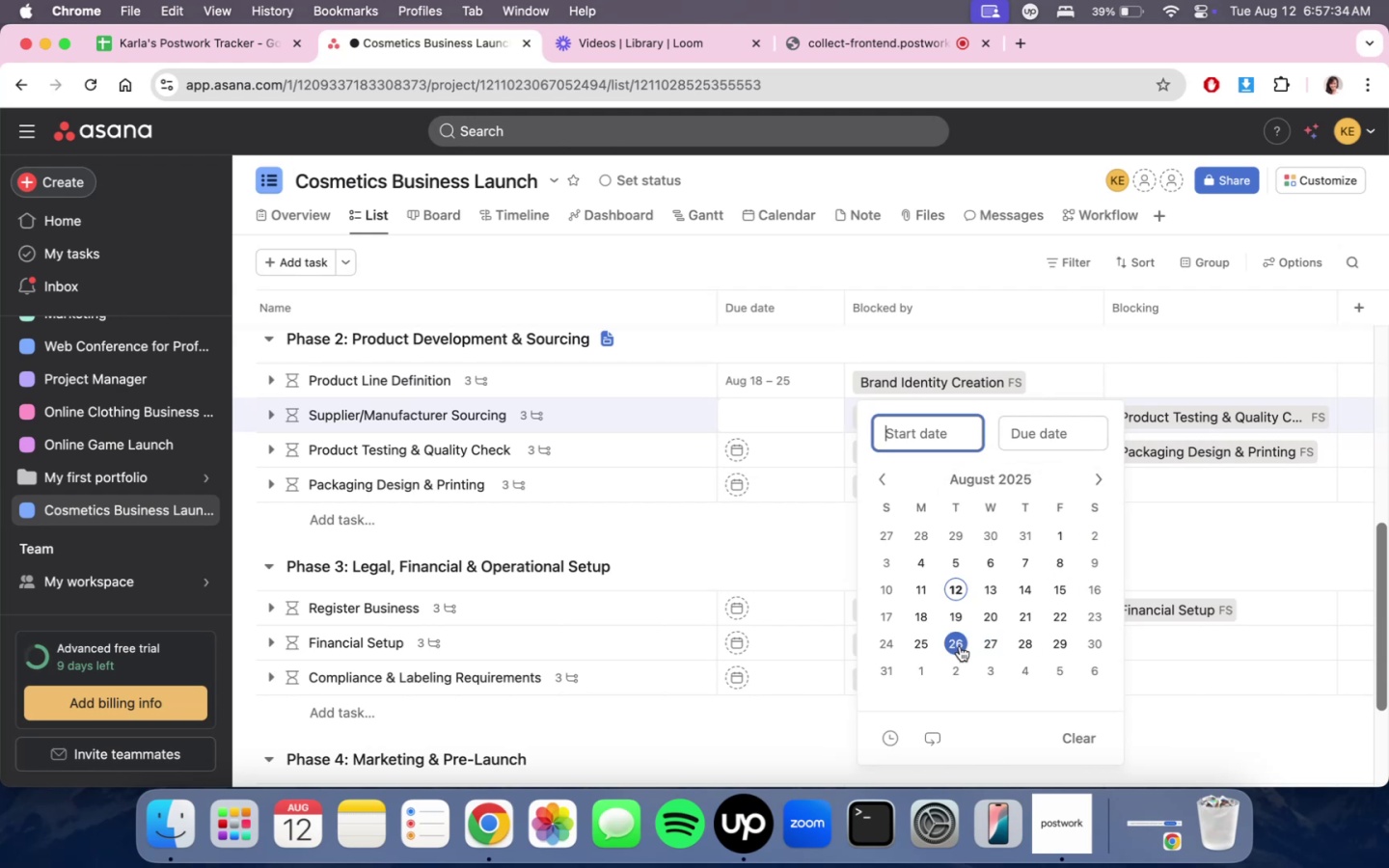 
left_click([921, 647])
 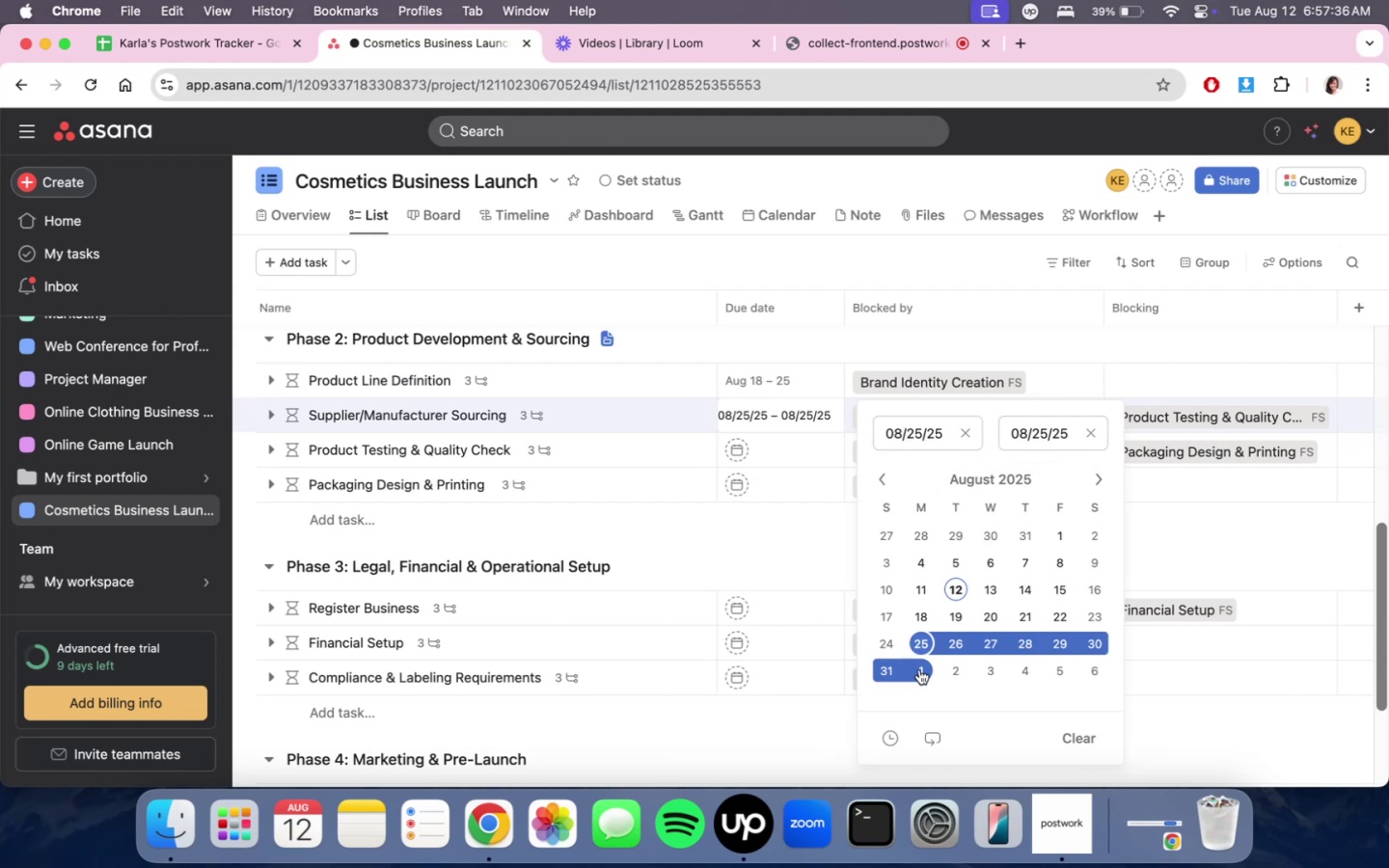 
left_click([919, 669])
 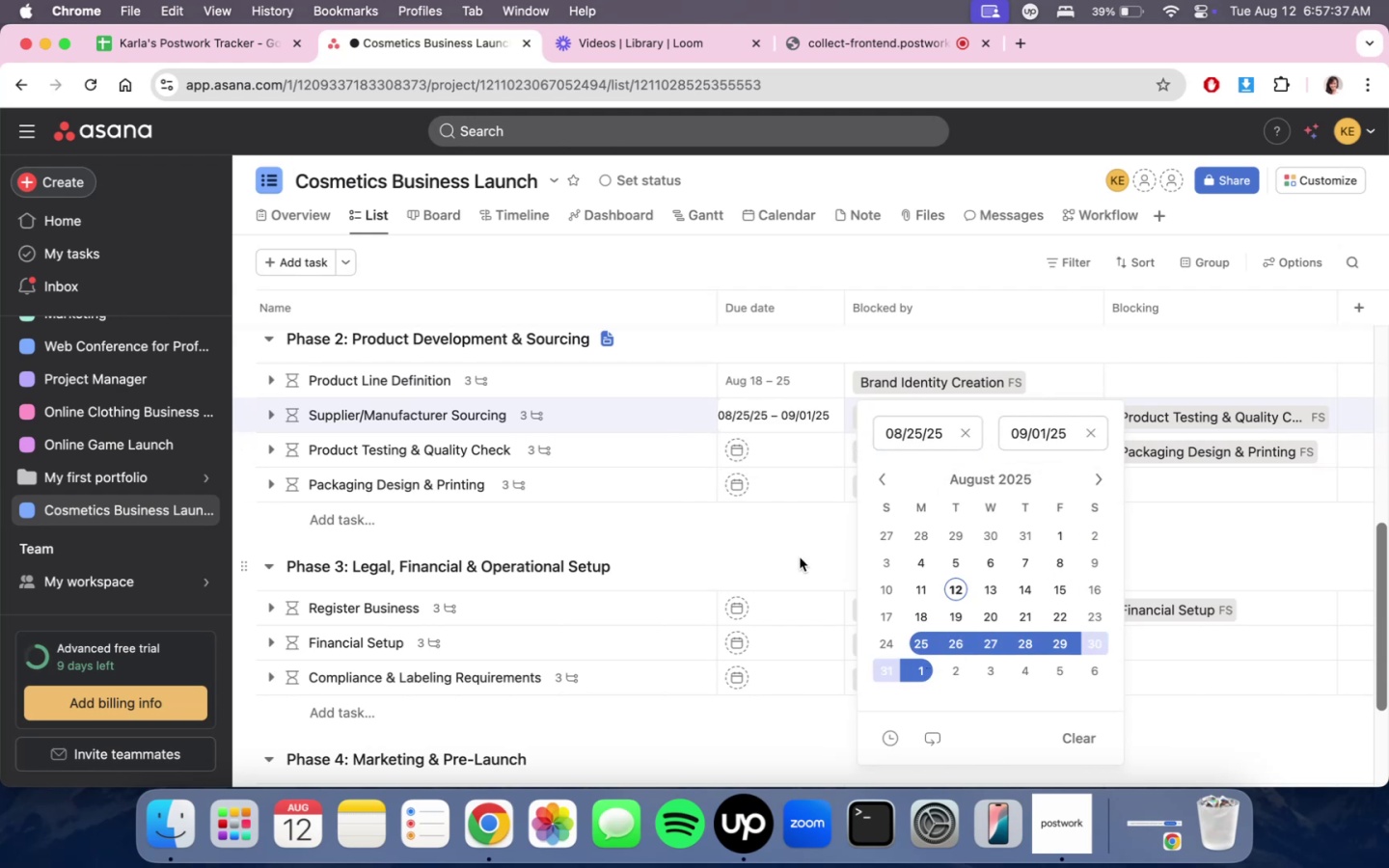 
left_click([800, 557])
 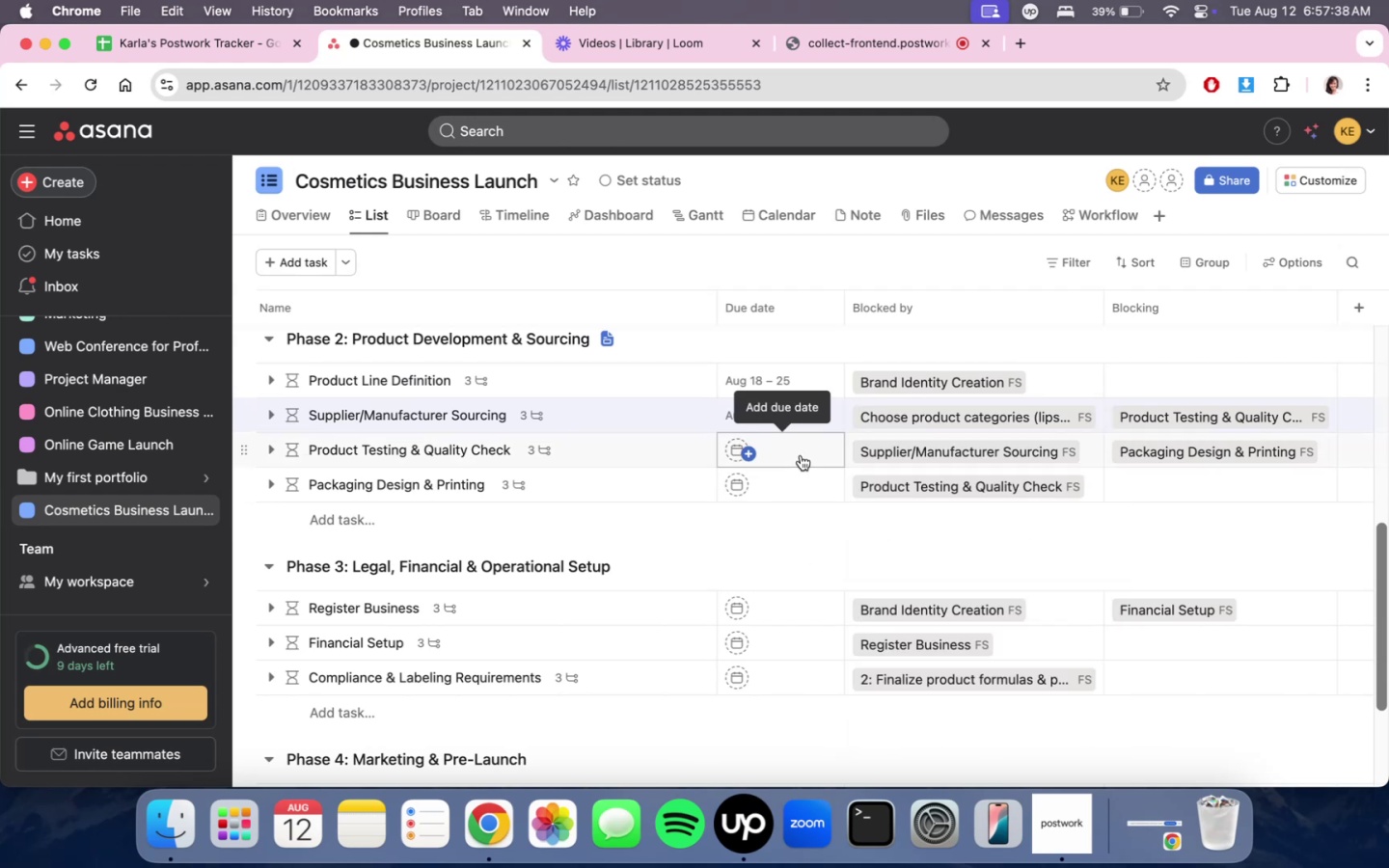 
left_click([801, 455])
 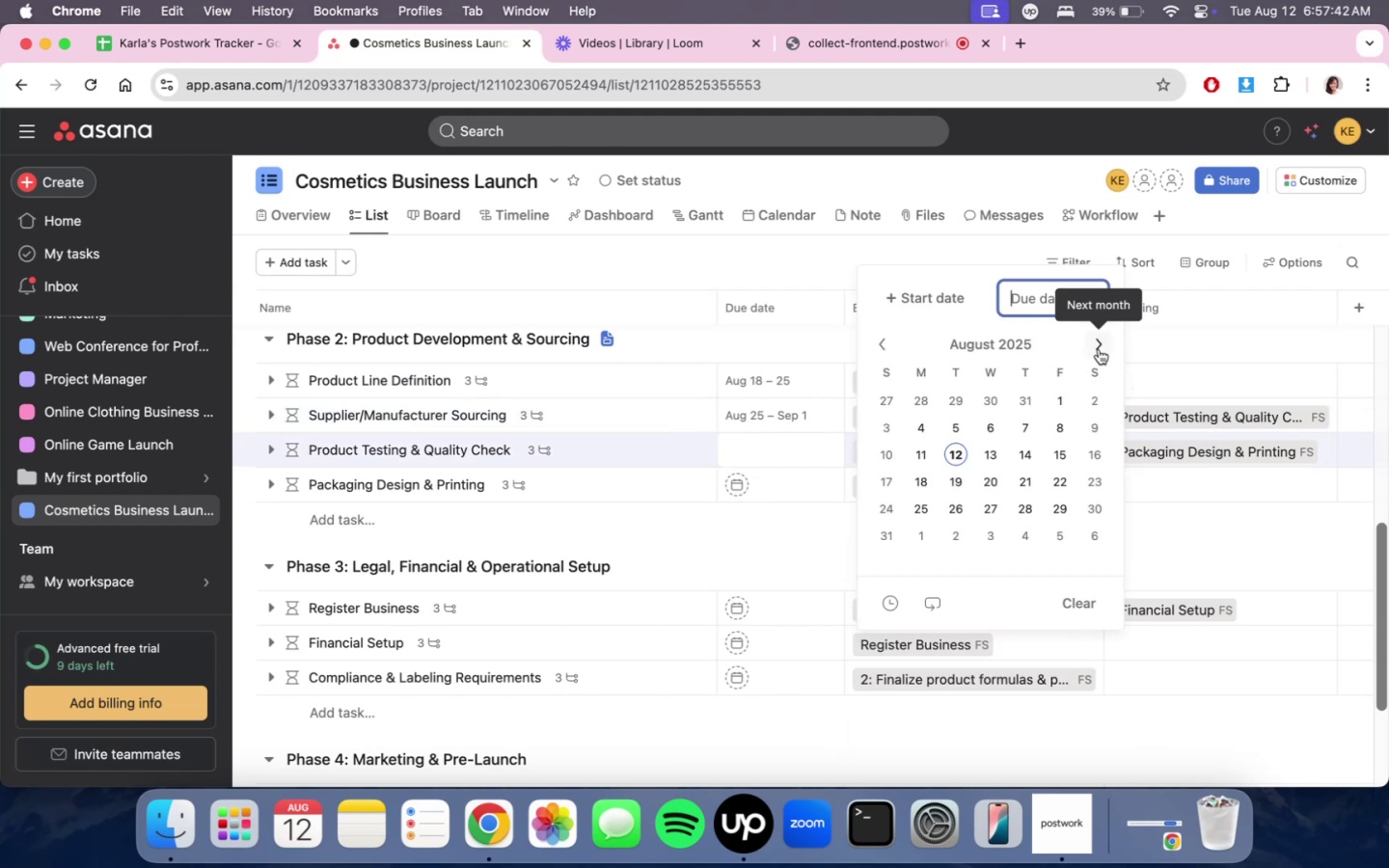 
left_click([962, 289])
 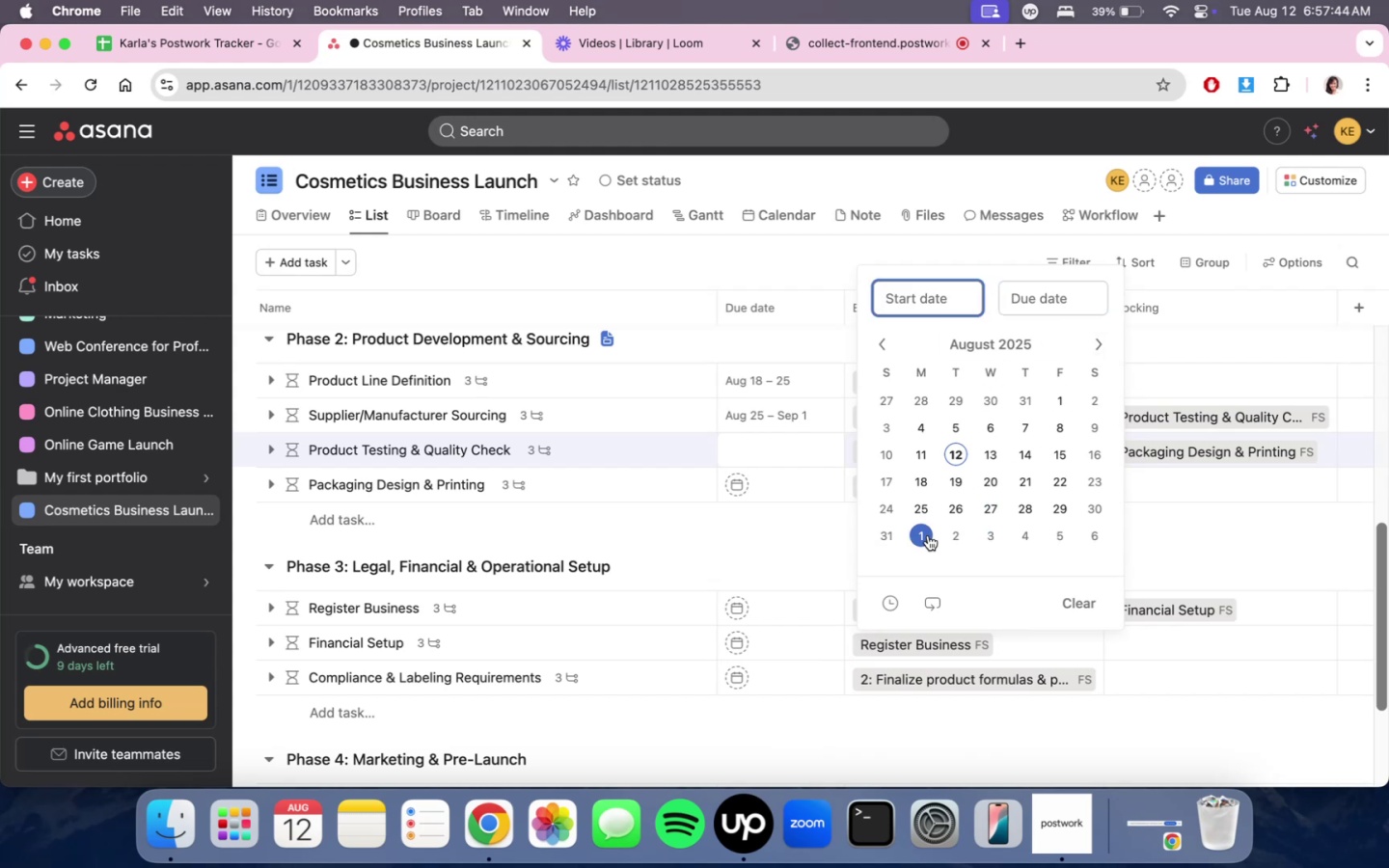 
left_click([925, 535])
 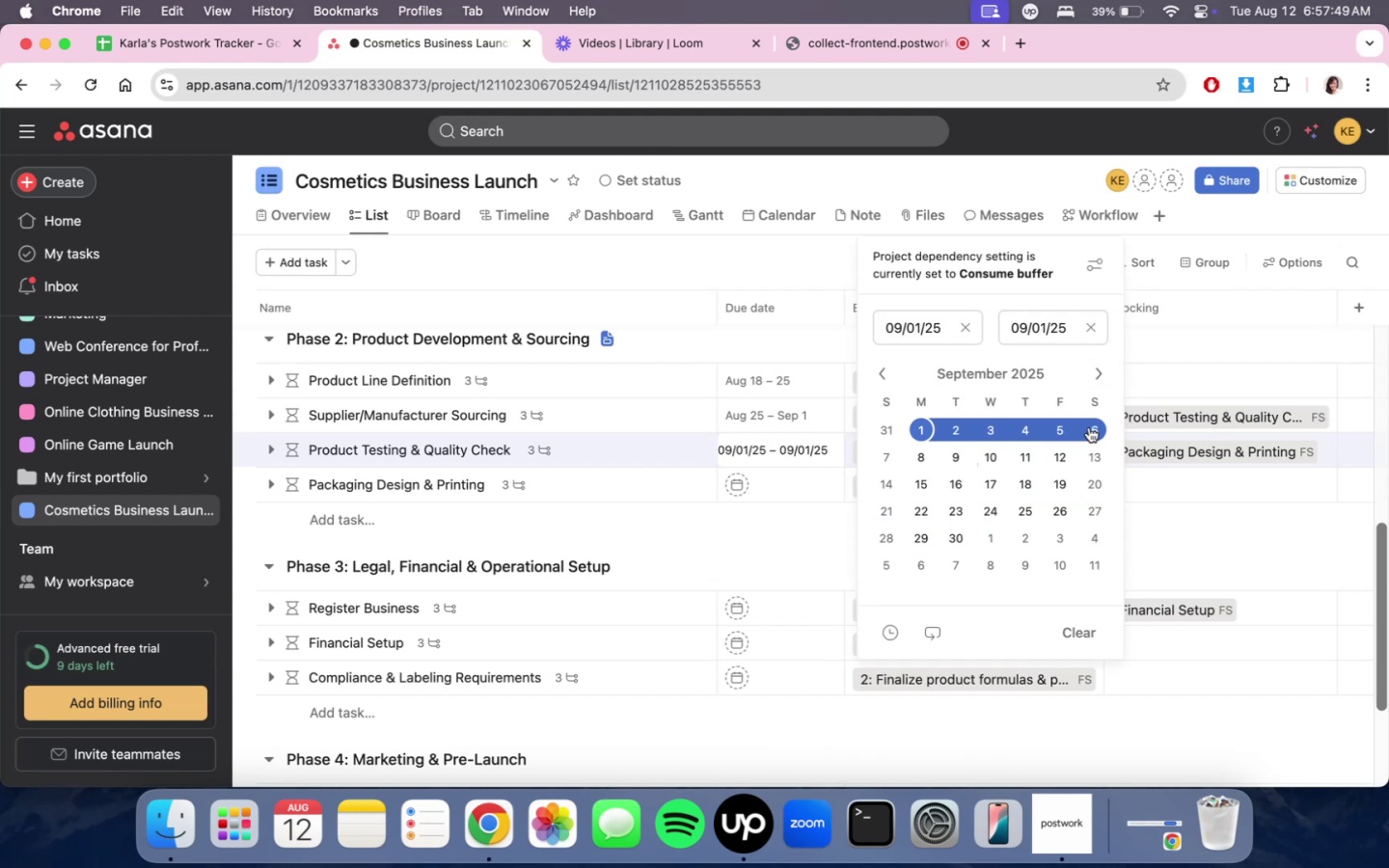 
wait(7.83)
 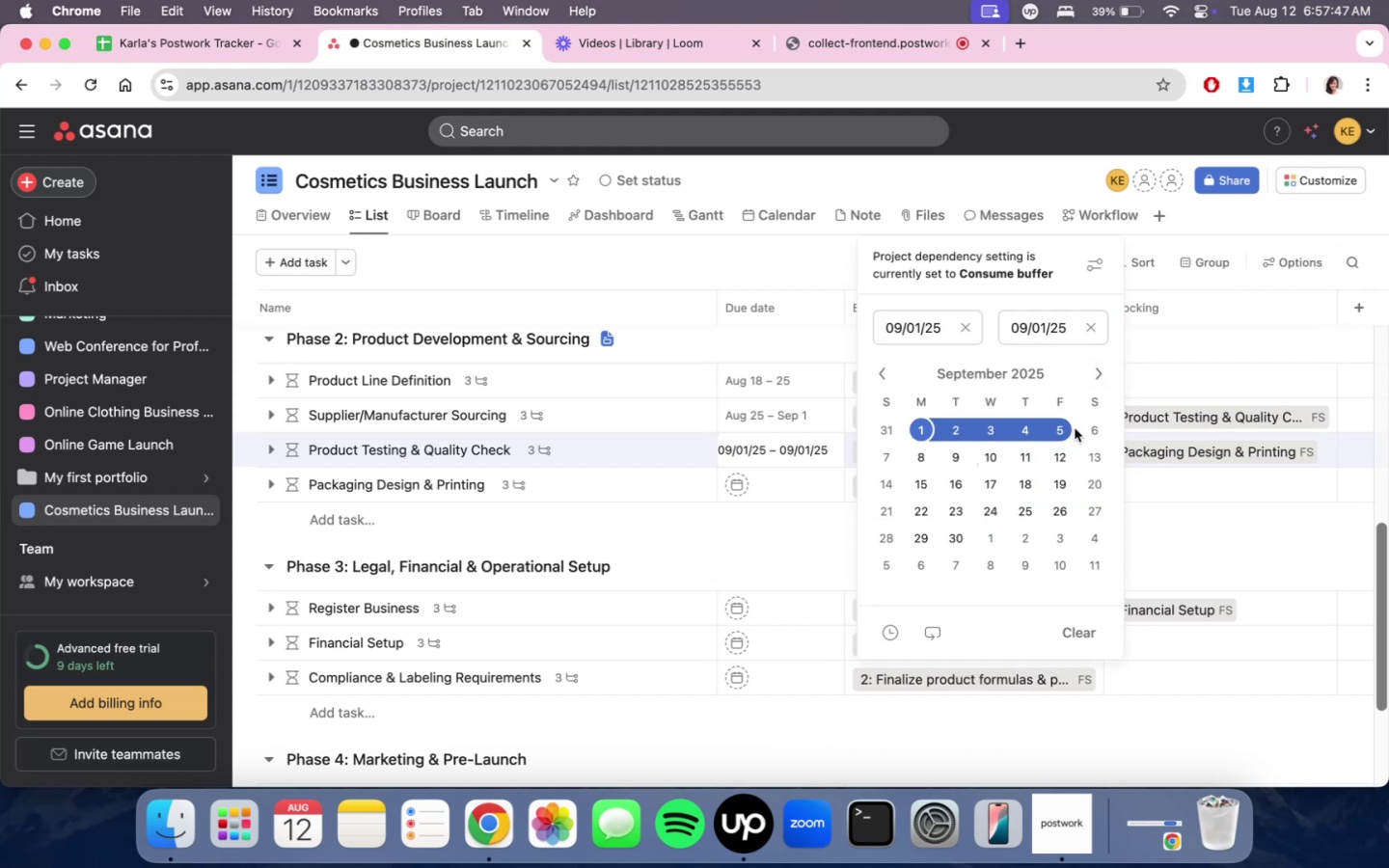 
left_click([913, 447])
 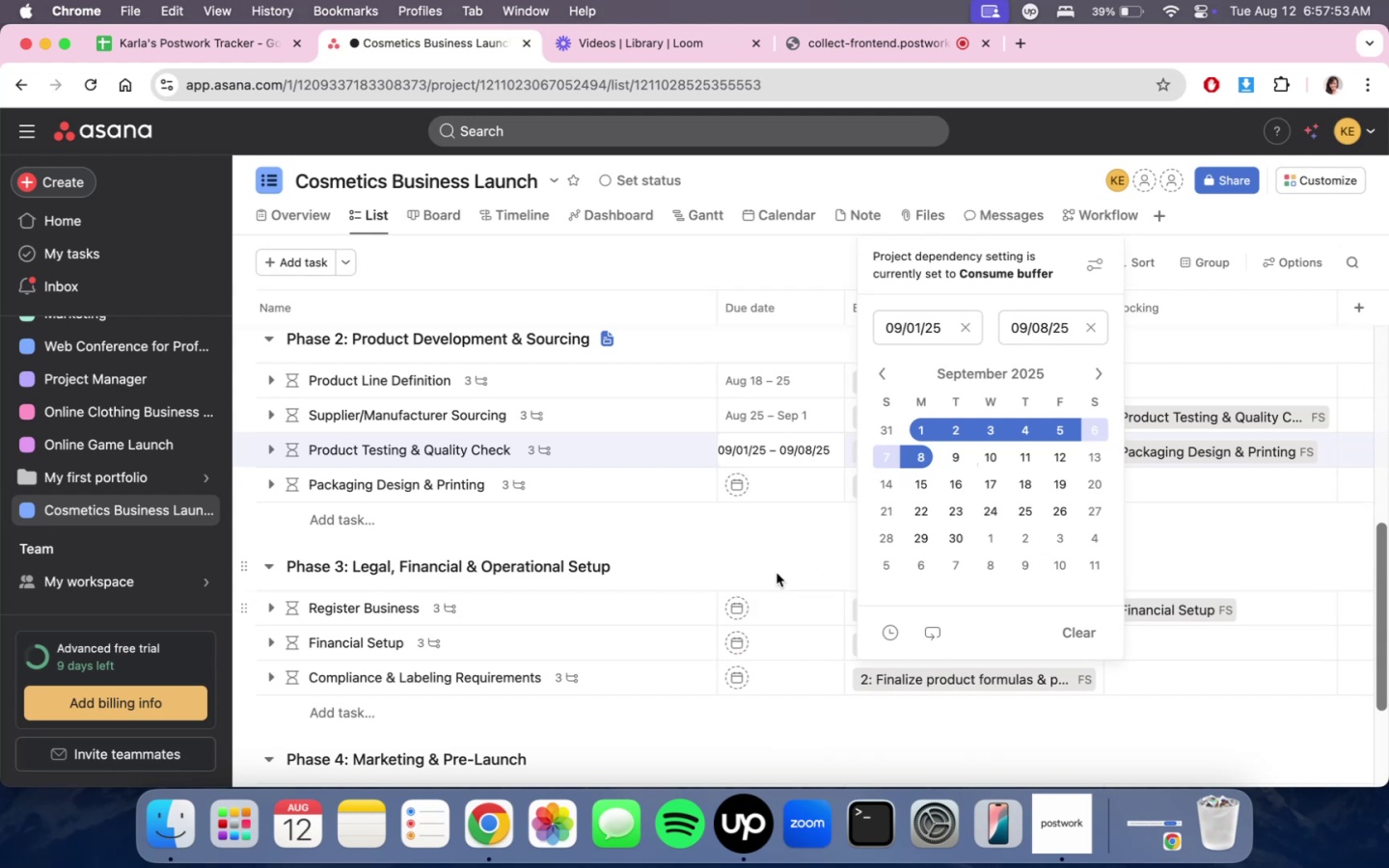 
left_click([774, 555])
 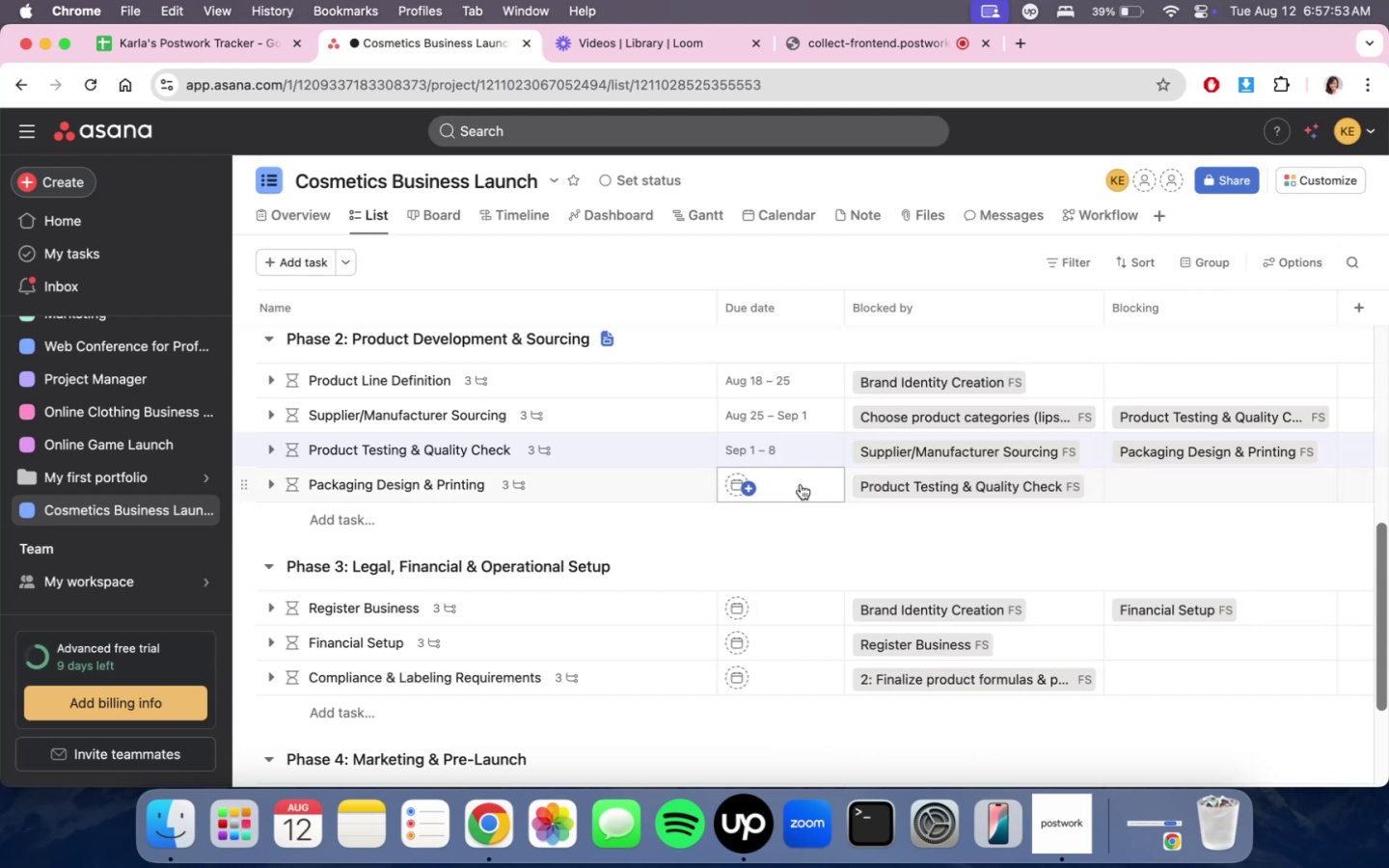 
double_click([801, 484])
 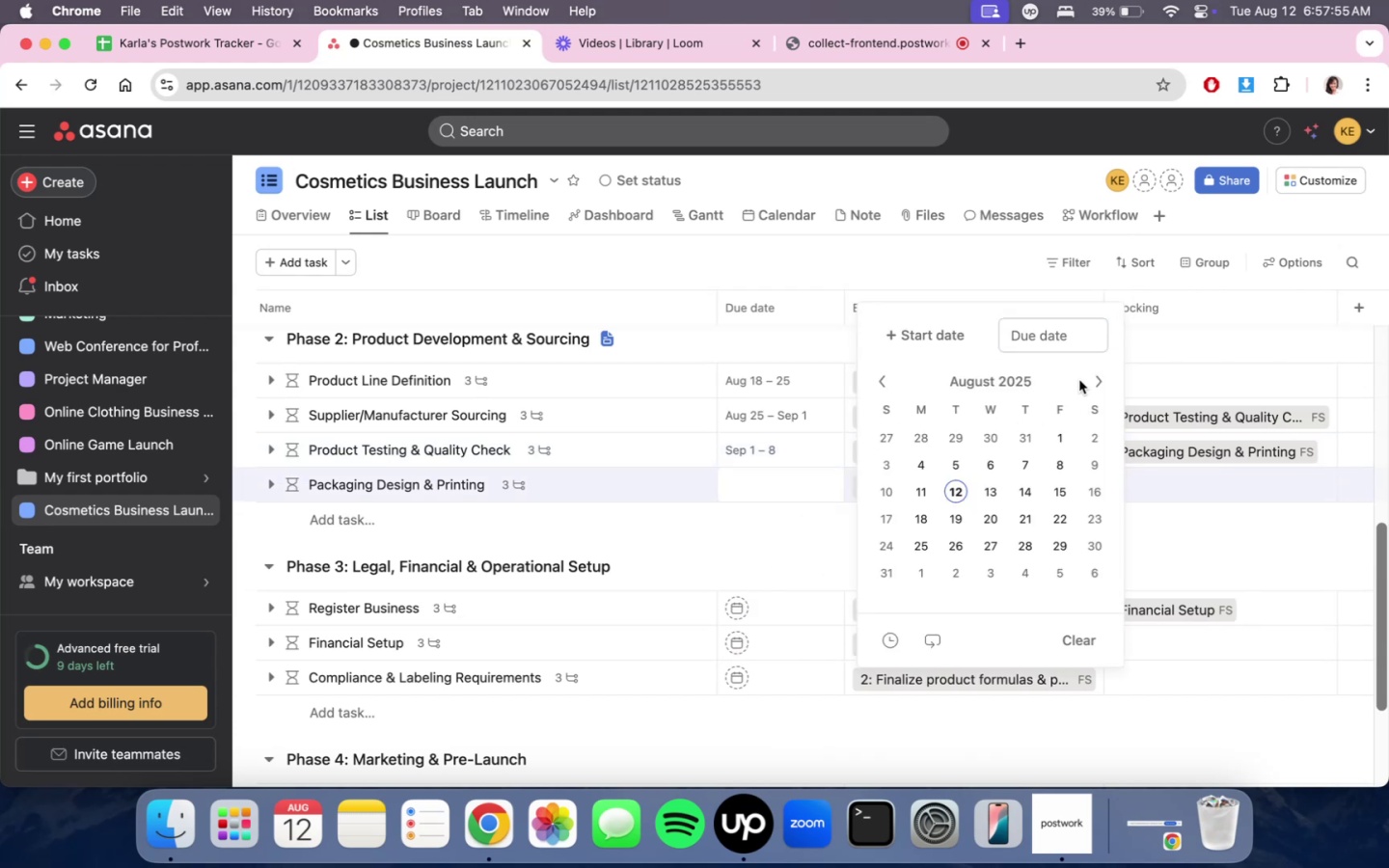 
double_click([1090, 380])
 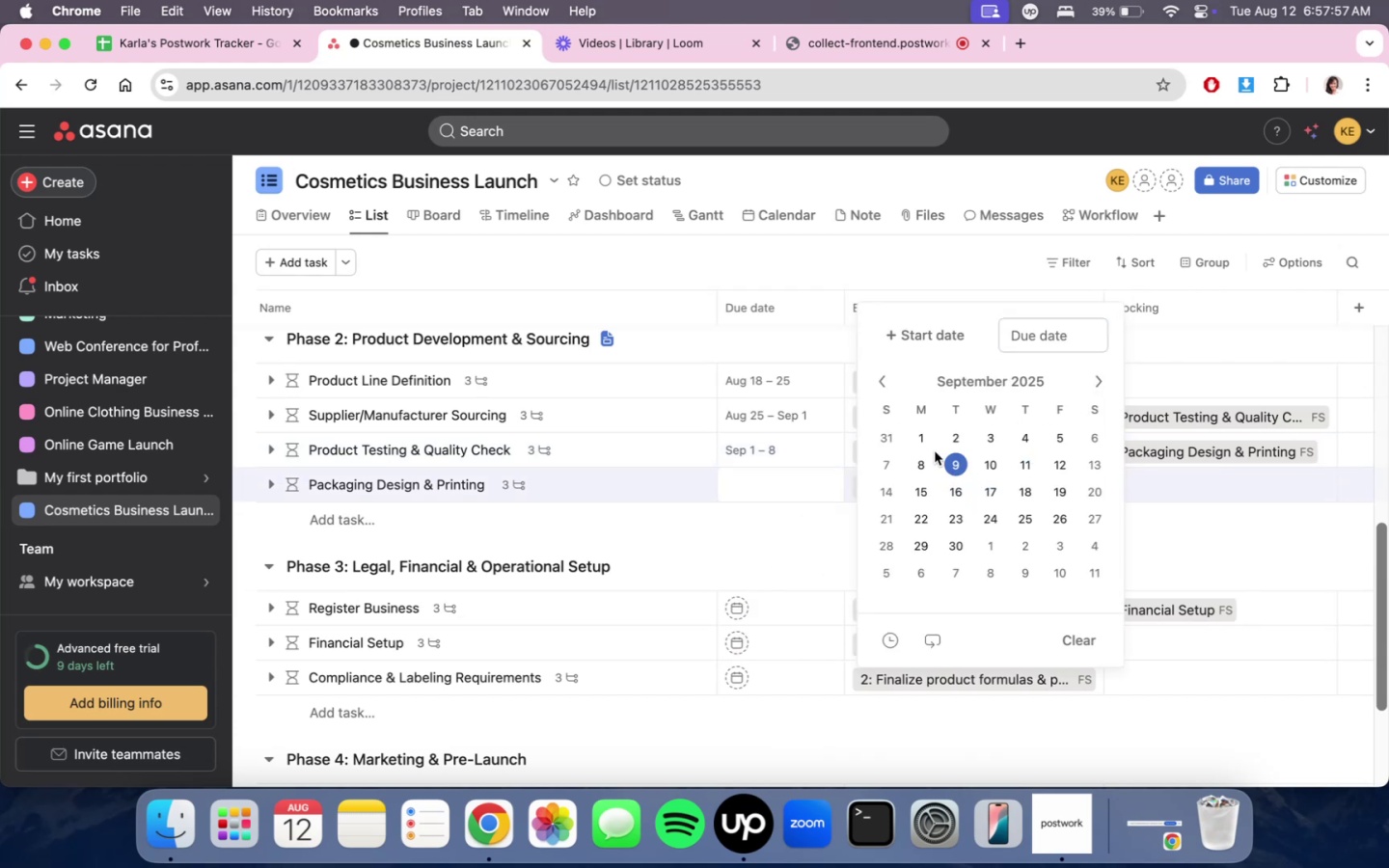 
left_click([934, 331])
 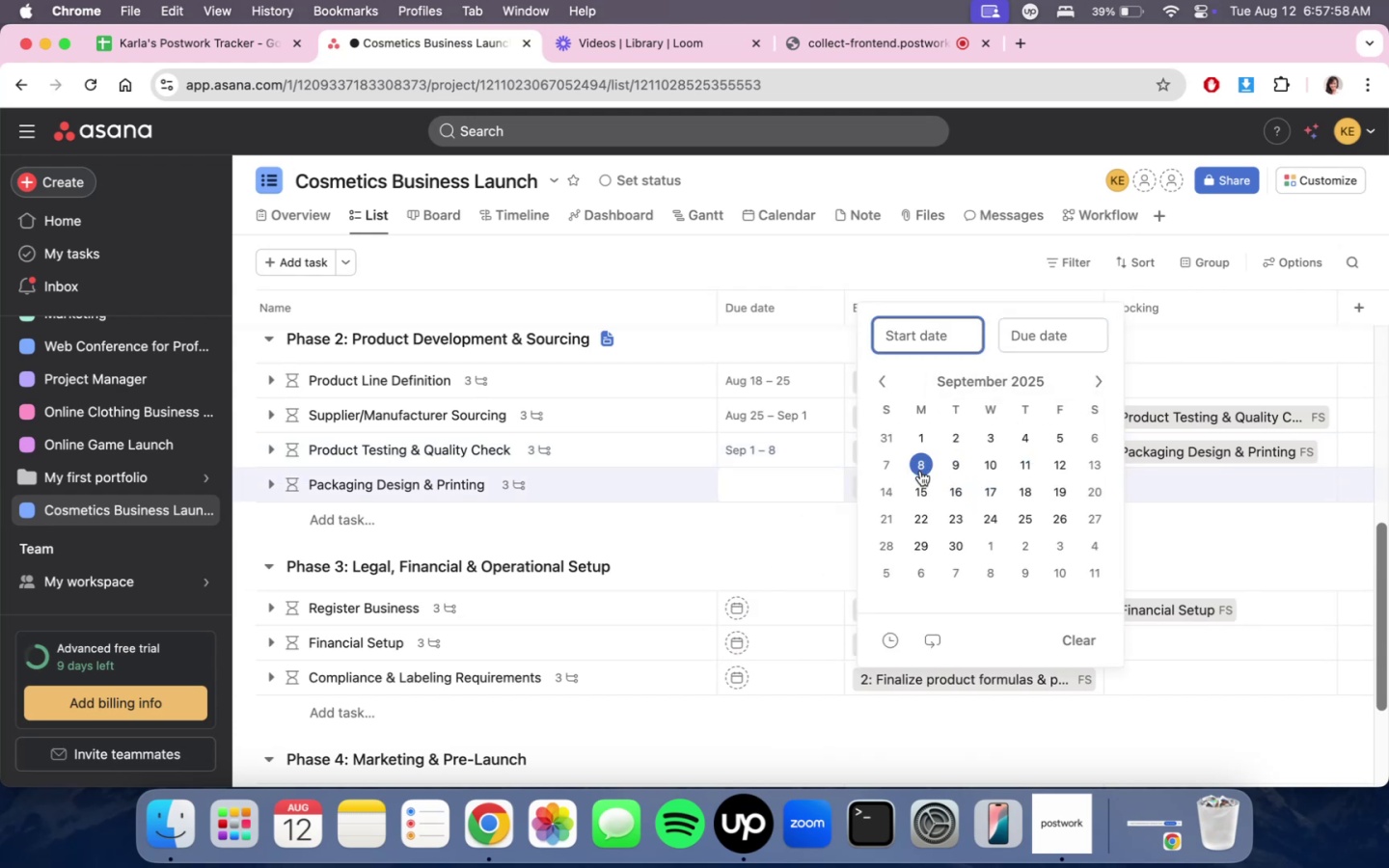 
double_click([920, 471])
 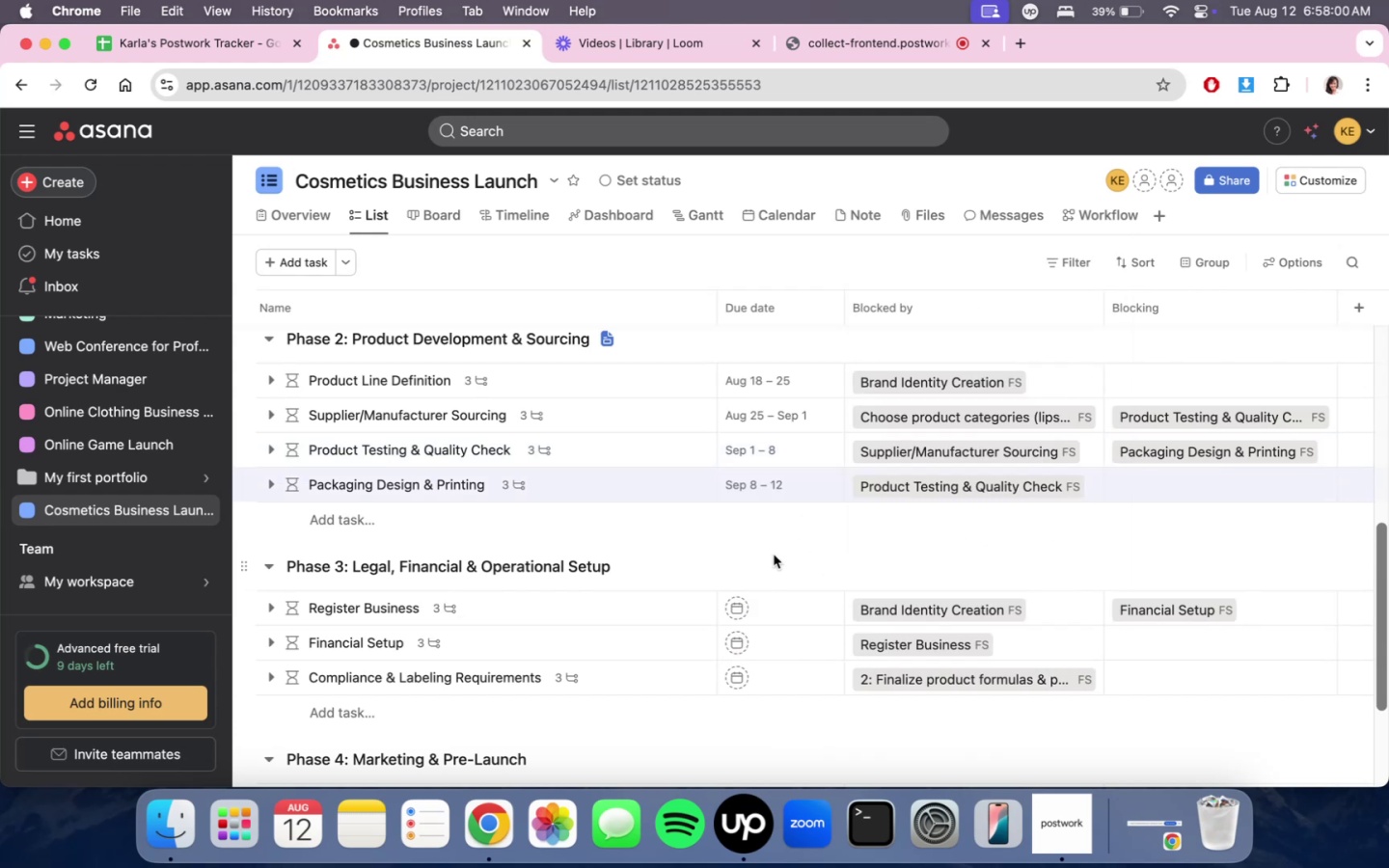 
scroll: coordinate [821, 572], scroll_direction: up, amount: 18.0
 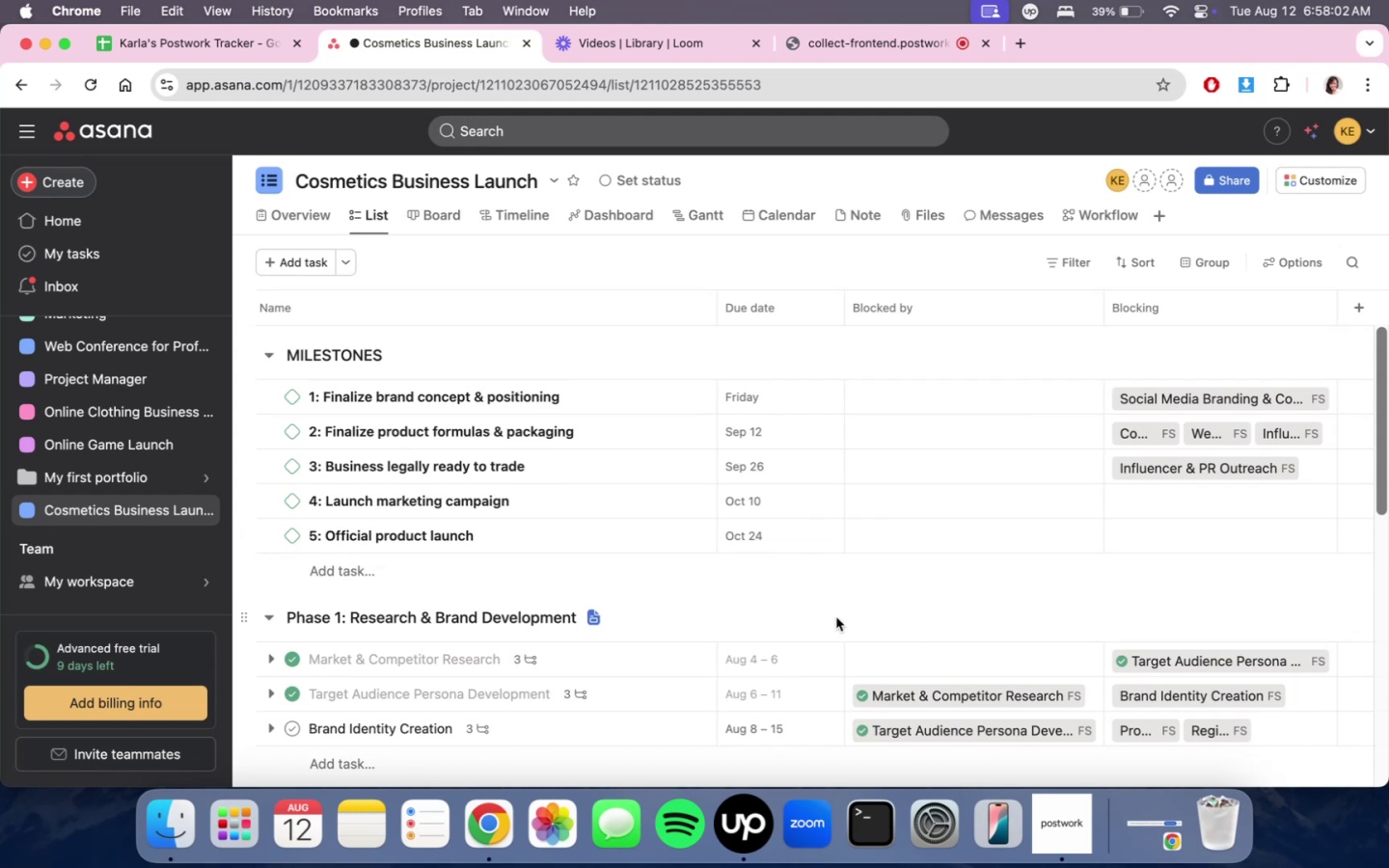 
scroll: coordinate [832, 641], scroll_direction: down, amount: 9.0
 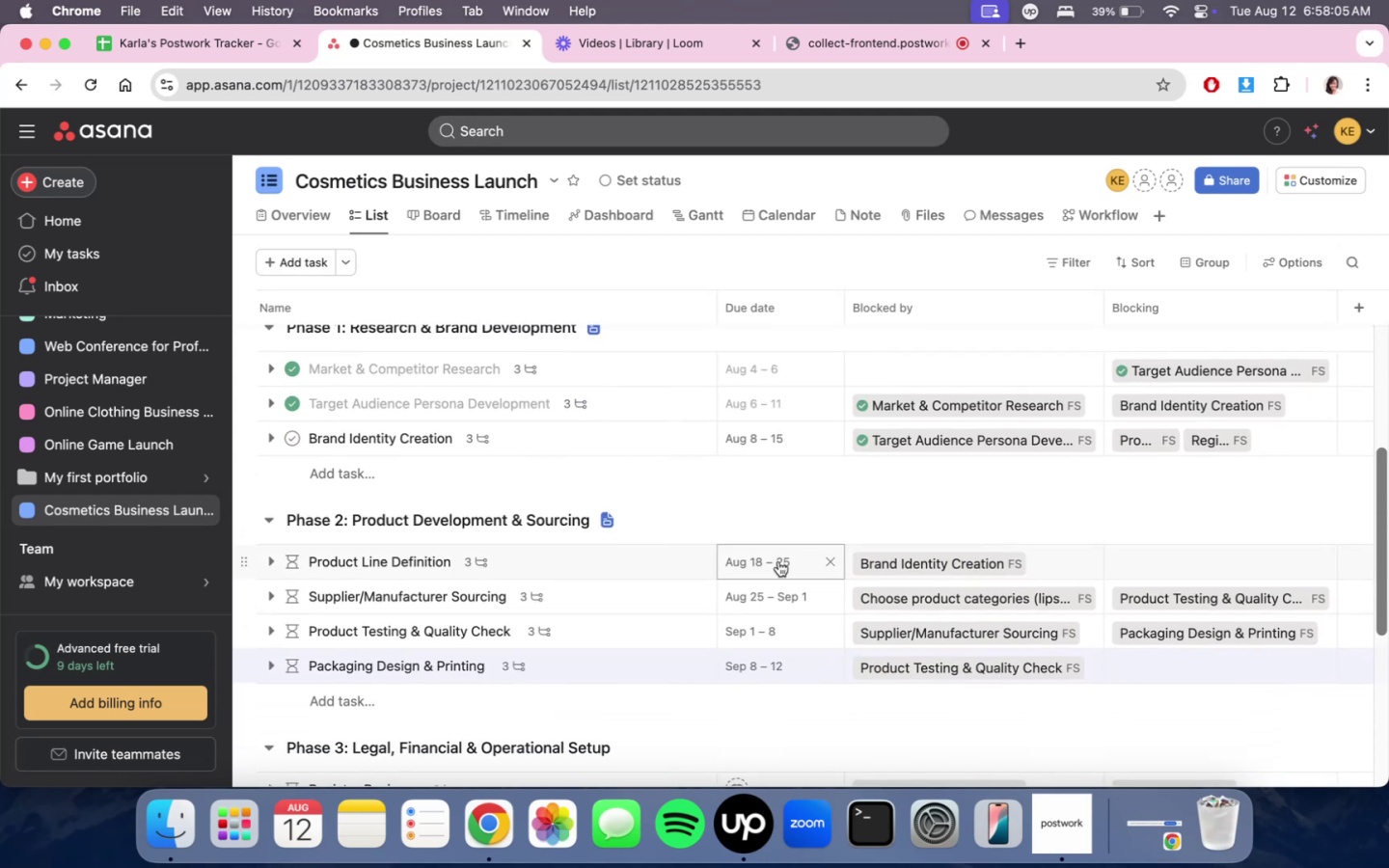 
left_click([778, 561])
 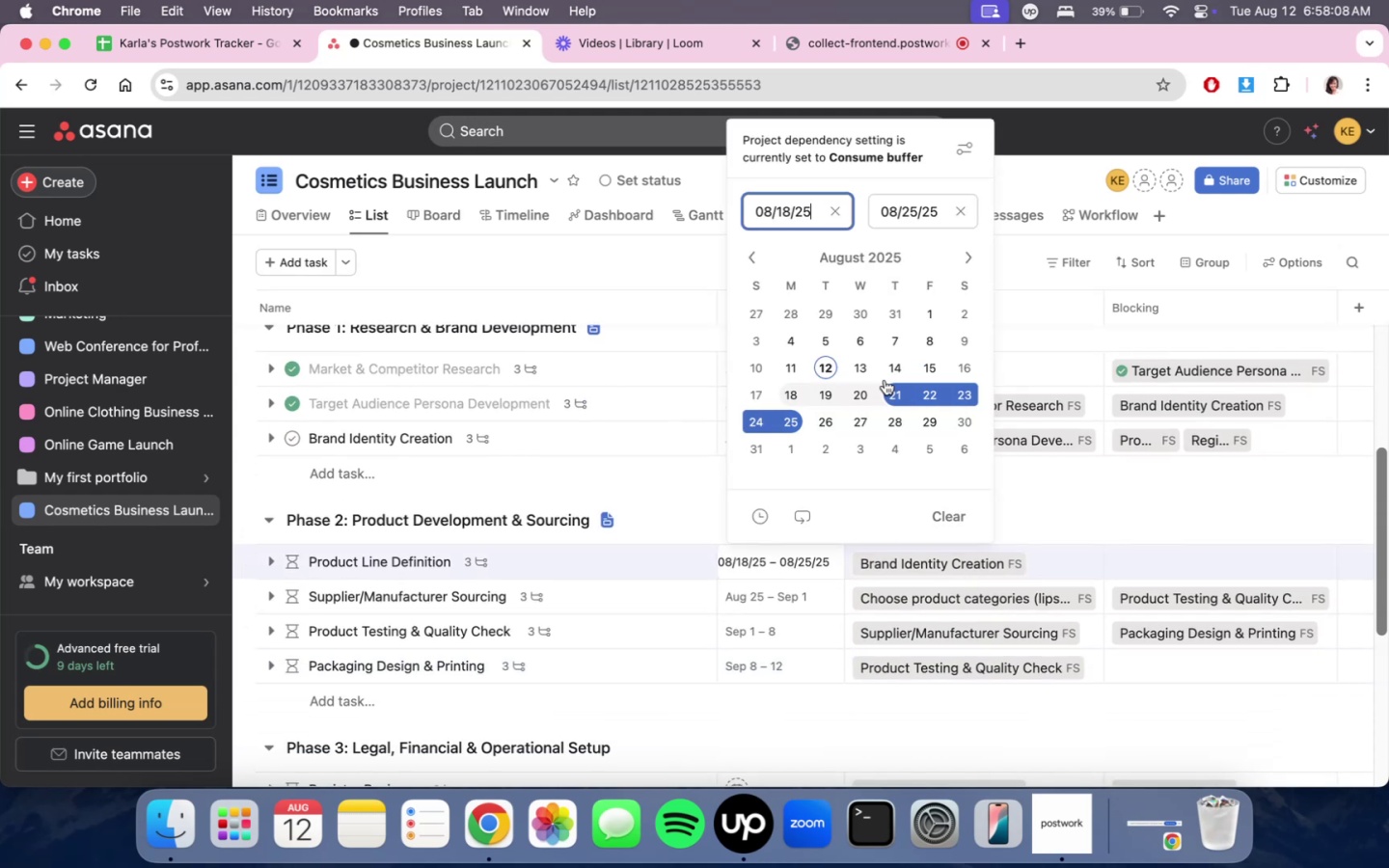 
left_click([928, 366])
 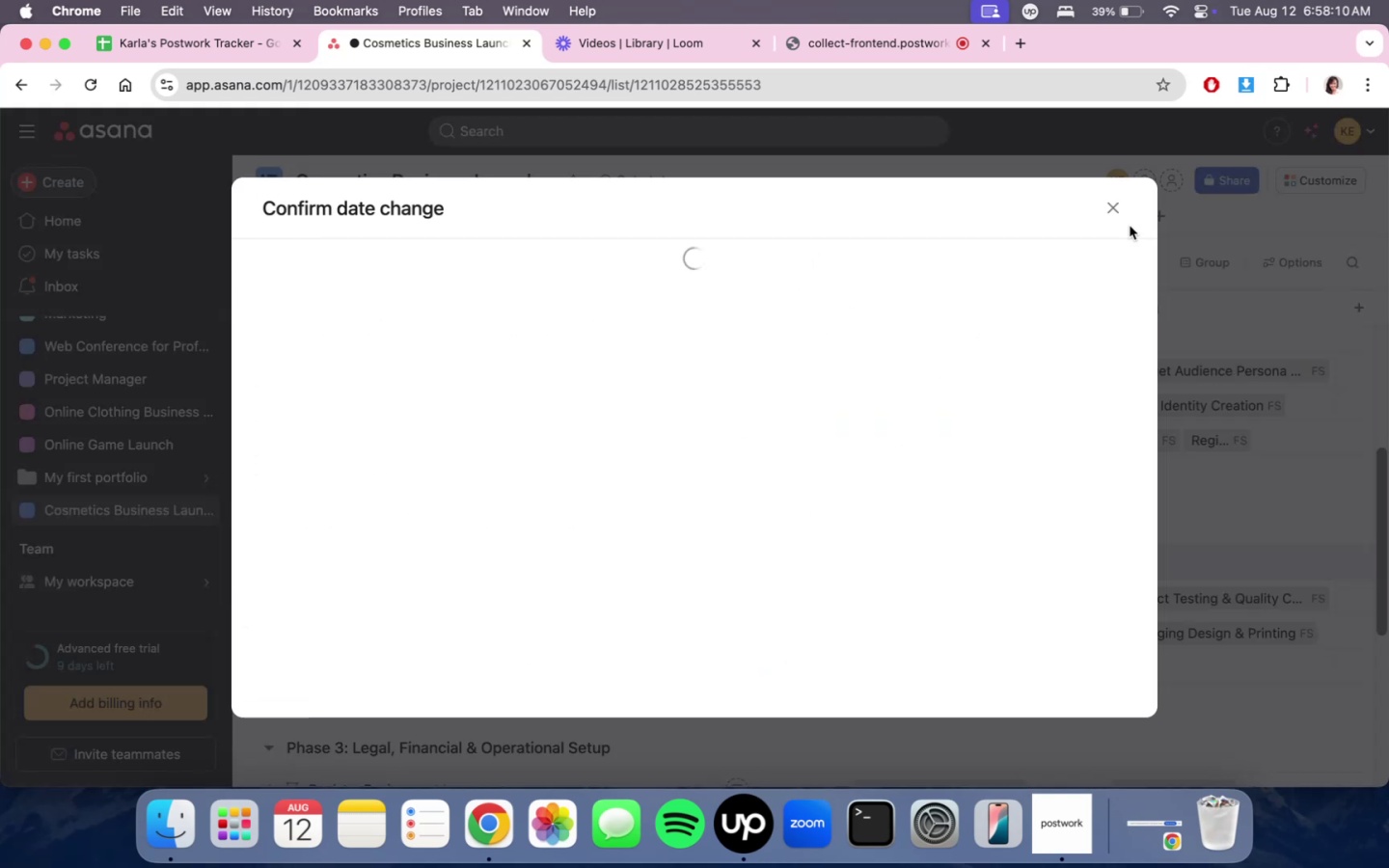 
left_click([1115, 213])
 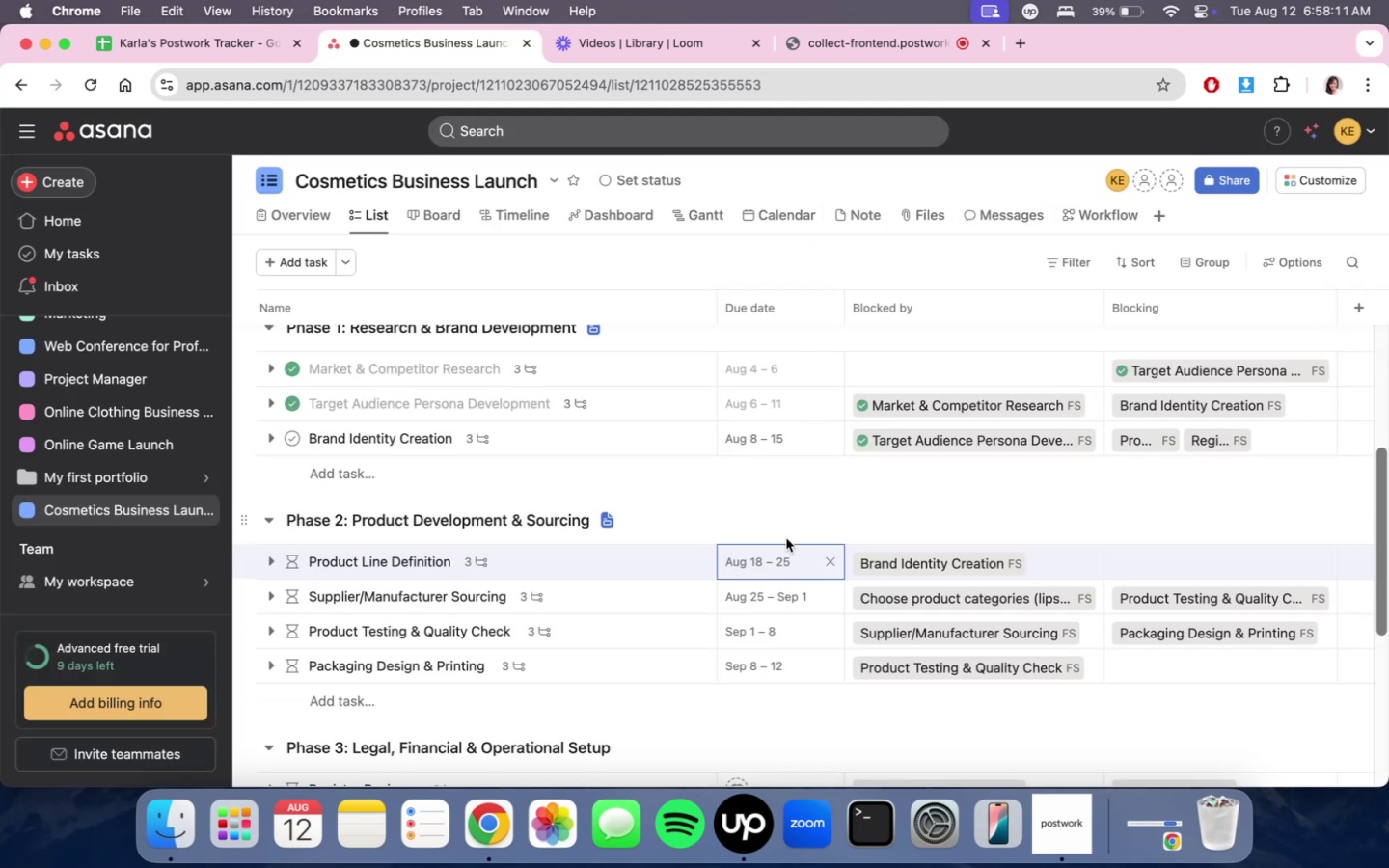 
left_click([788, 552])
 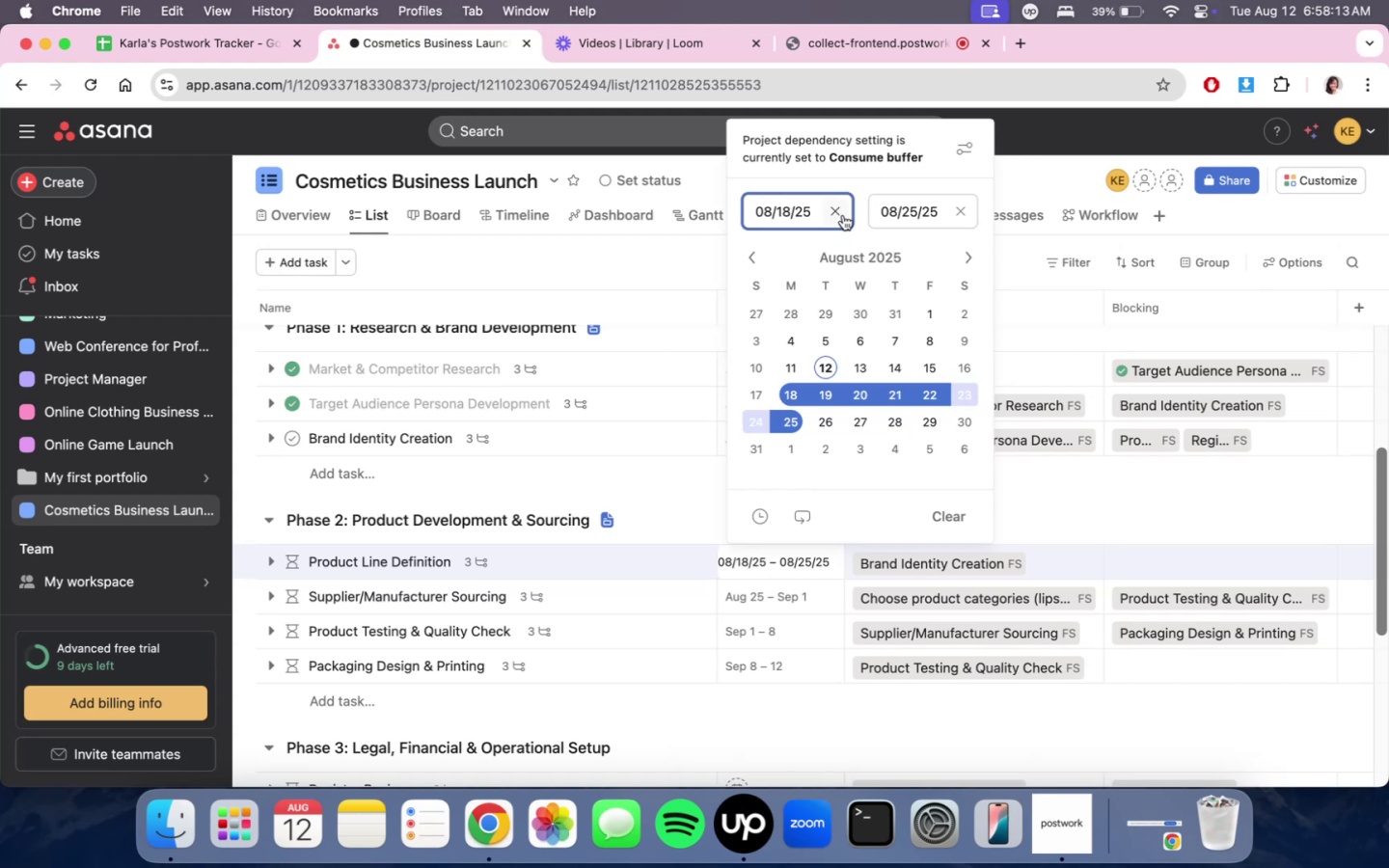 
left_click([842, 215])
 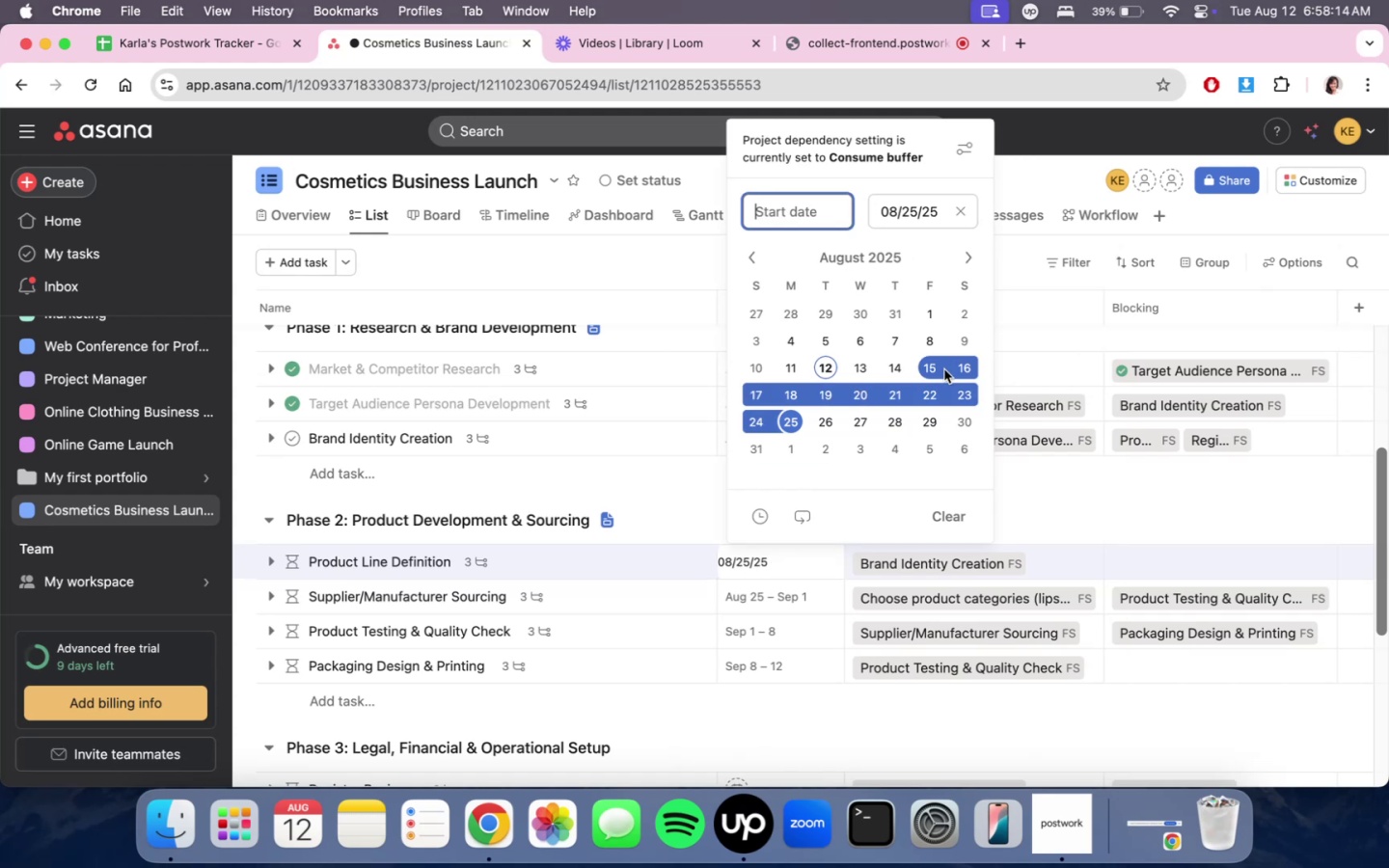 
left_click([930, 369])
 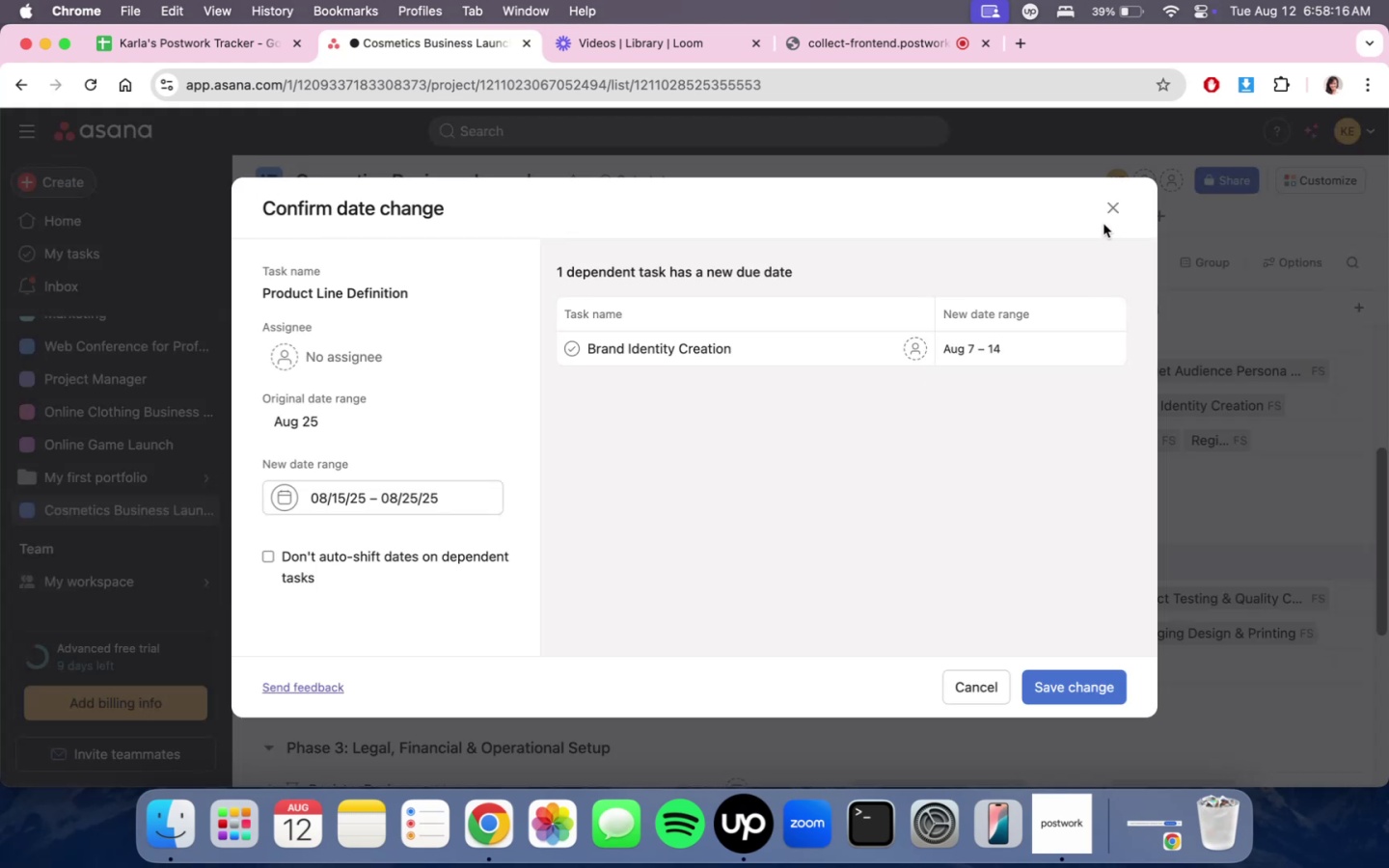 
left_click([1104, 209])
 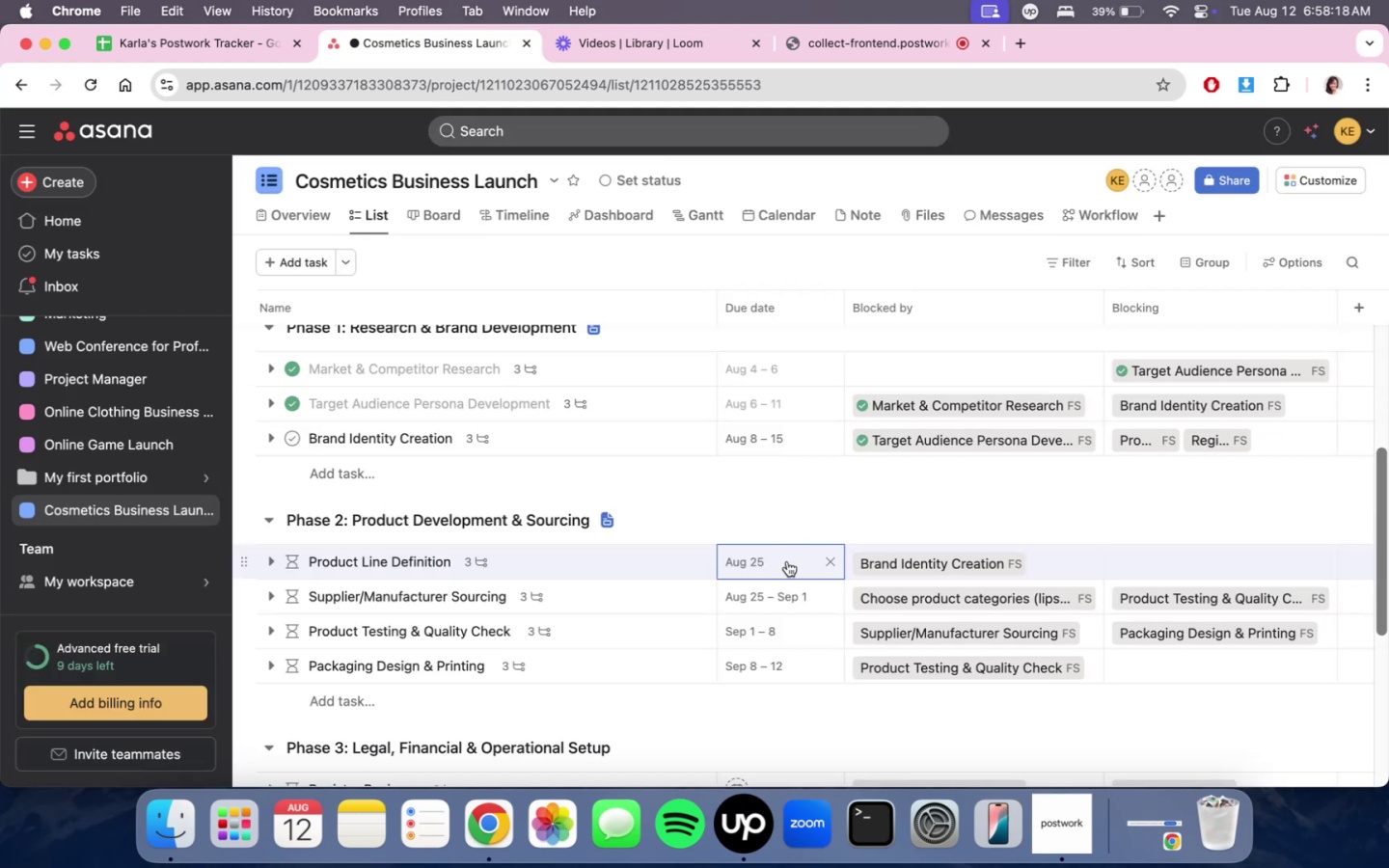 
left_click([787, 561])
 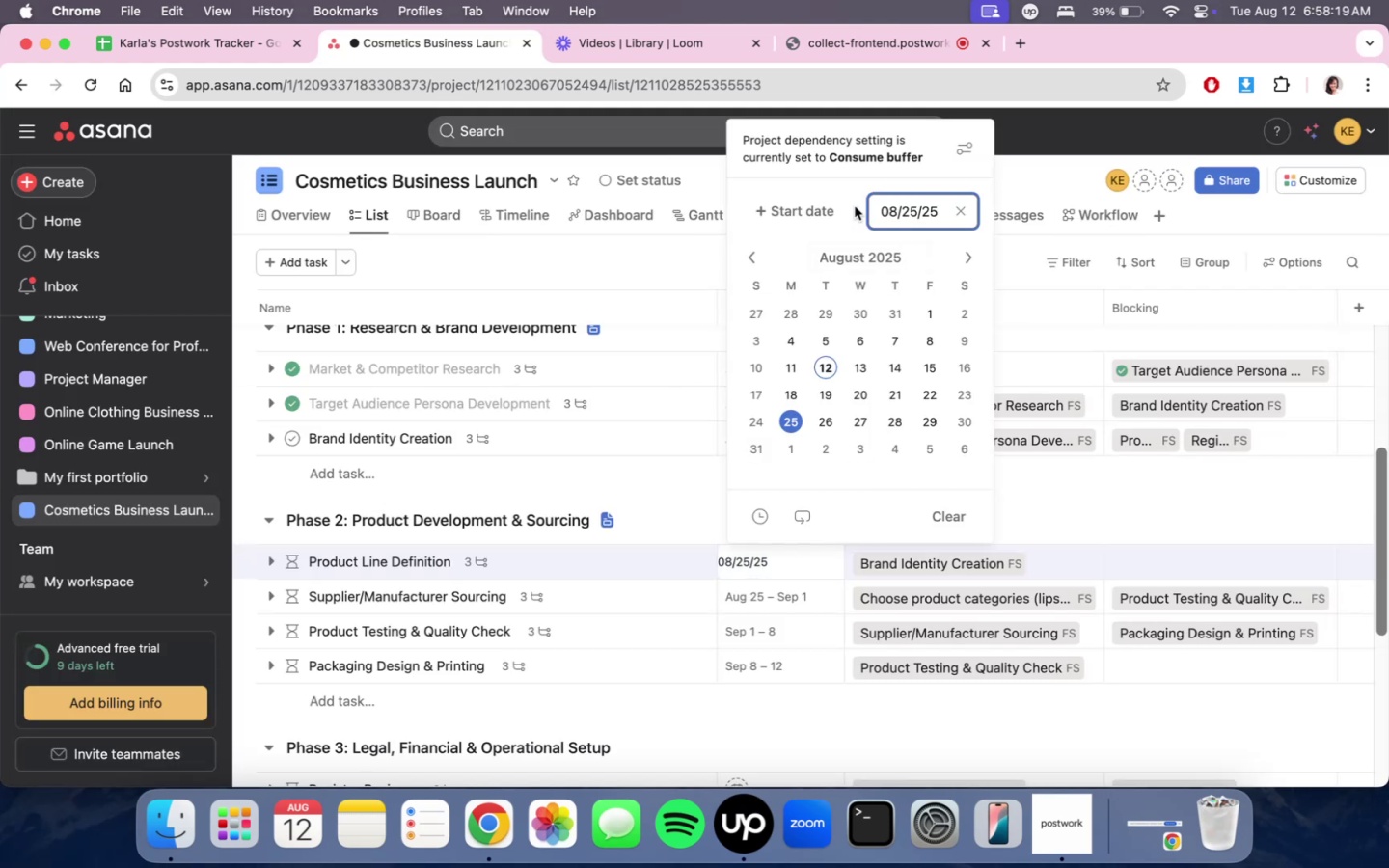 
left_click([808, 208])
 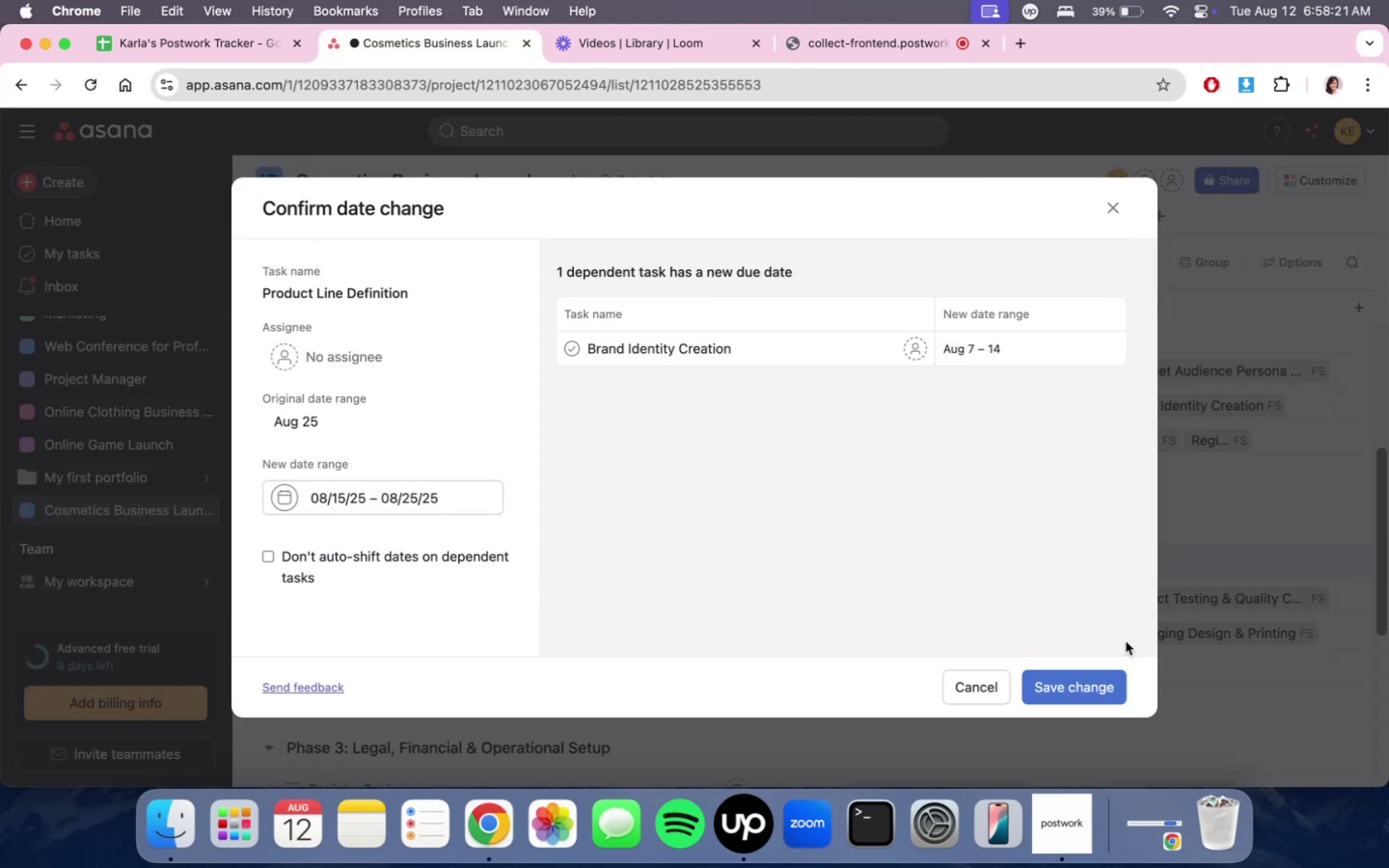 
left_click([966, 691])
 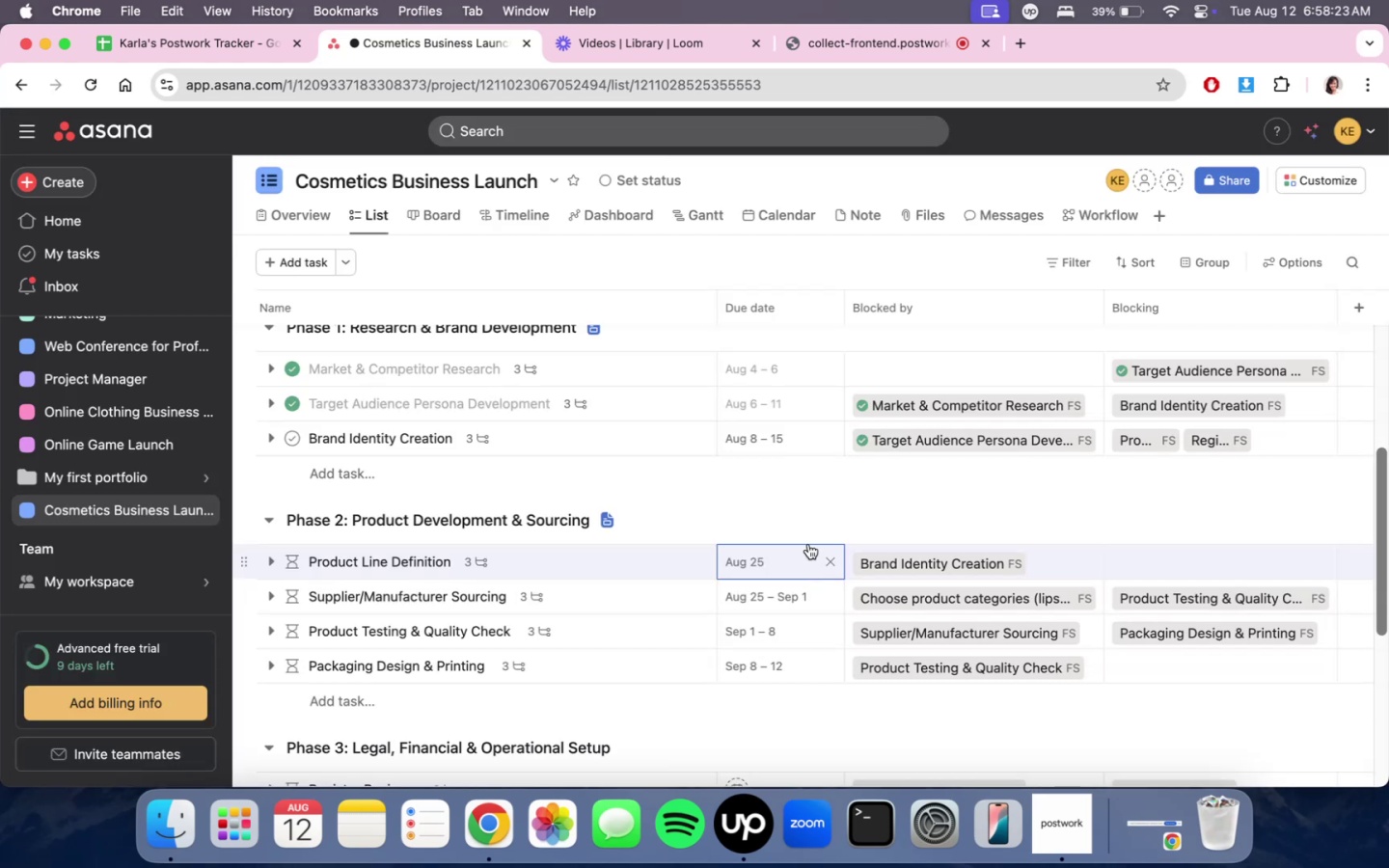 
left_click([808, 544])
 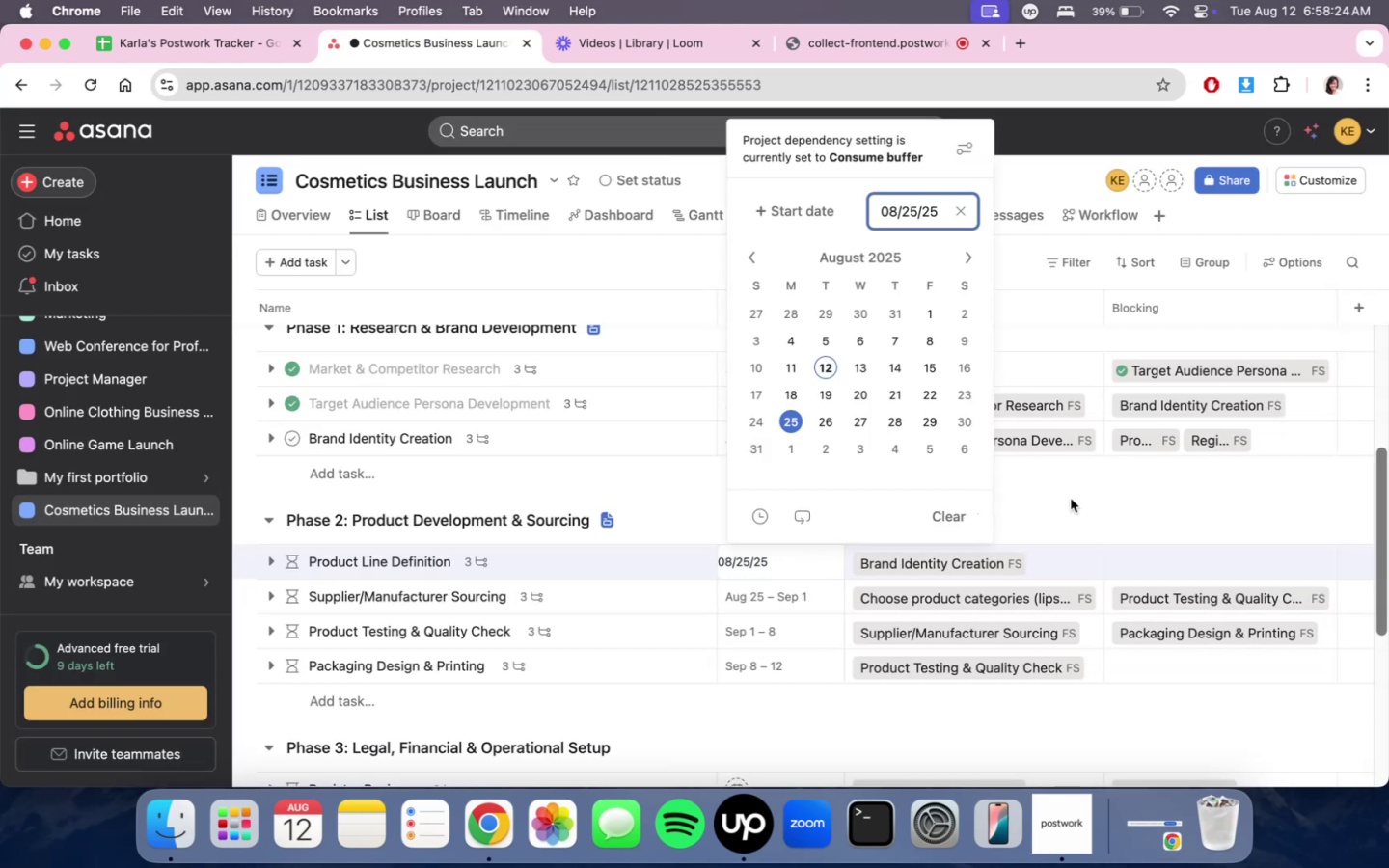 
left_click([1184, 483])
 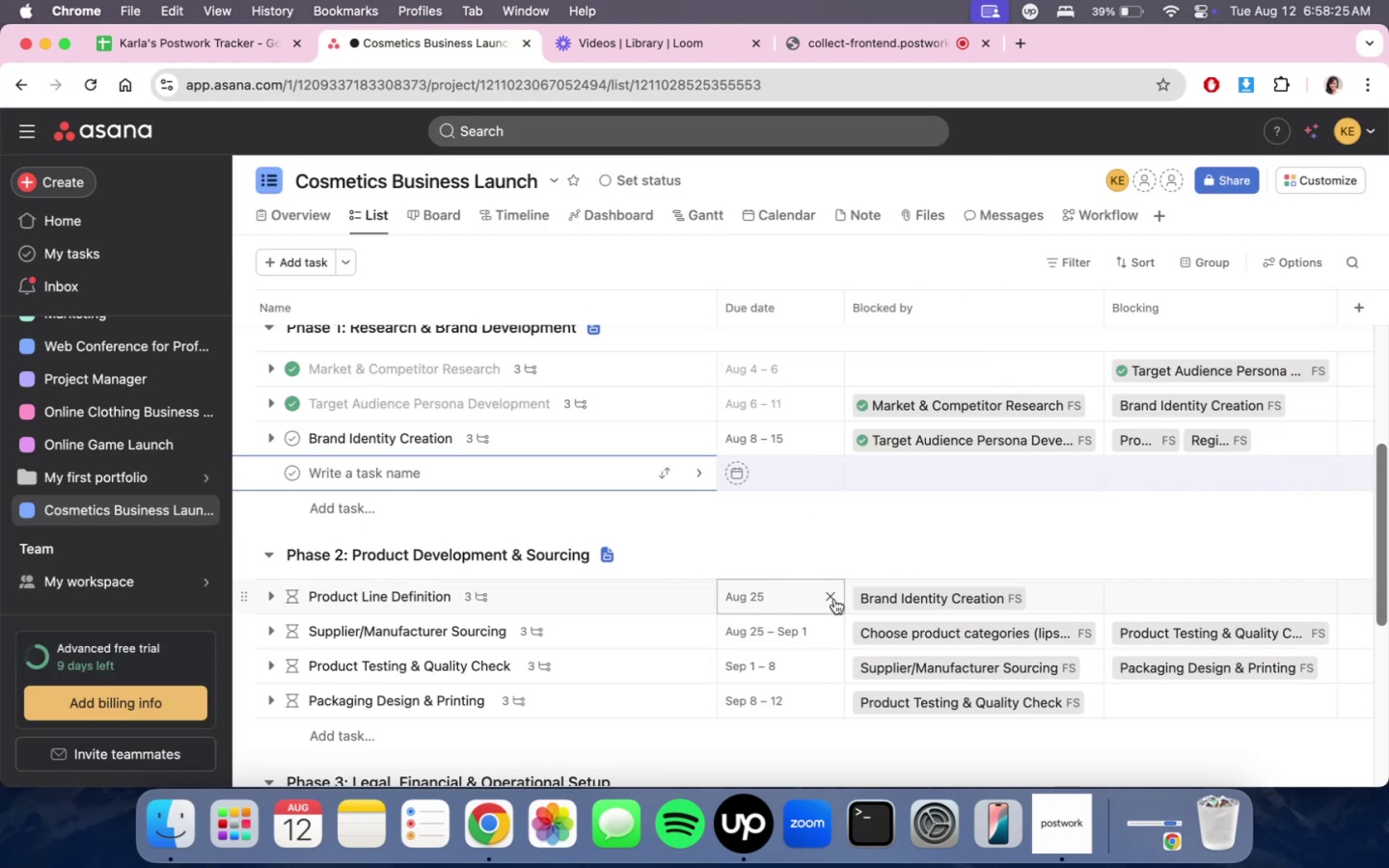 
left_click([814, 594])
 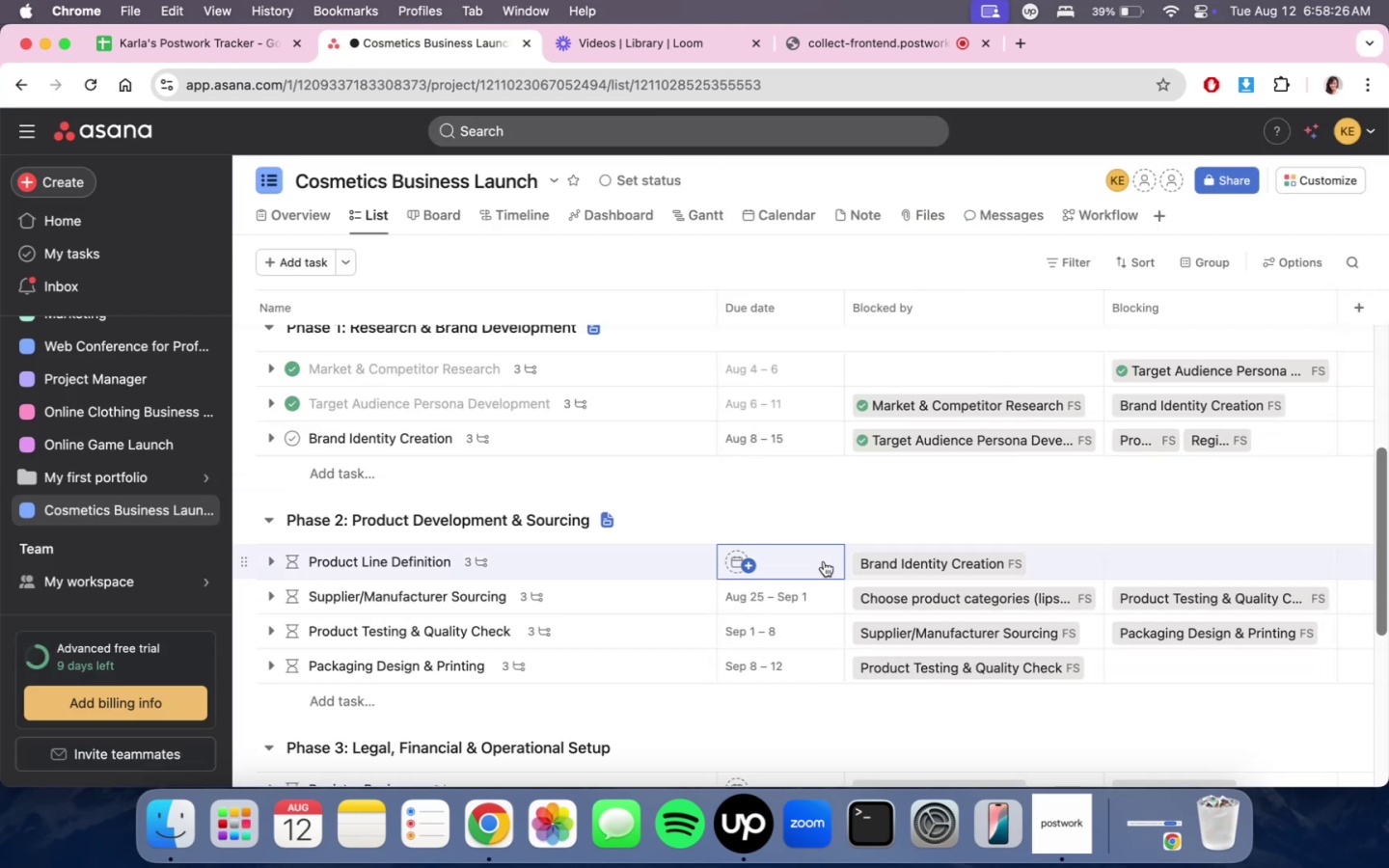 
double_click([800, 562])
 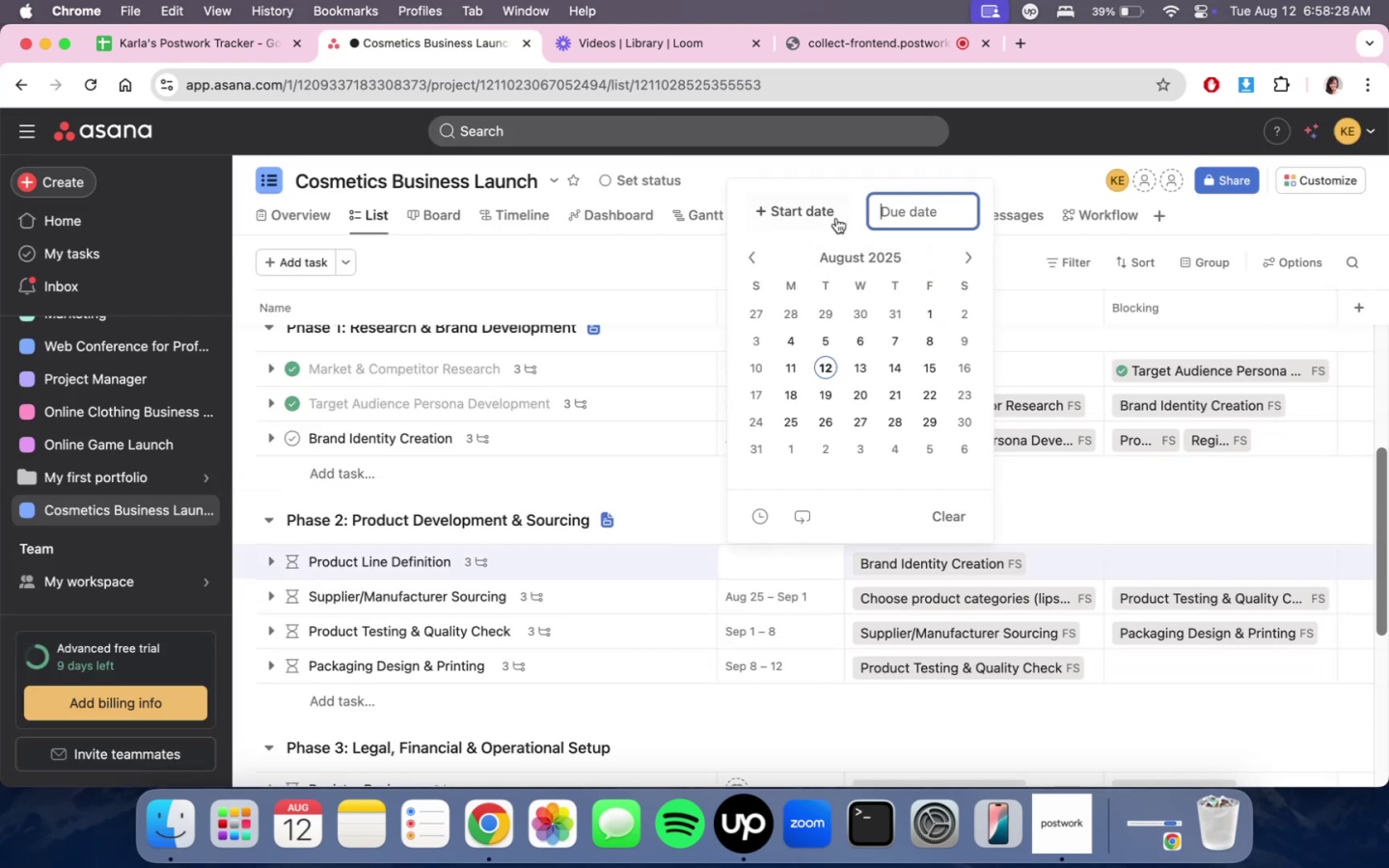 
left_click([828, 206])
 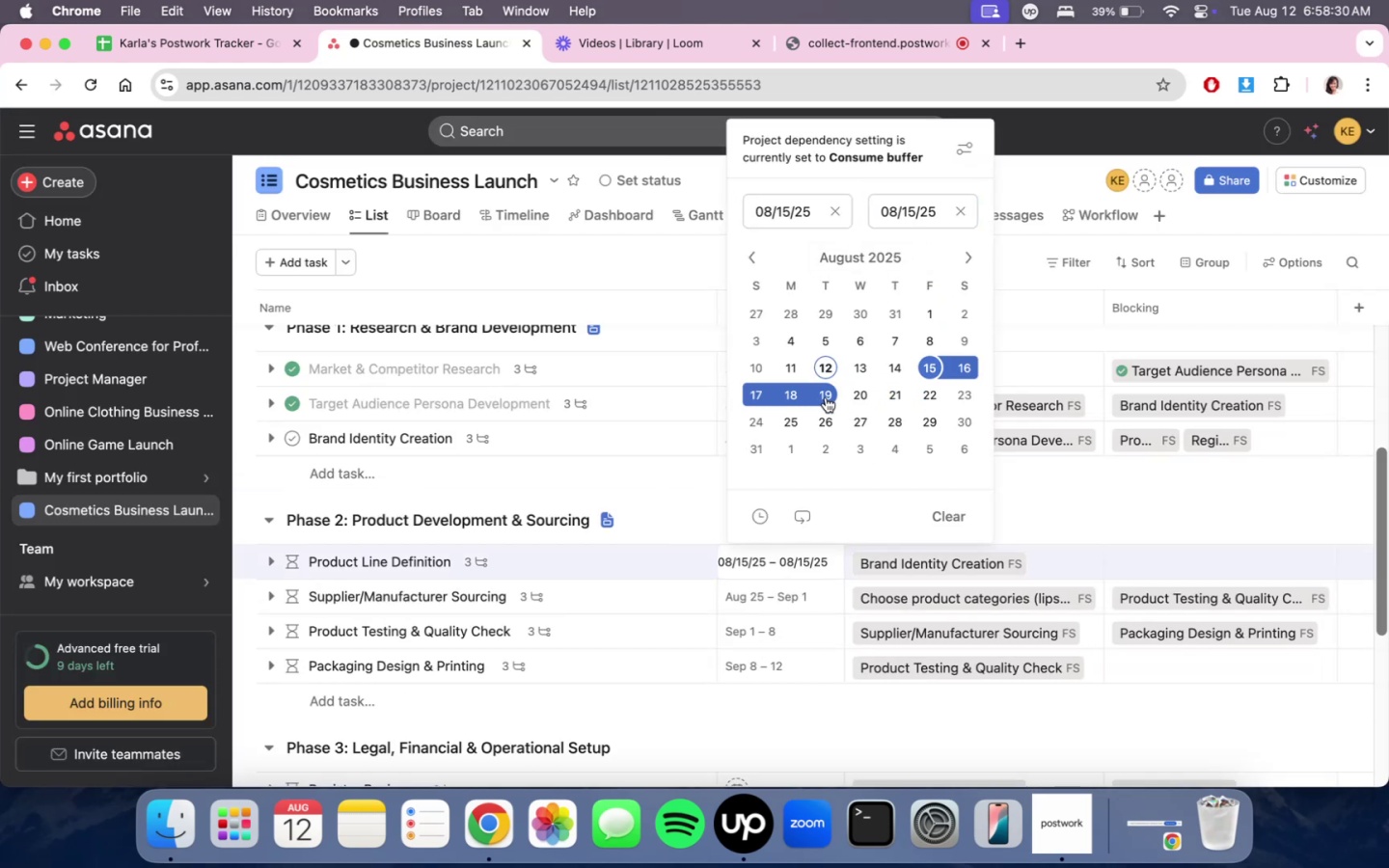 
left_click([855, 394])
 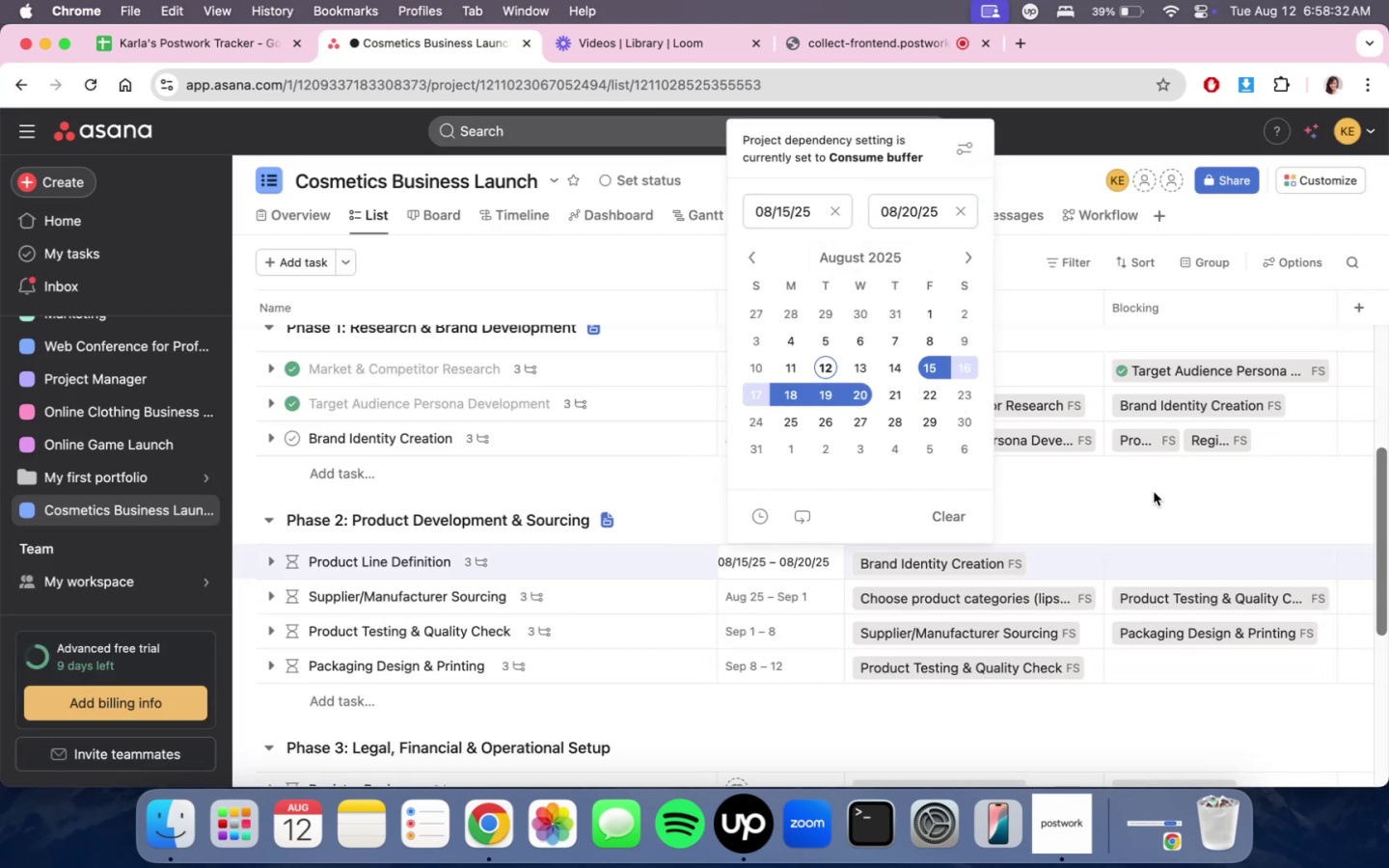 
double_click([1154, 492])
 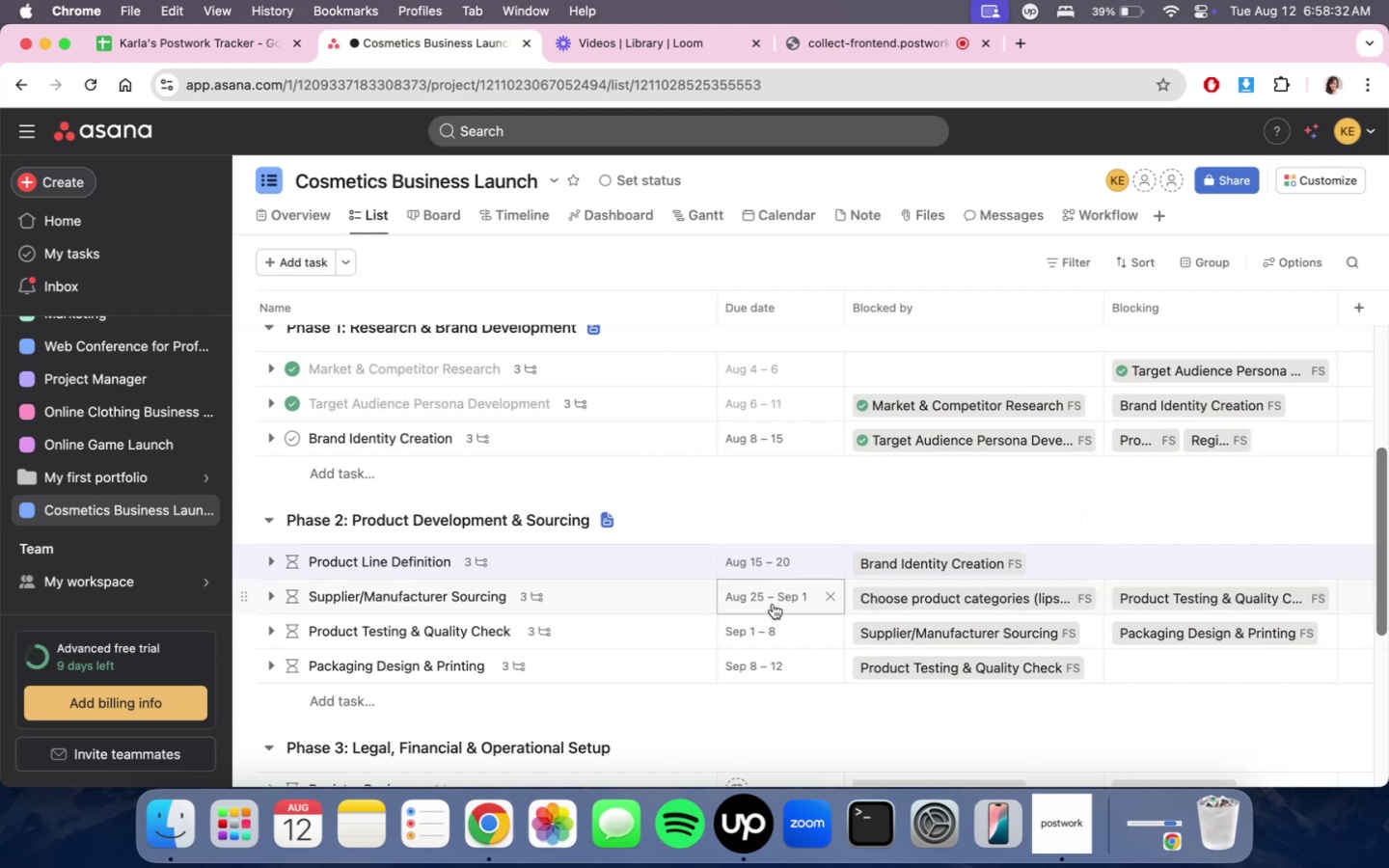 
scroll: coordinate [772, 639], scroll_direction: down, amount: 3.0
 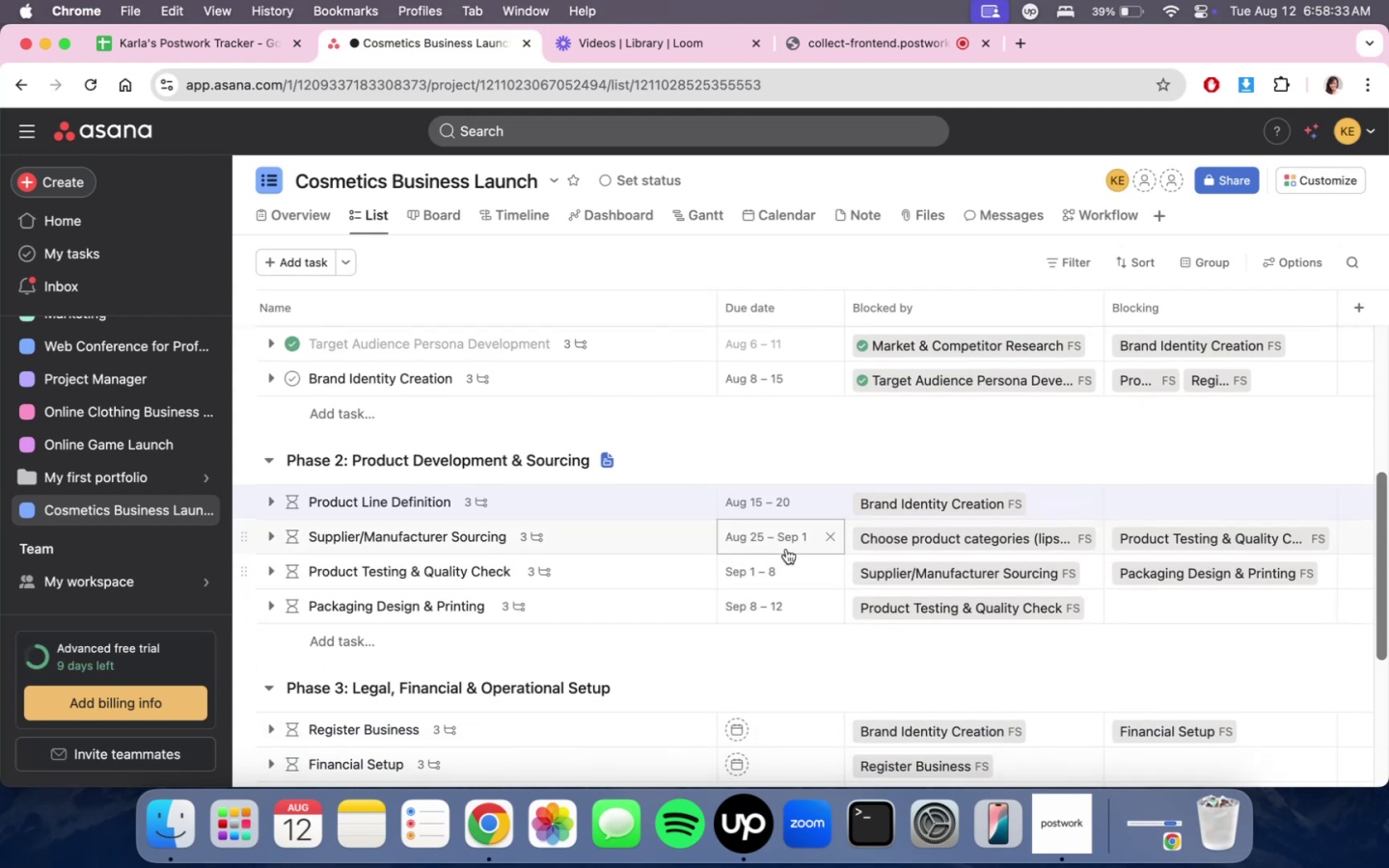 
left_click([789, 541])
 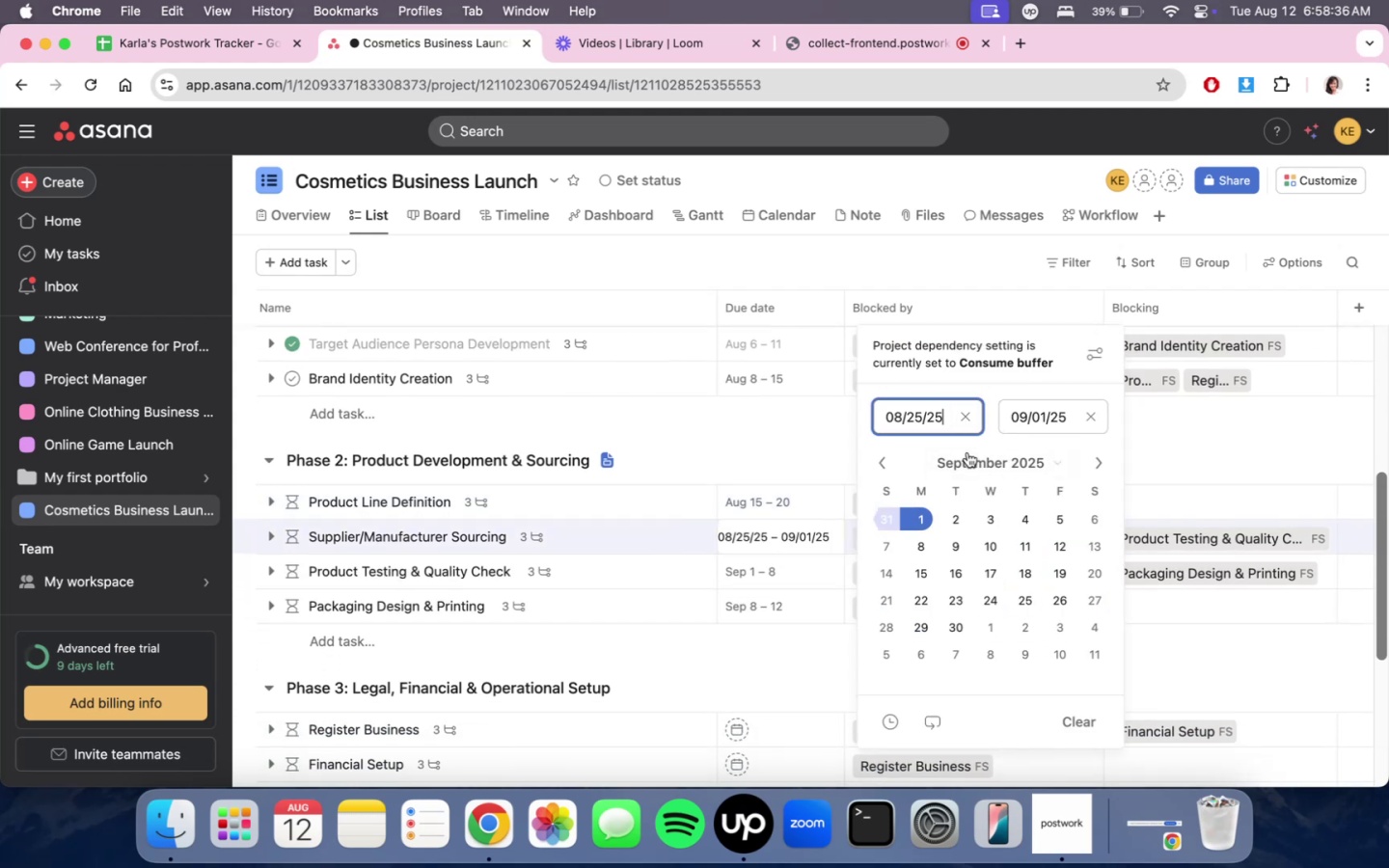 
left_click([889, 465])
 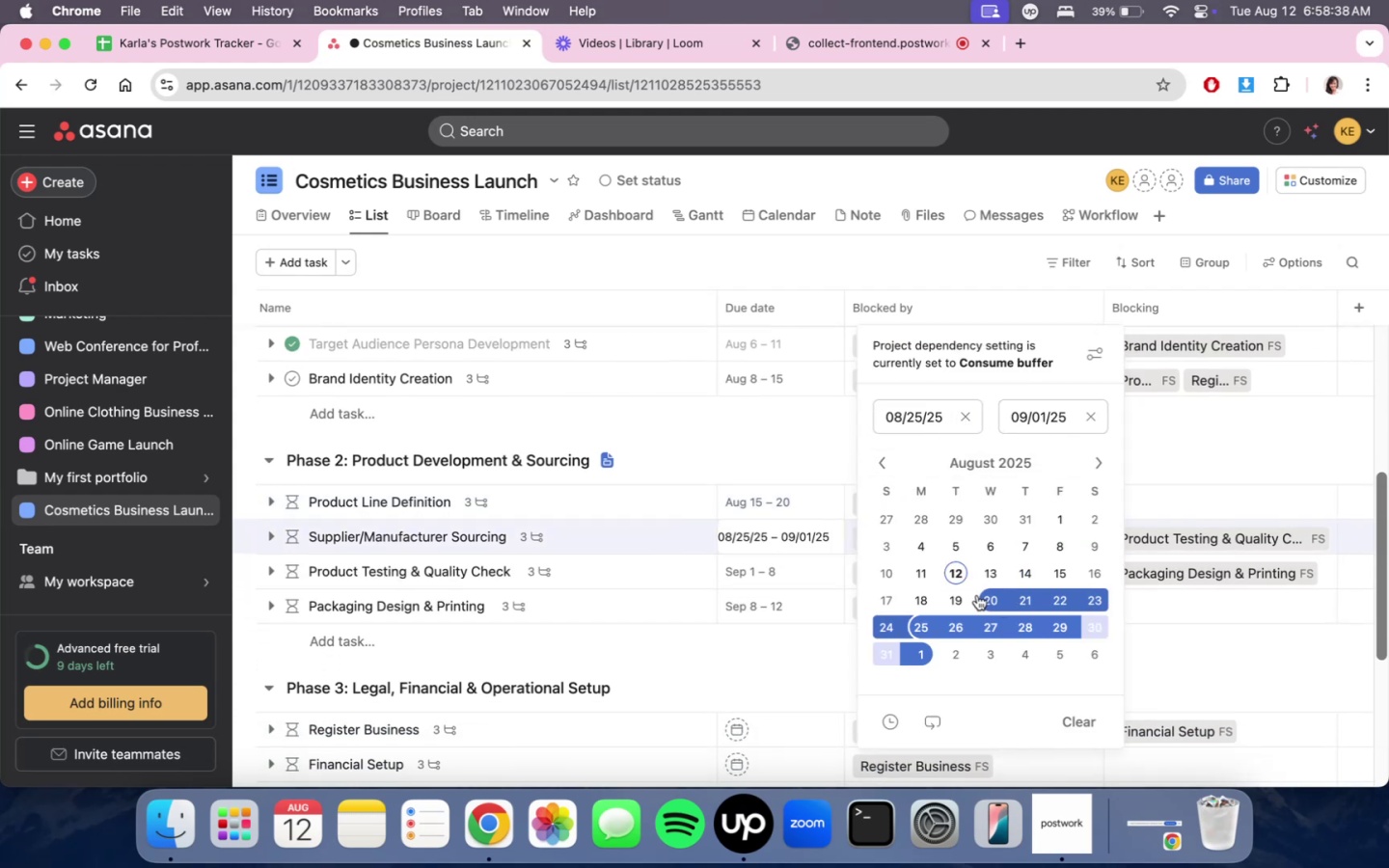 
left_click([986, 596])
 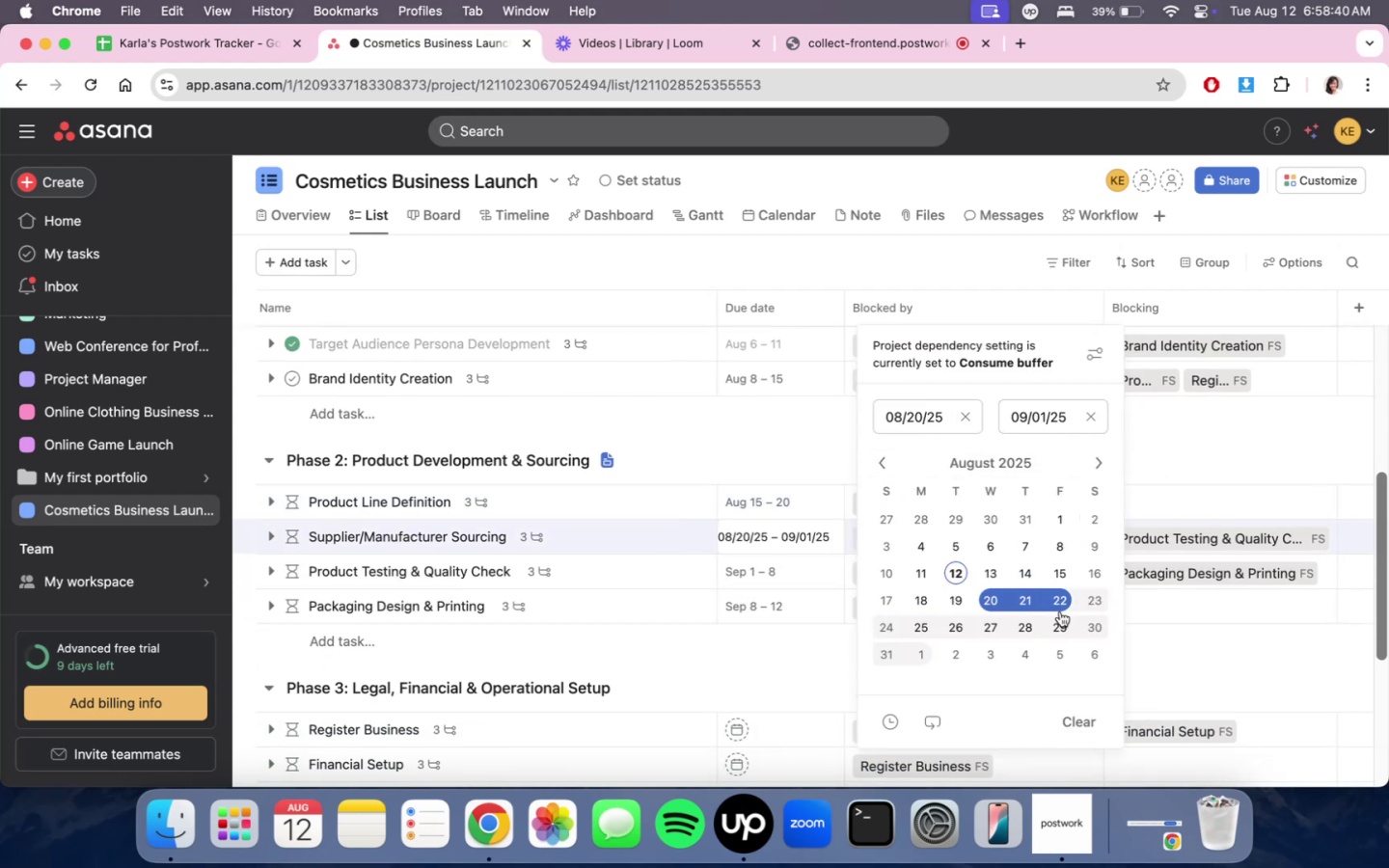 
left_click([1092, 624])
 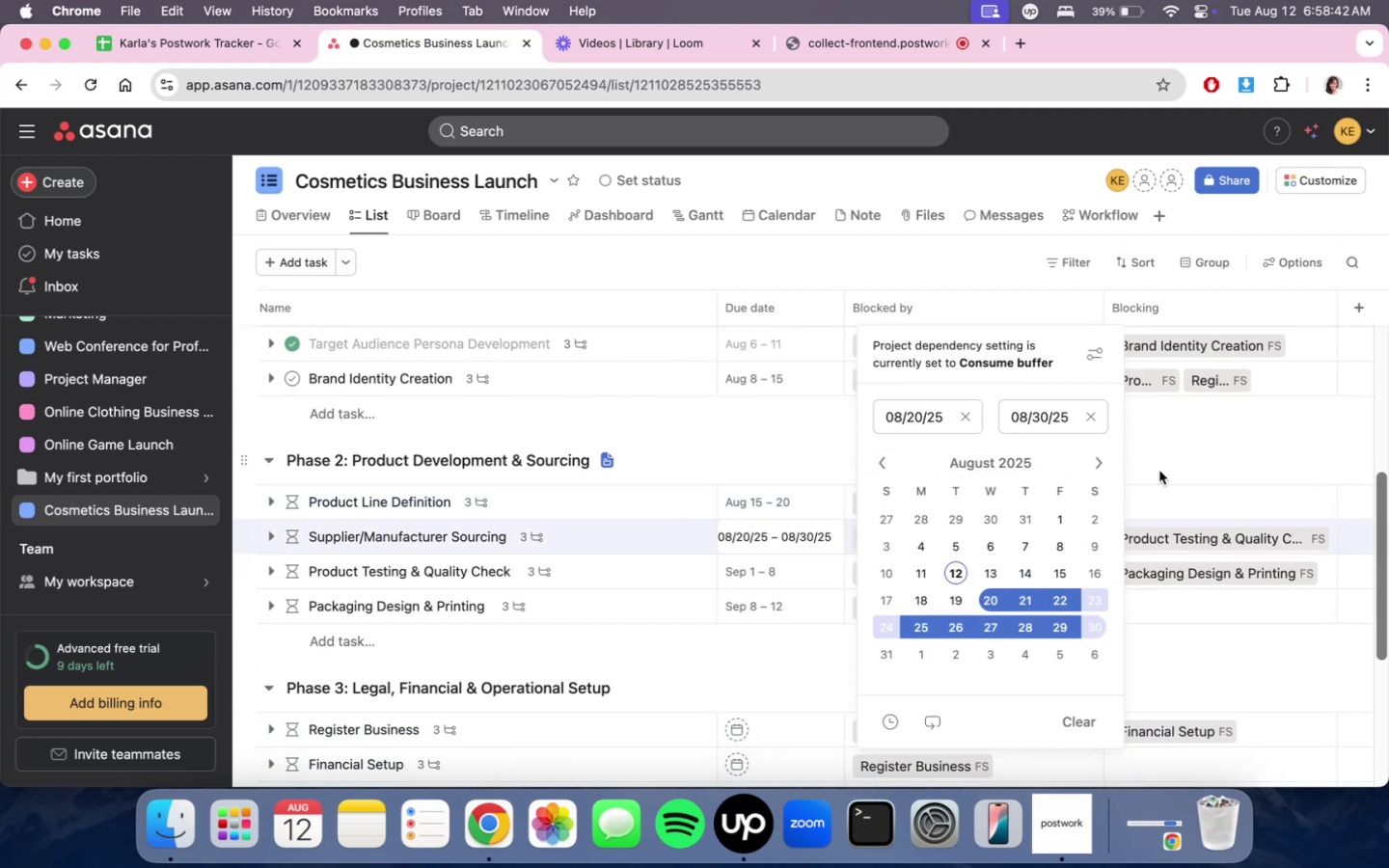 
double_click([1159, 471])
 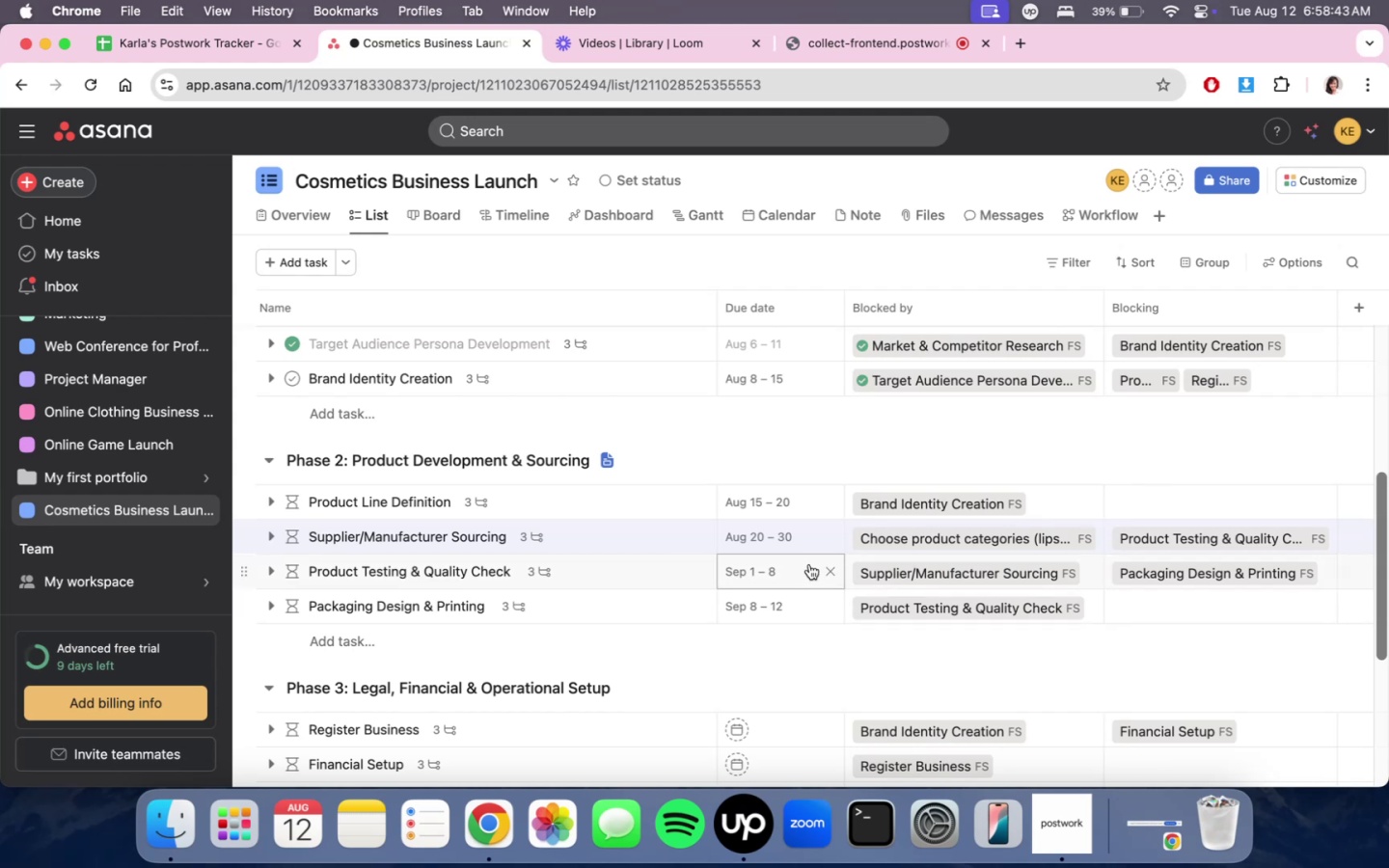 
left_click([816, 540])
 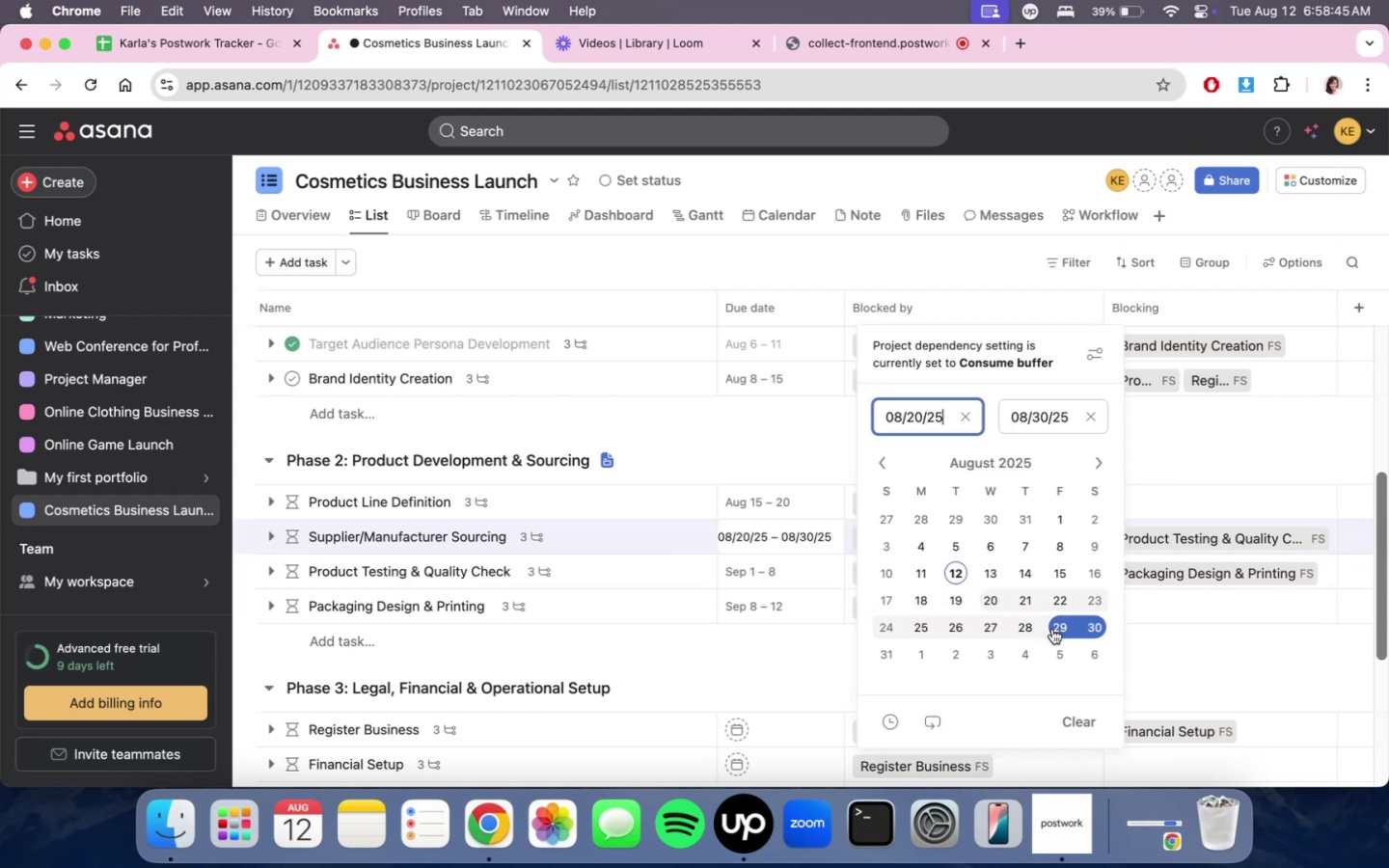 
left_click([1052, 629])
 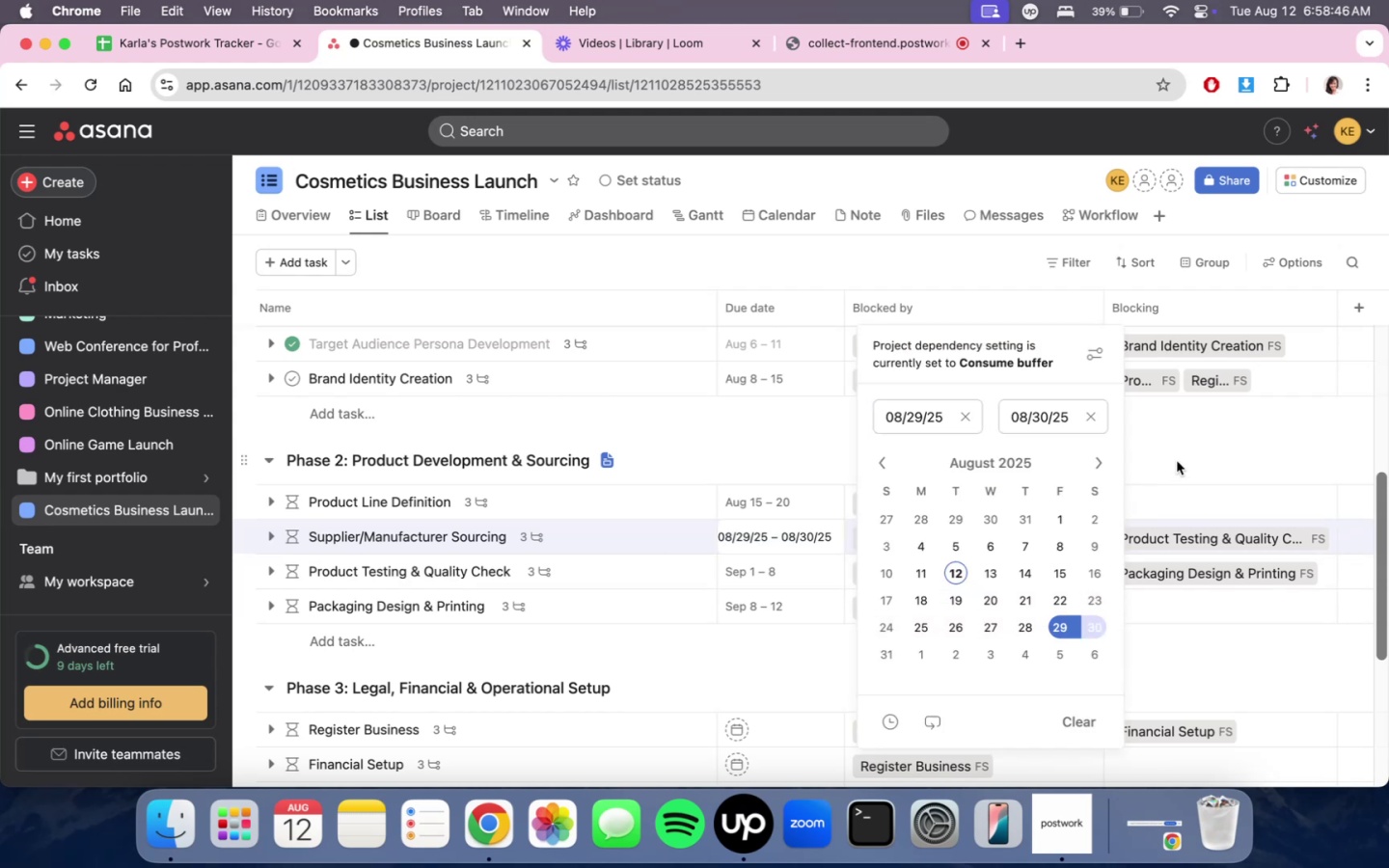 
double_click([1177, 459])
 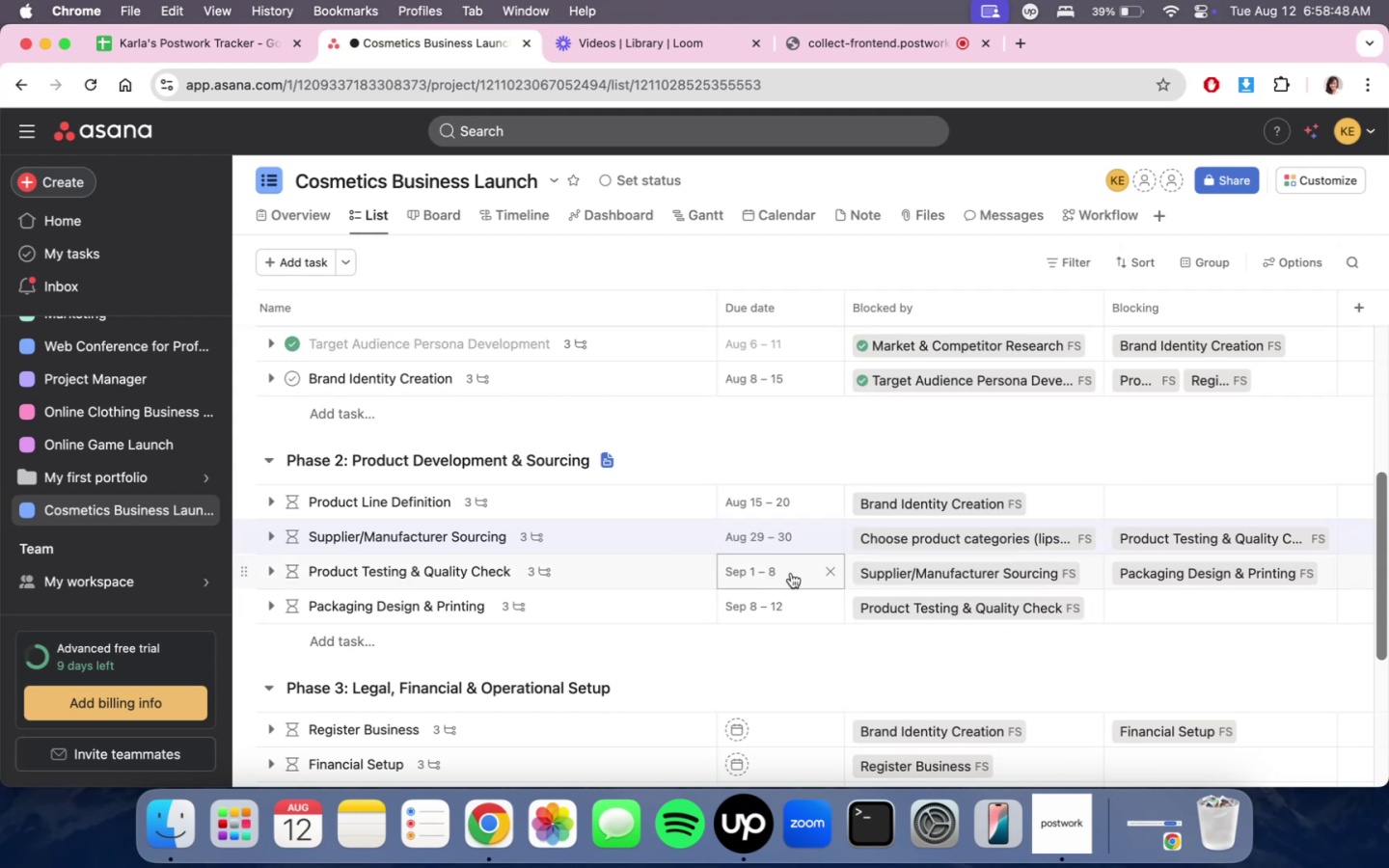 
left_click([791, 573])
 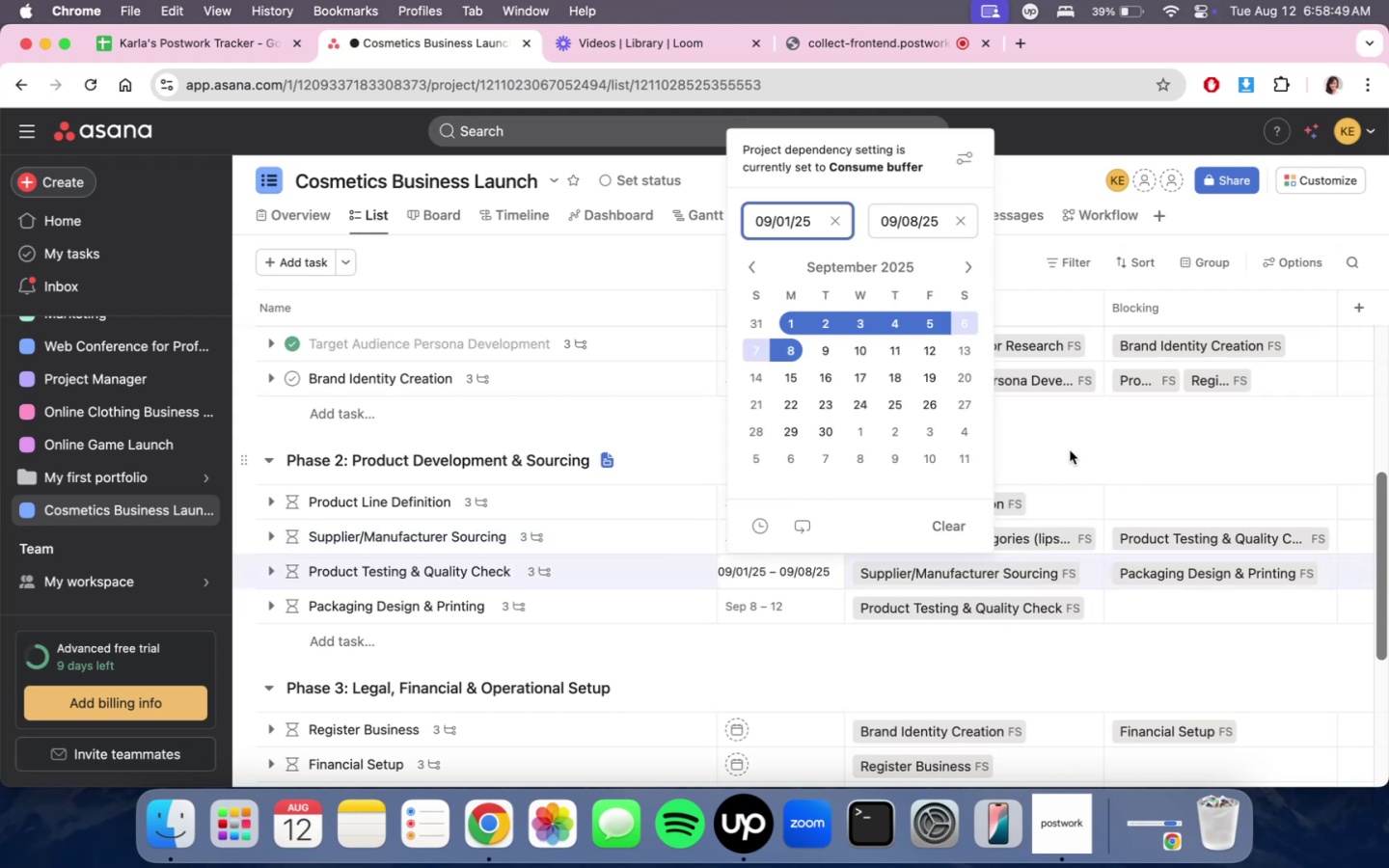 
left_click([1070, 450])
 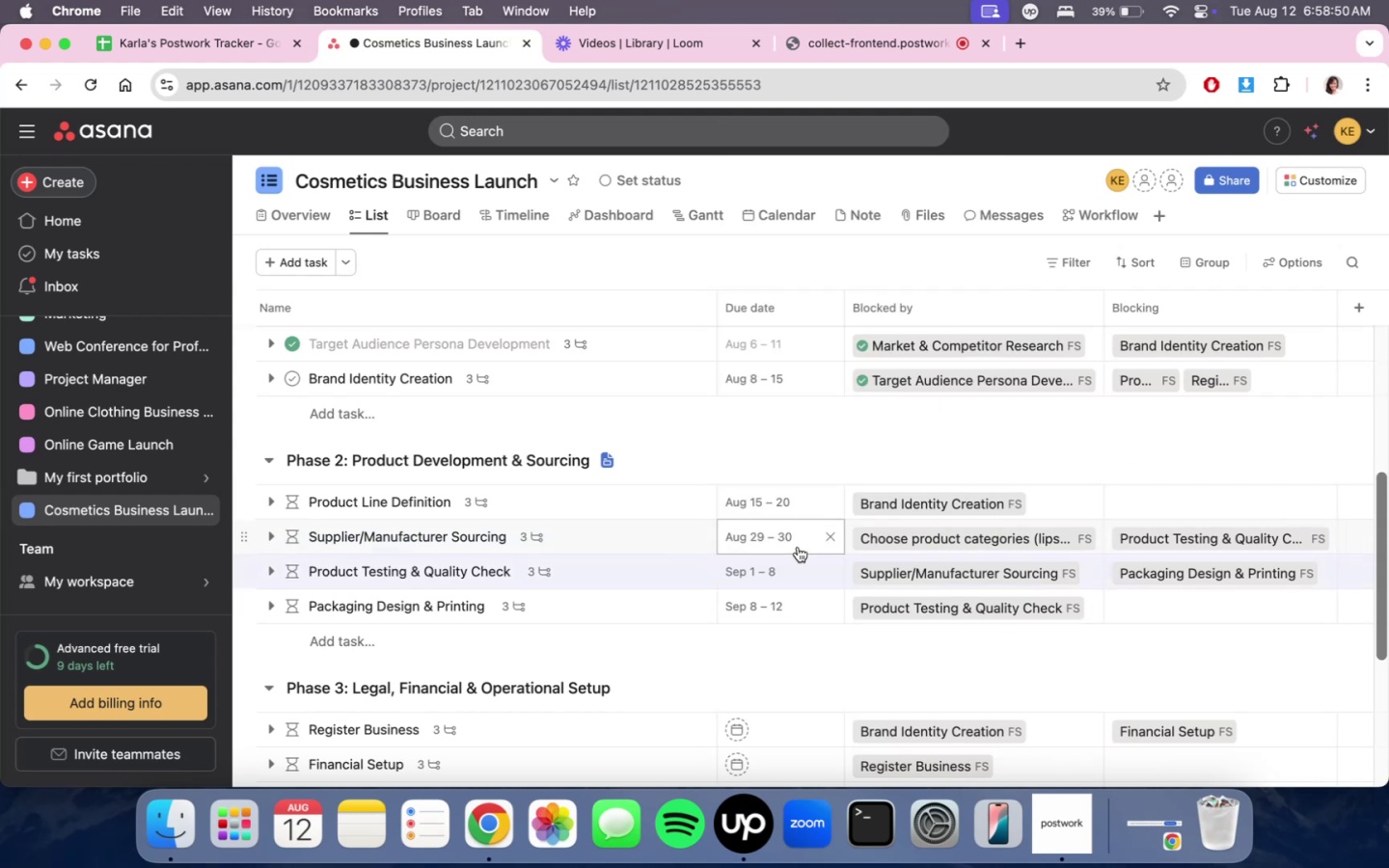 
double_click([798, 547])
 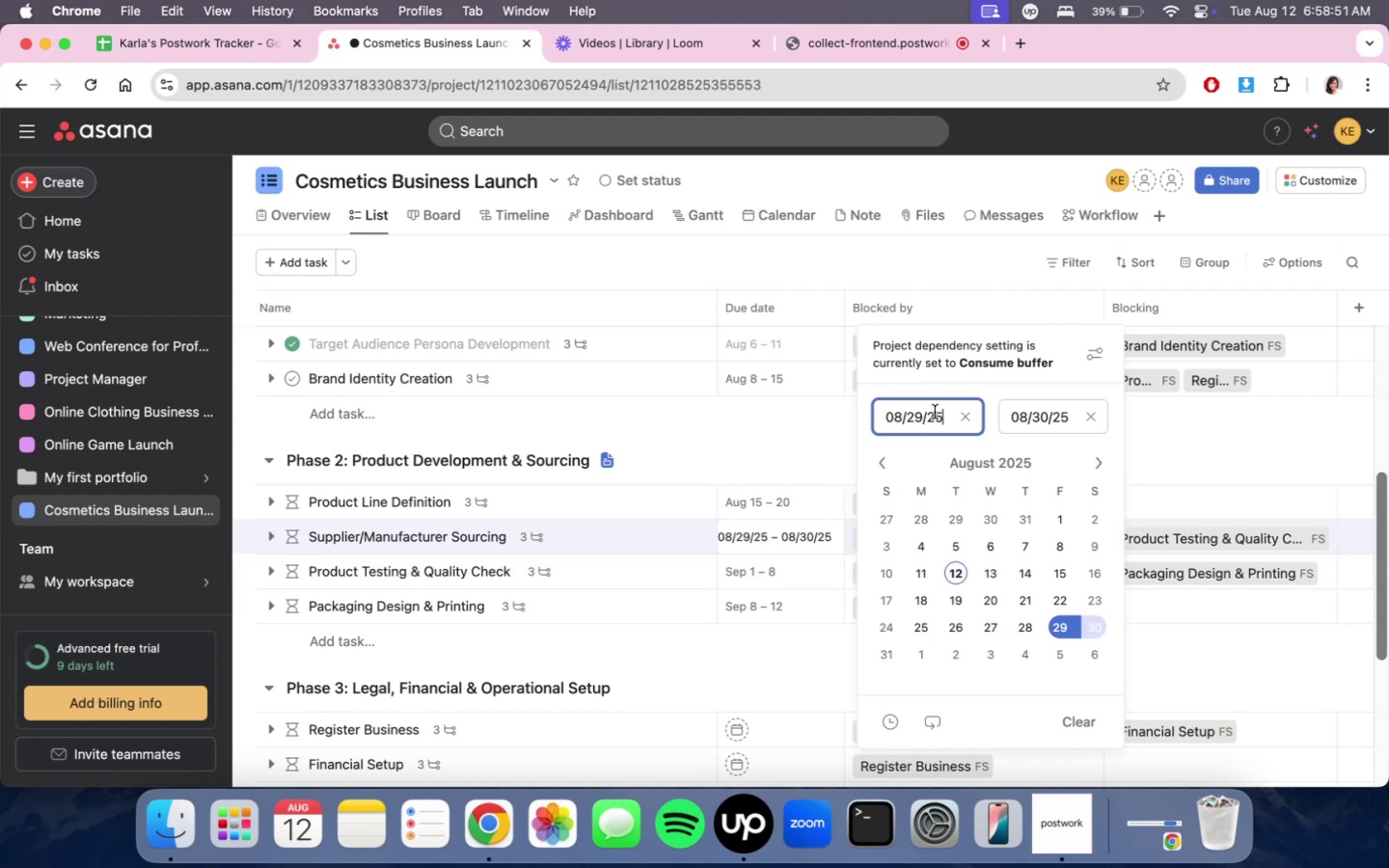 
left_click([817, 428])
 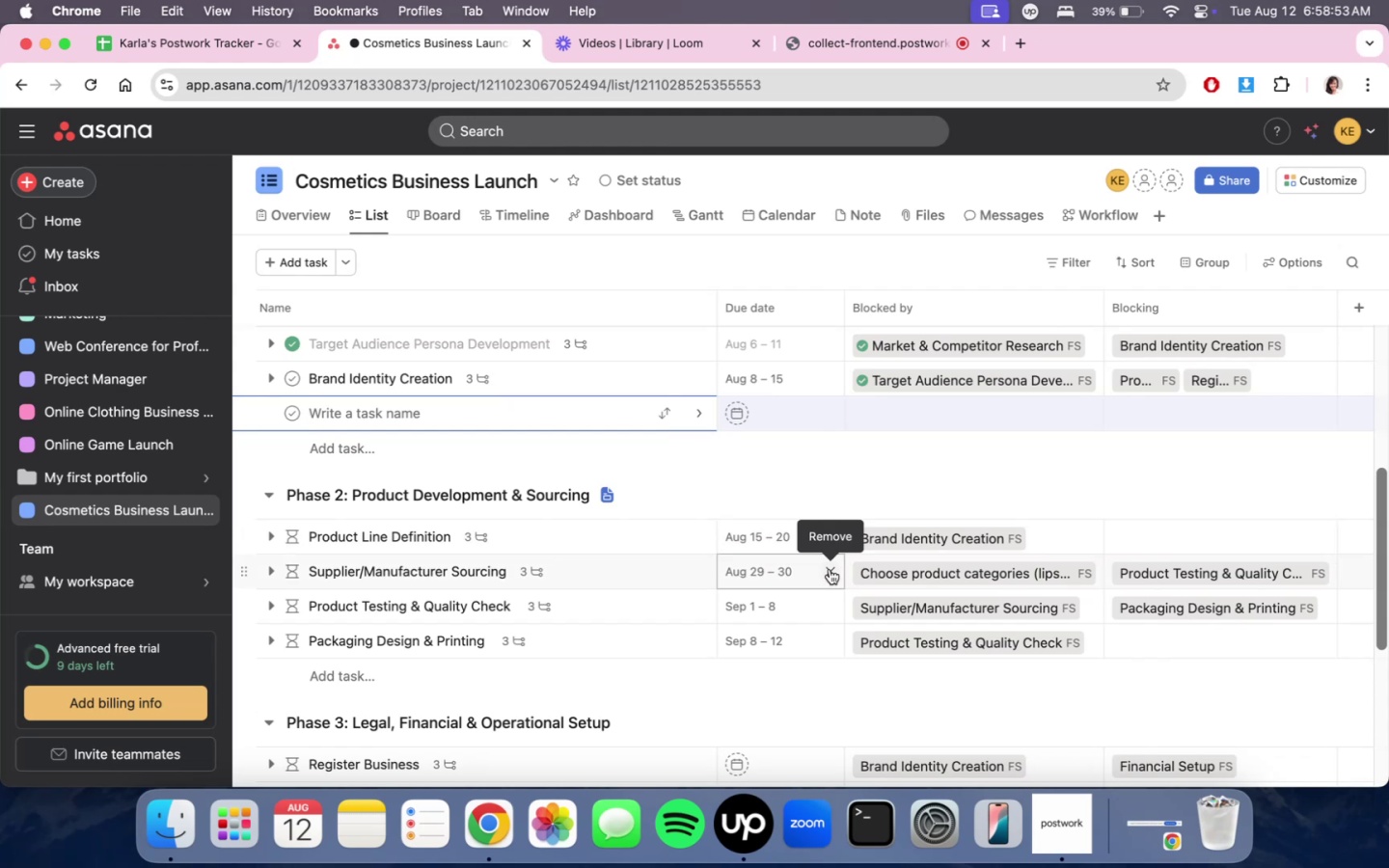 
left_click([830, 569])
 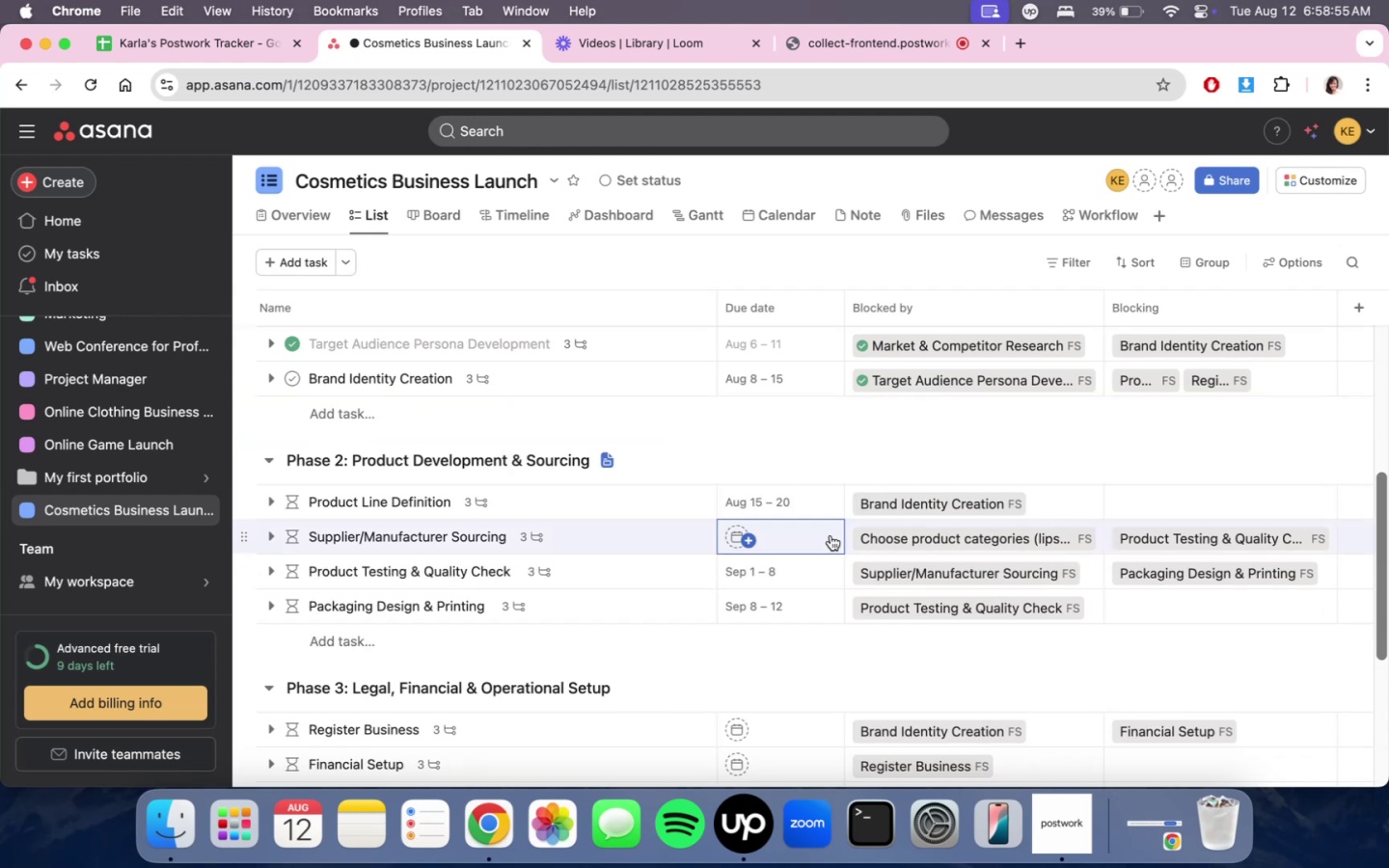 
double_click([804, 538])
 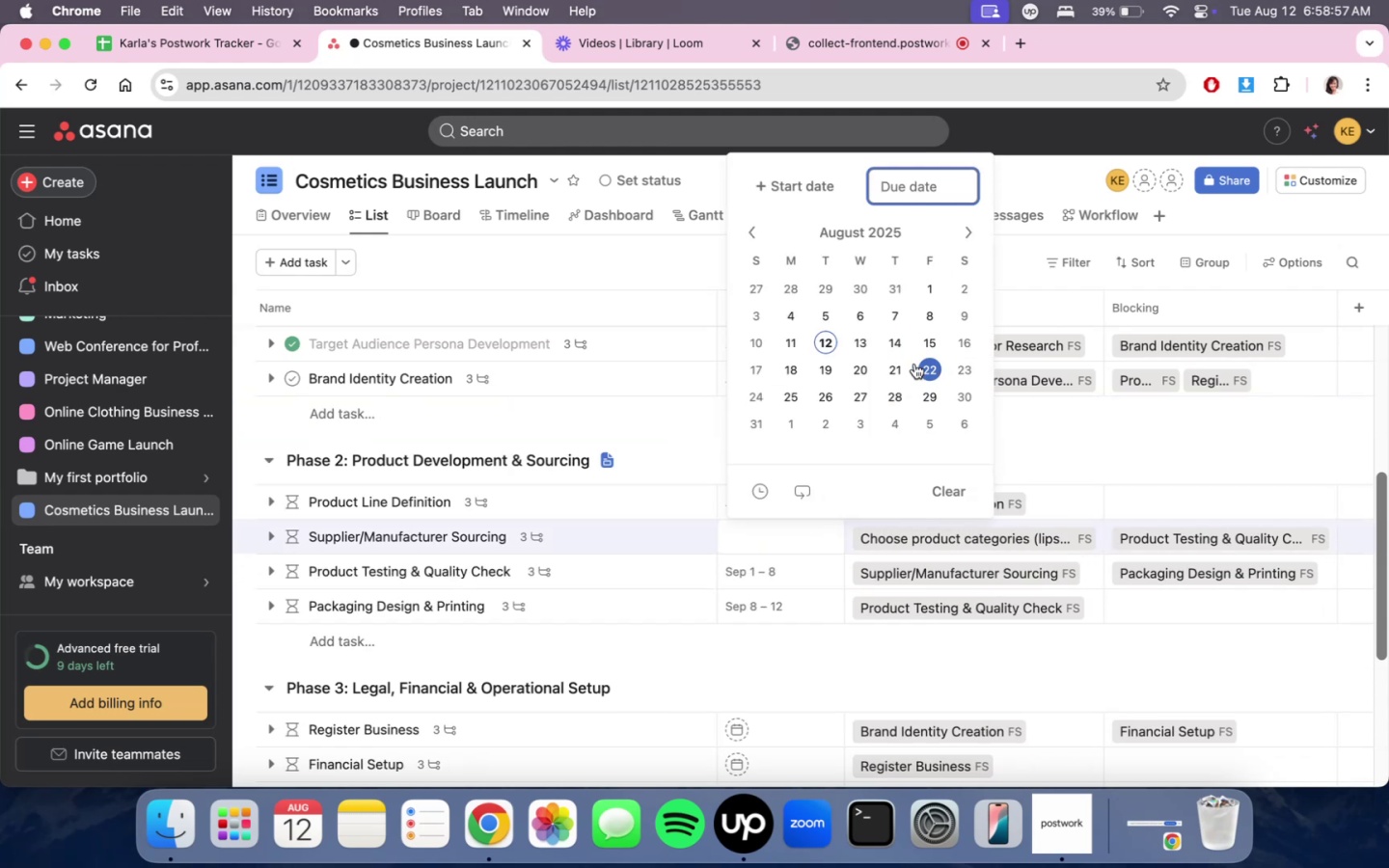 
left_click([855, 377])
 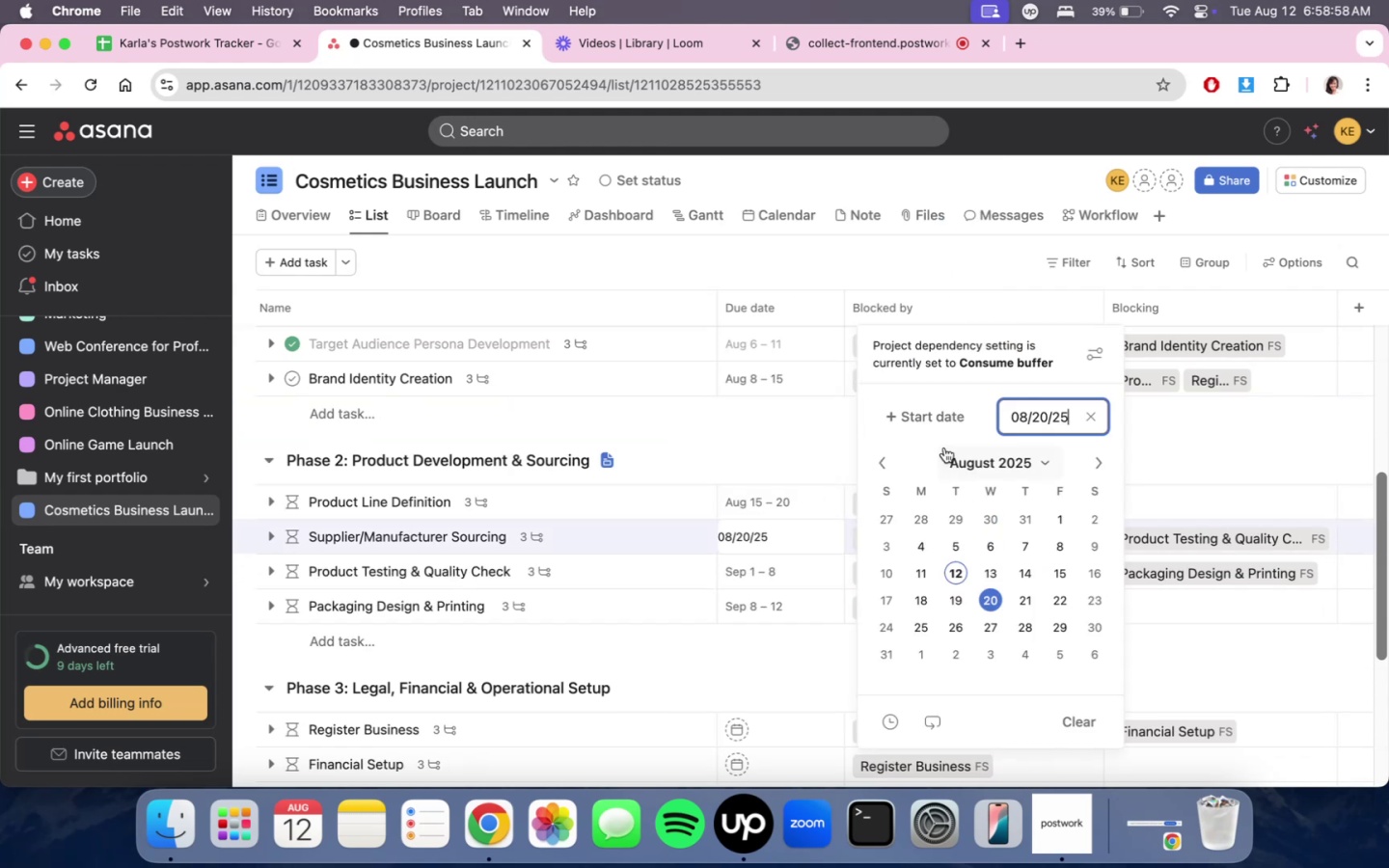 
left_click([947, 416])
 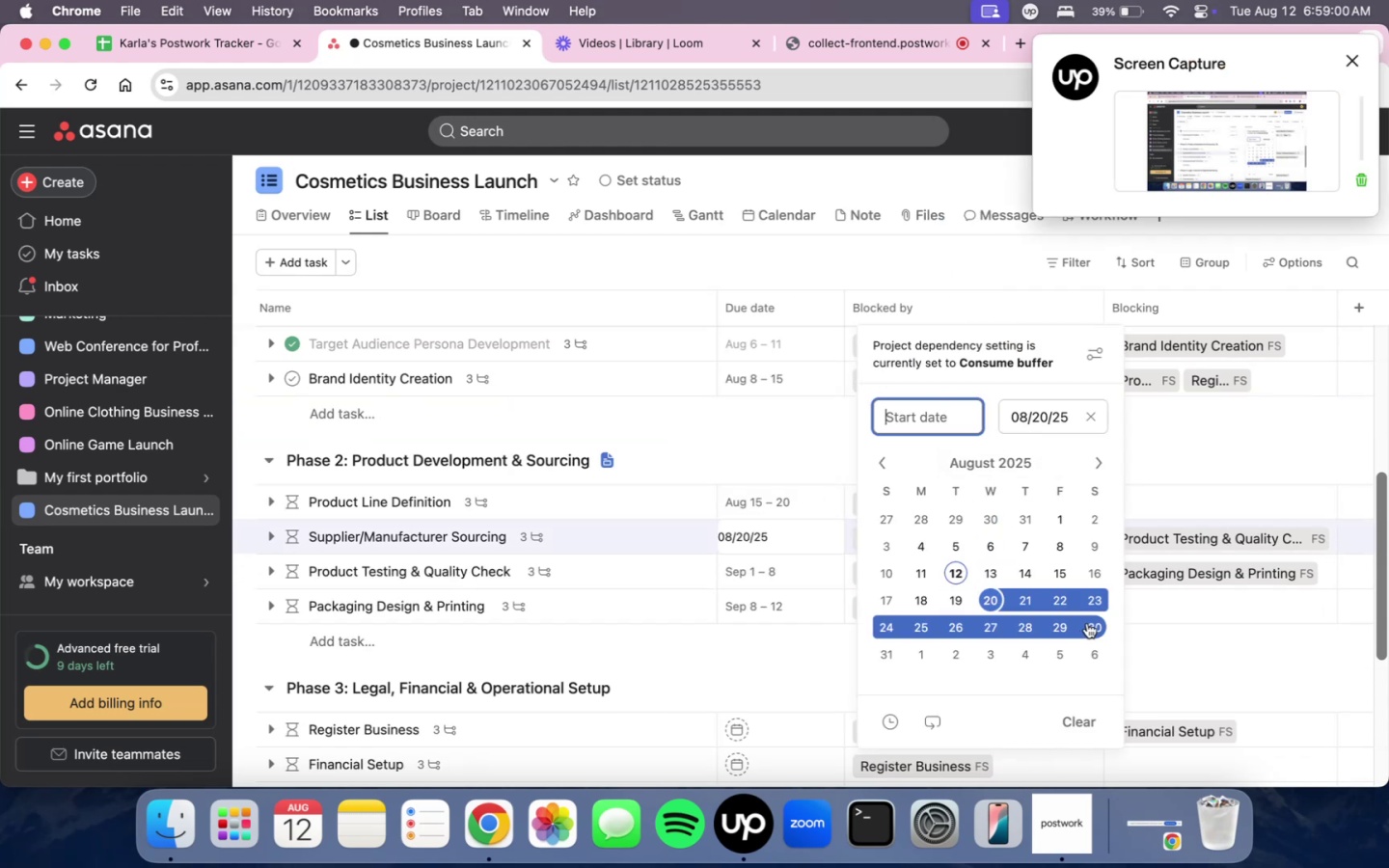 
left_click([1087, 623])
 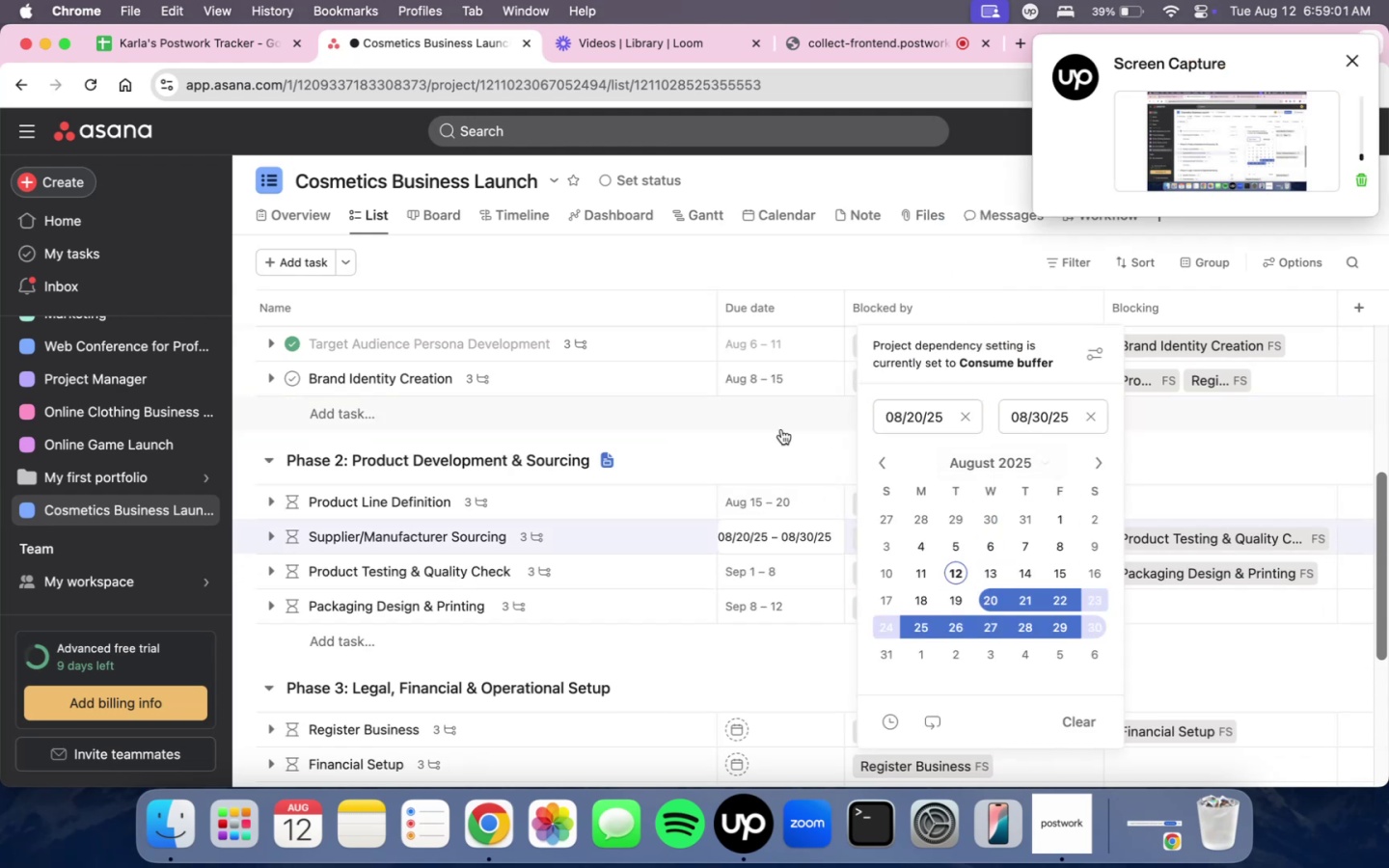 
left_click([780, 429])
 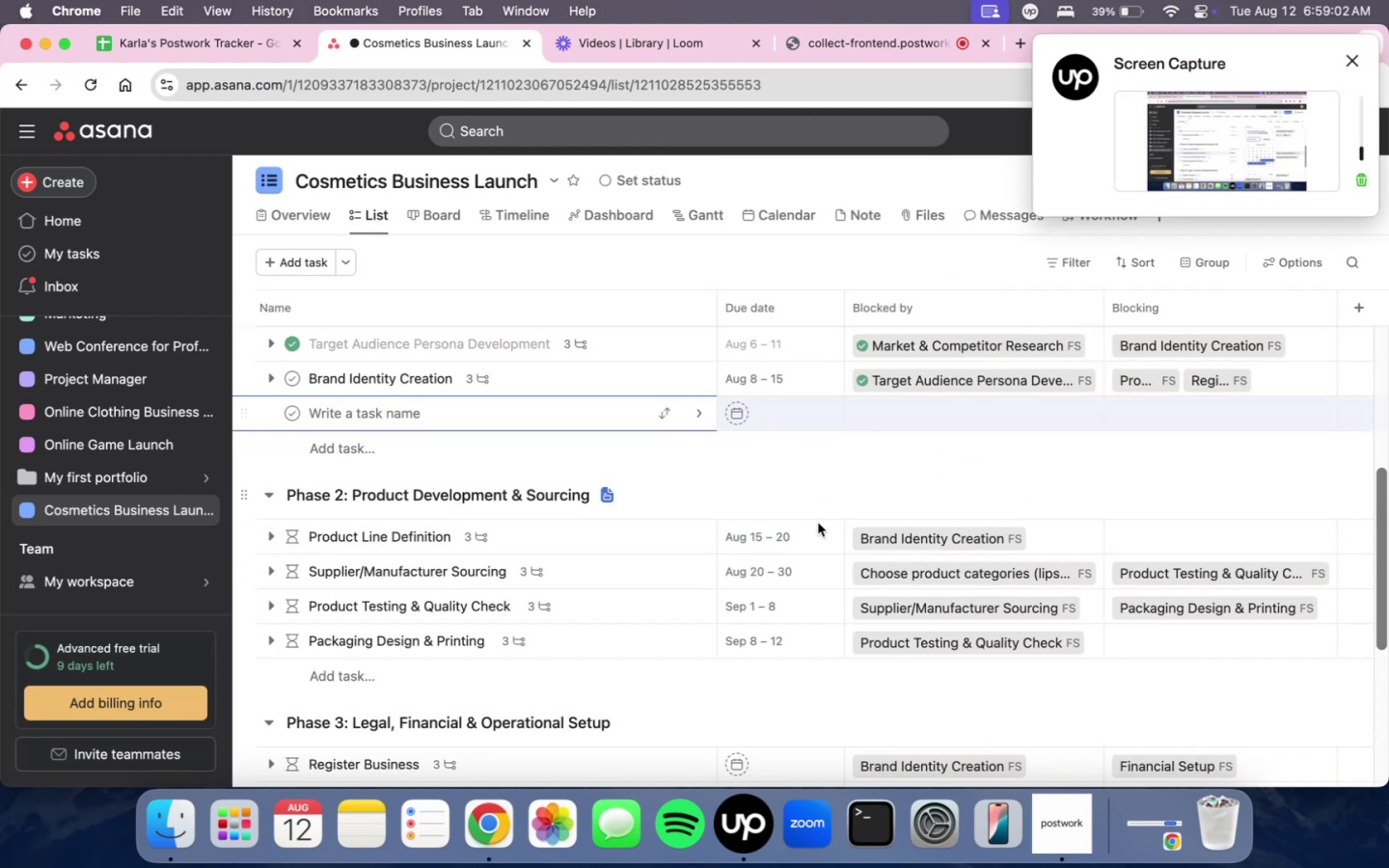 
scroll: coordinate [832, 623], scroll_direction: down, amount: 2.0
 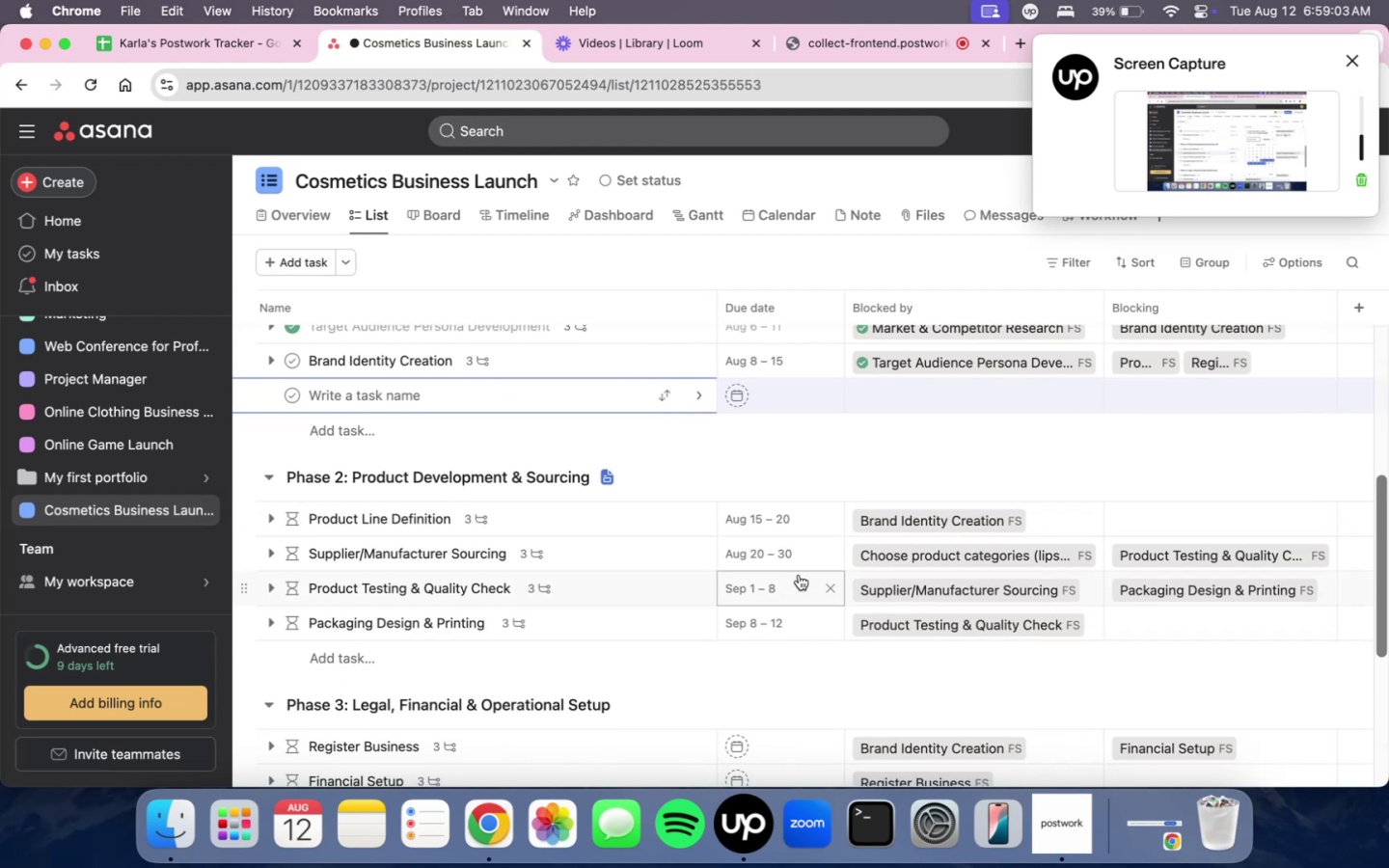 
left_click([799, 573])
 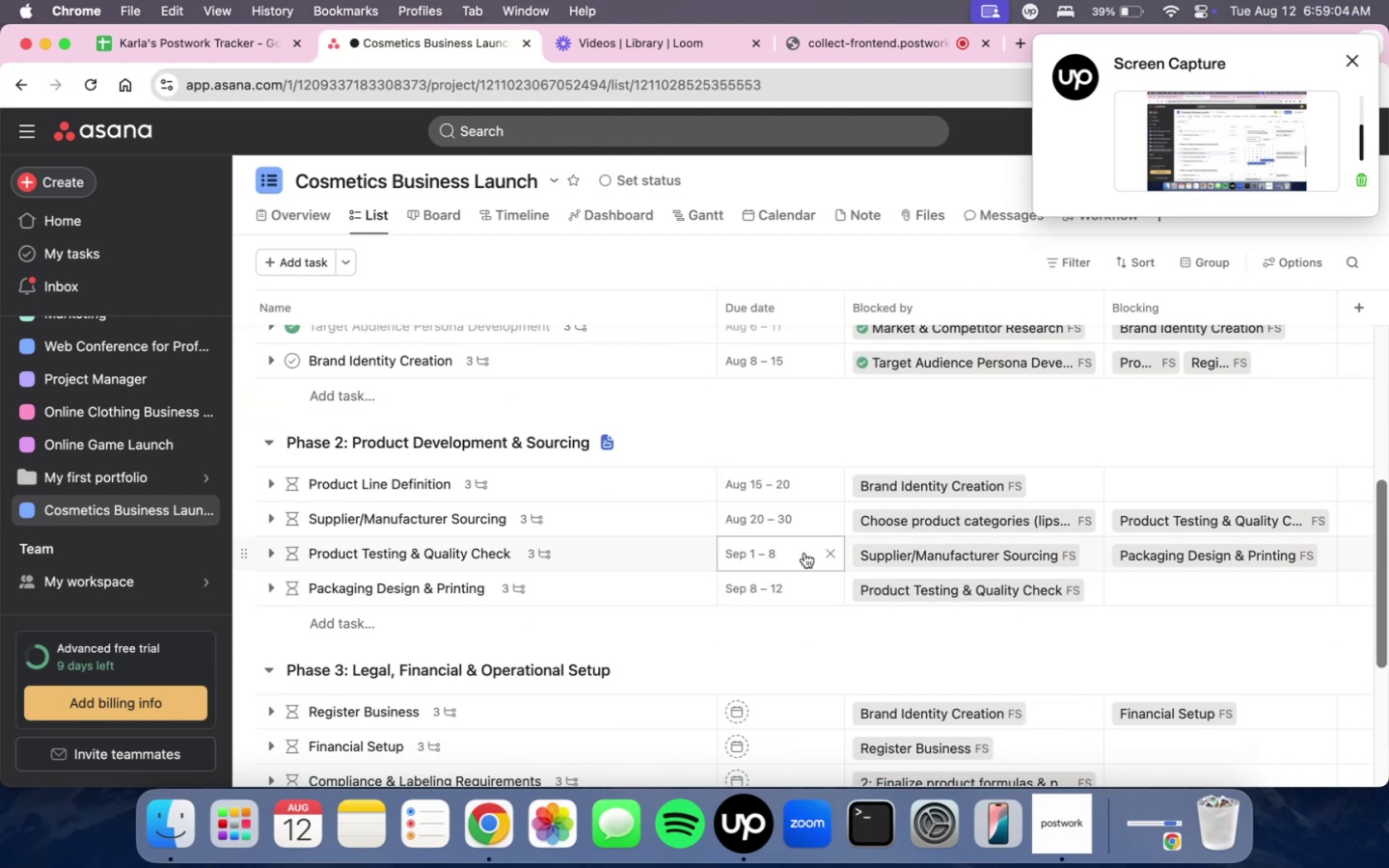 
left_click([797, 554])
 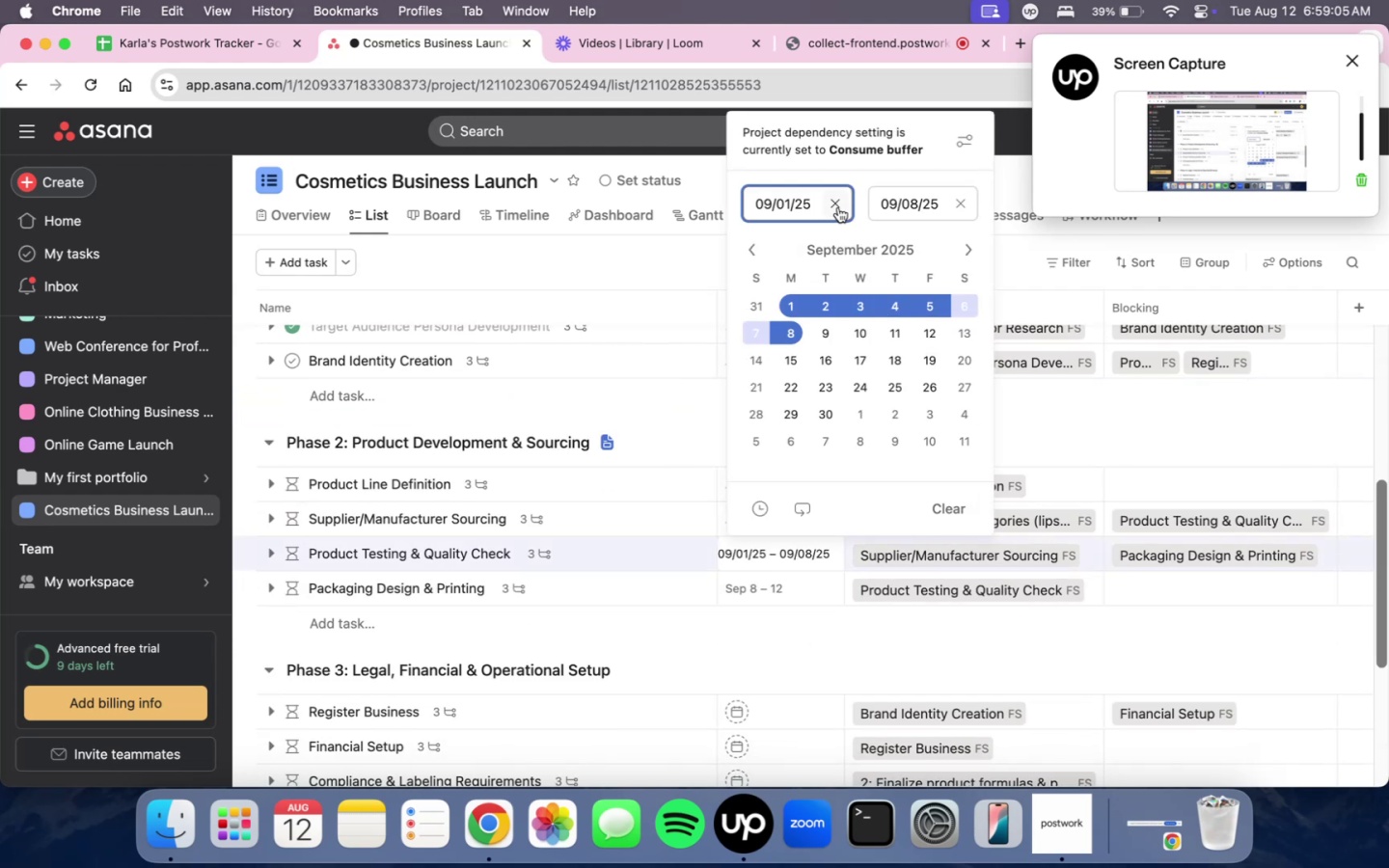 
left_click([838, 207])
 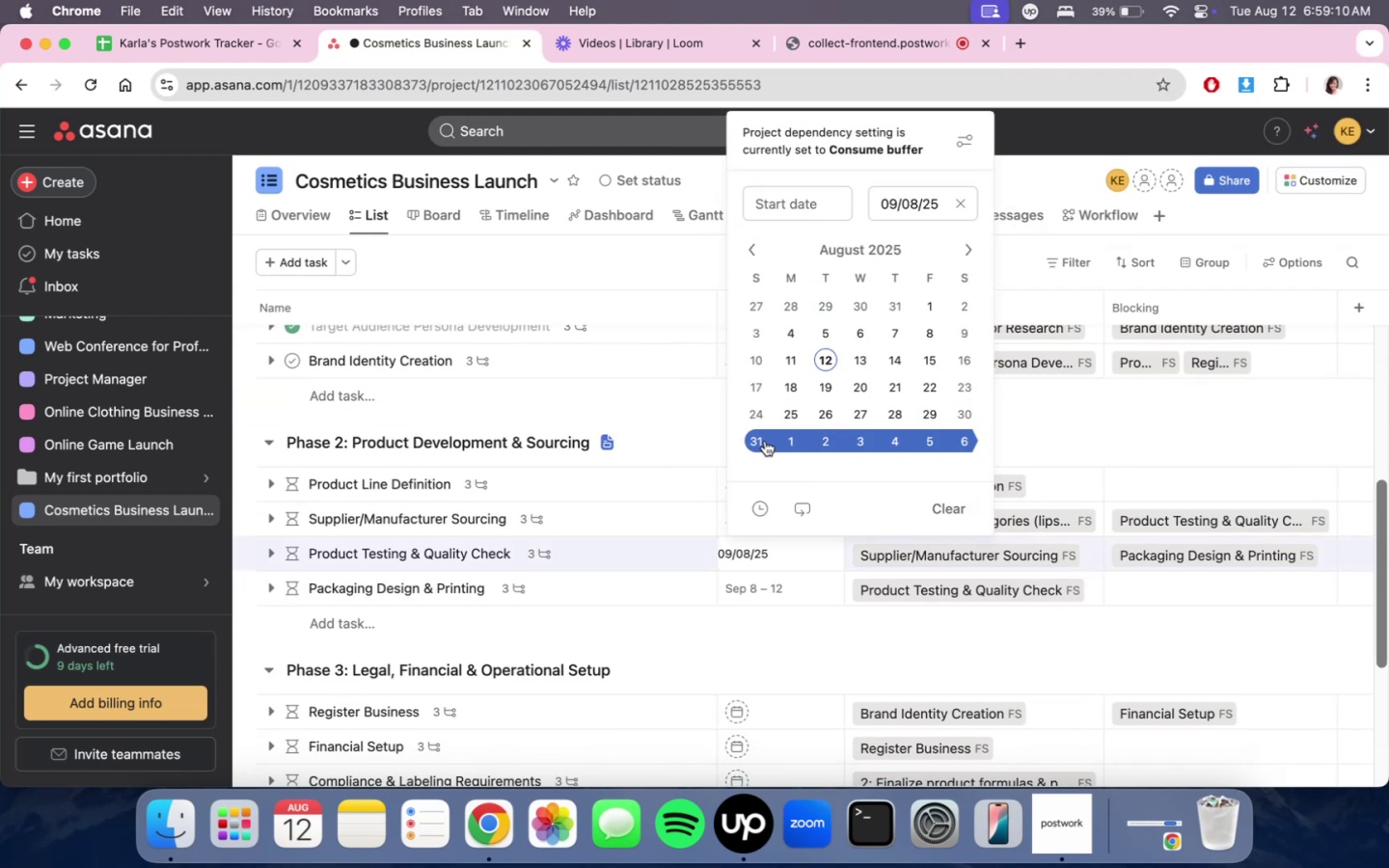 
wait(6.1)
 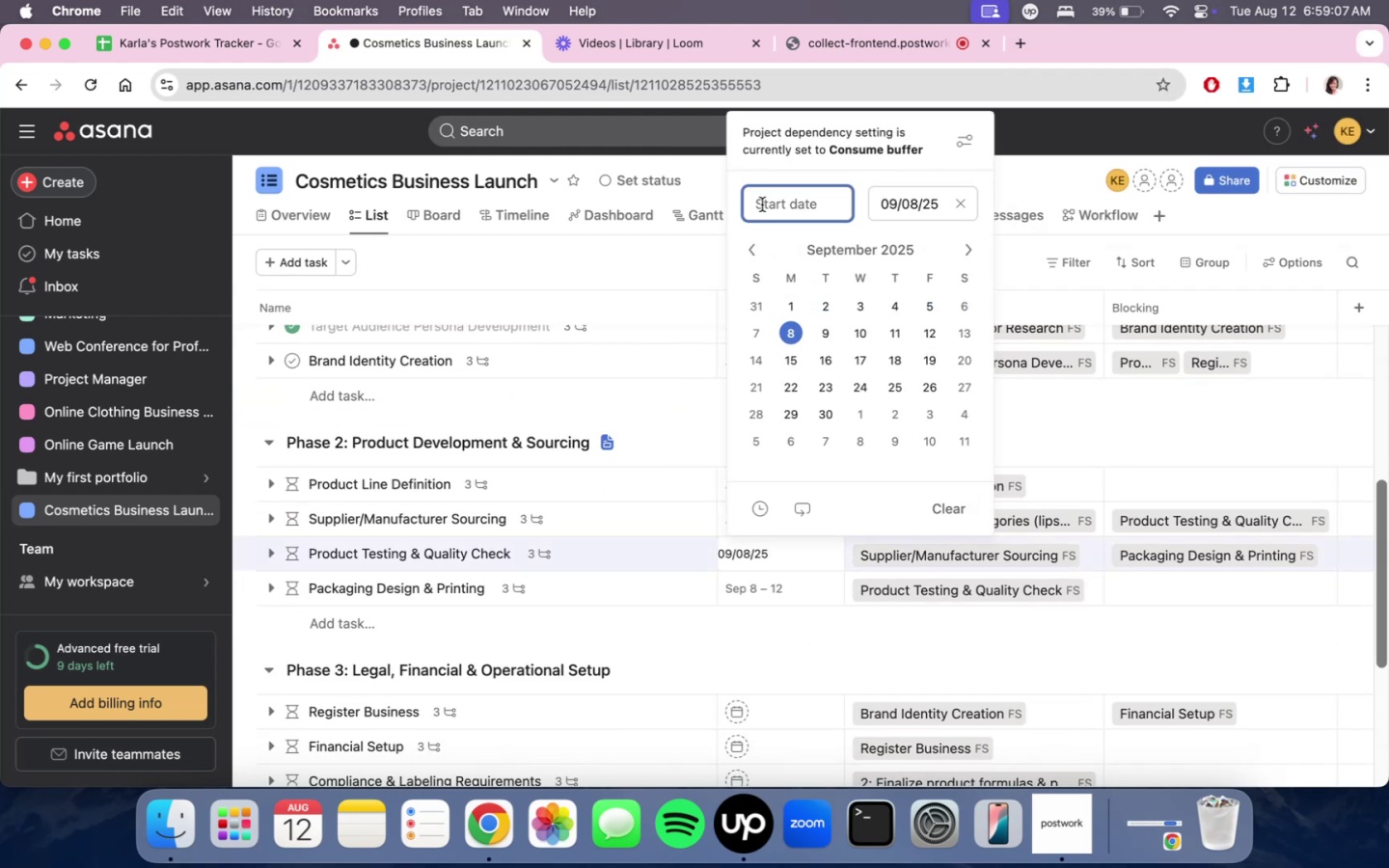 
double_click([1102, 408])
 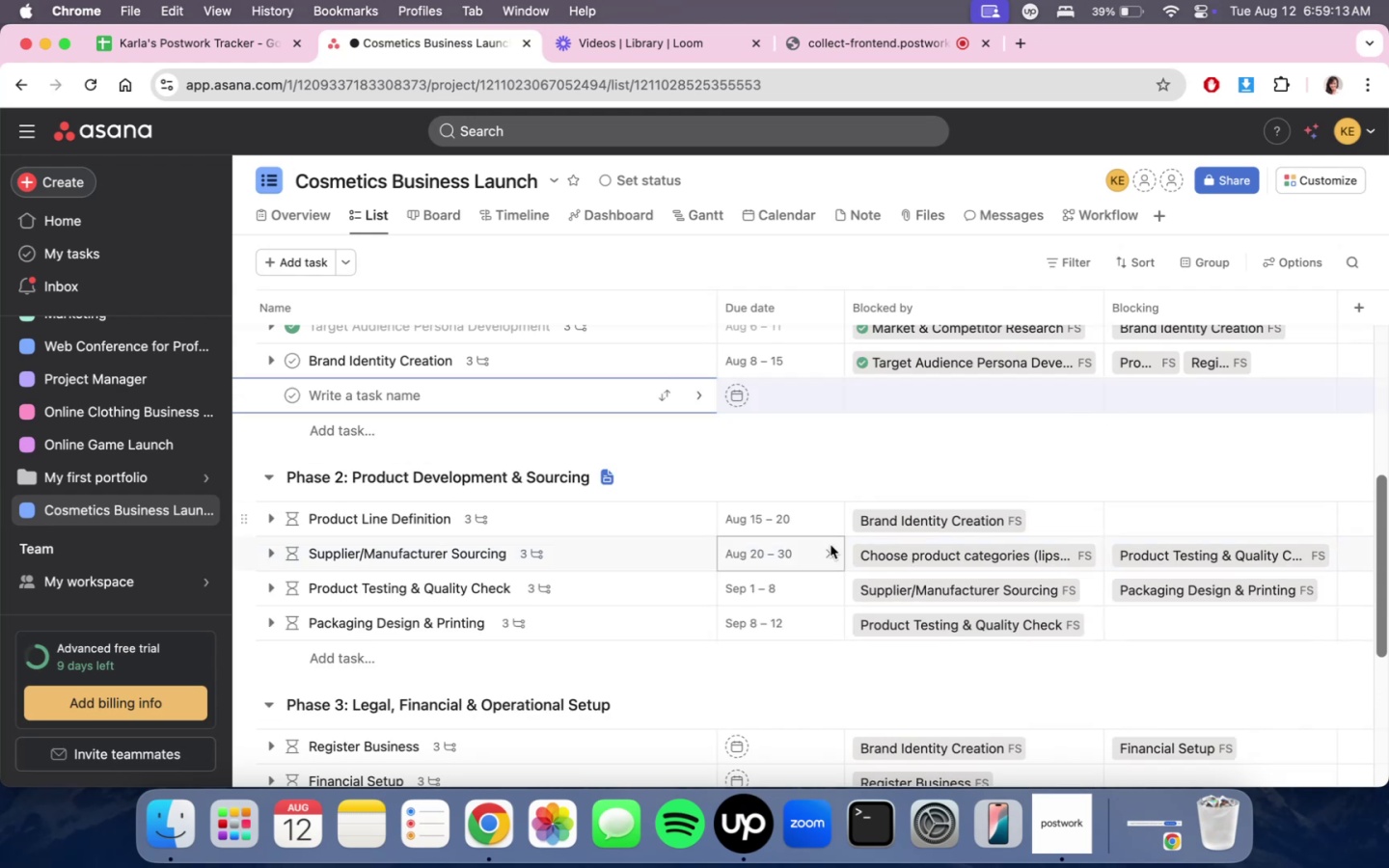 
scroll: coordinate [822, 664], scroll_direction: down, amount: 1.0
 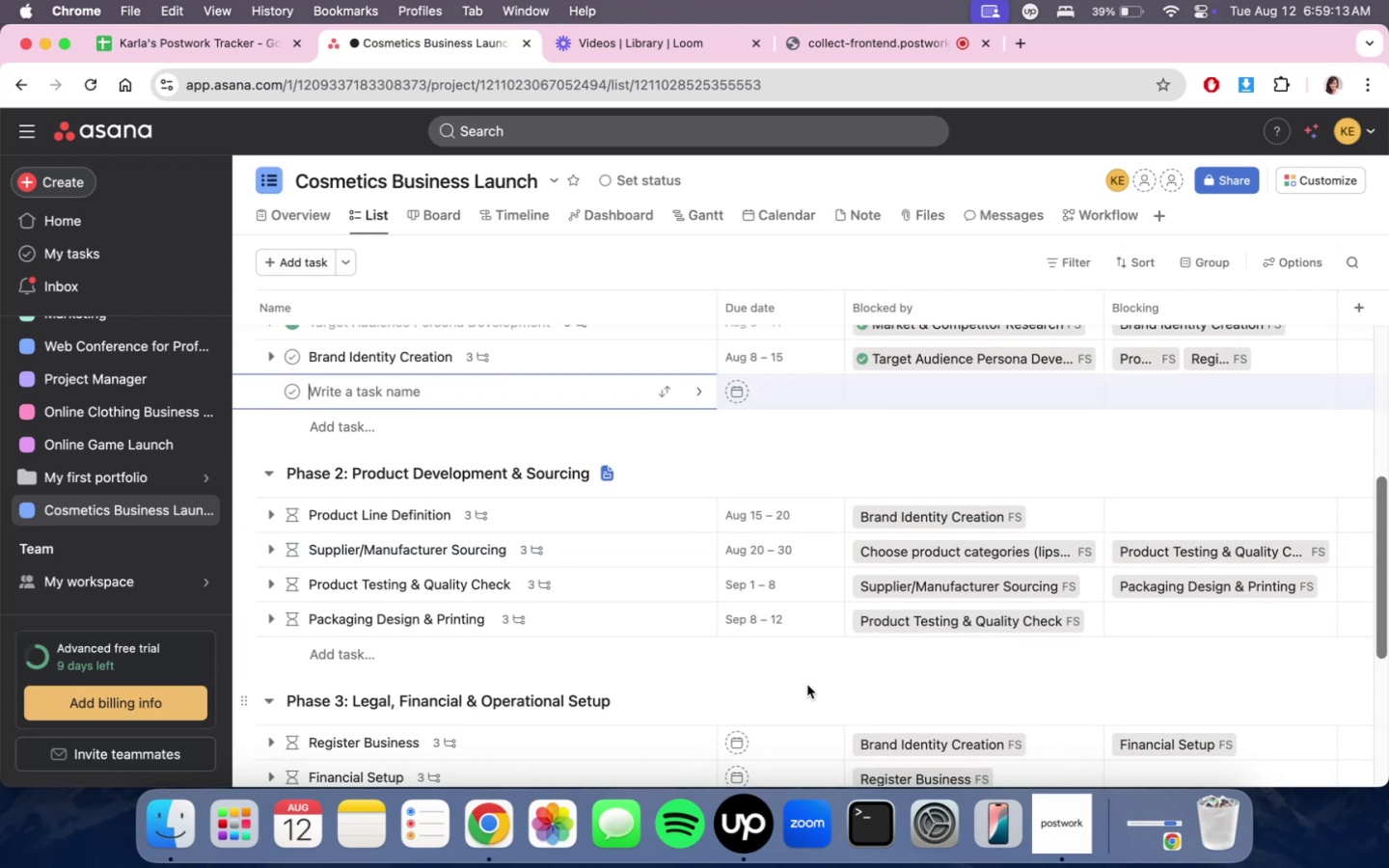 
left_click([807, 685])
 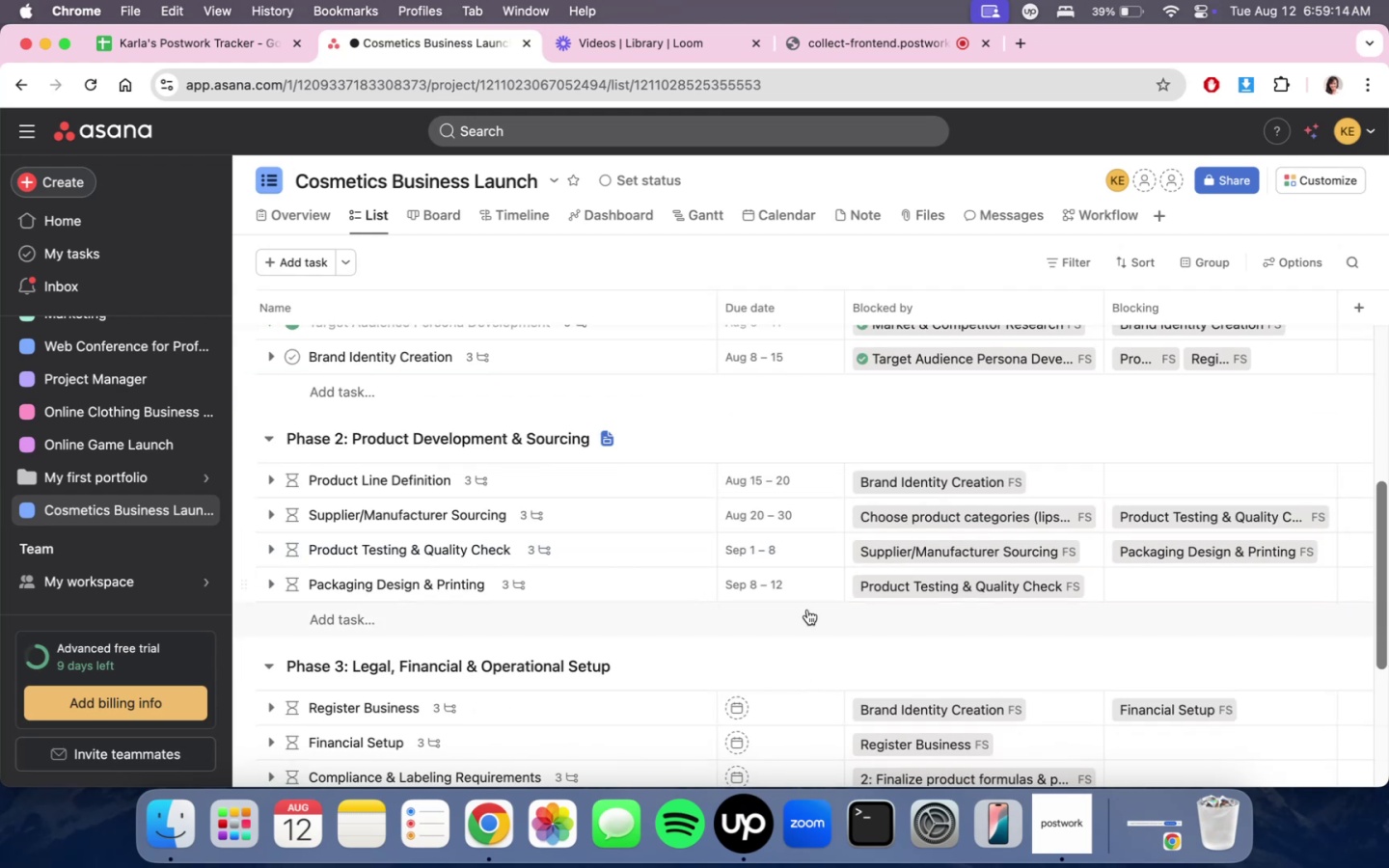 
scroll: coordinate [829, 610], scroll_direction: up, amount: 1.0
 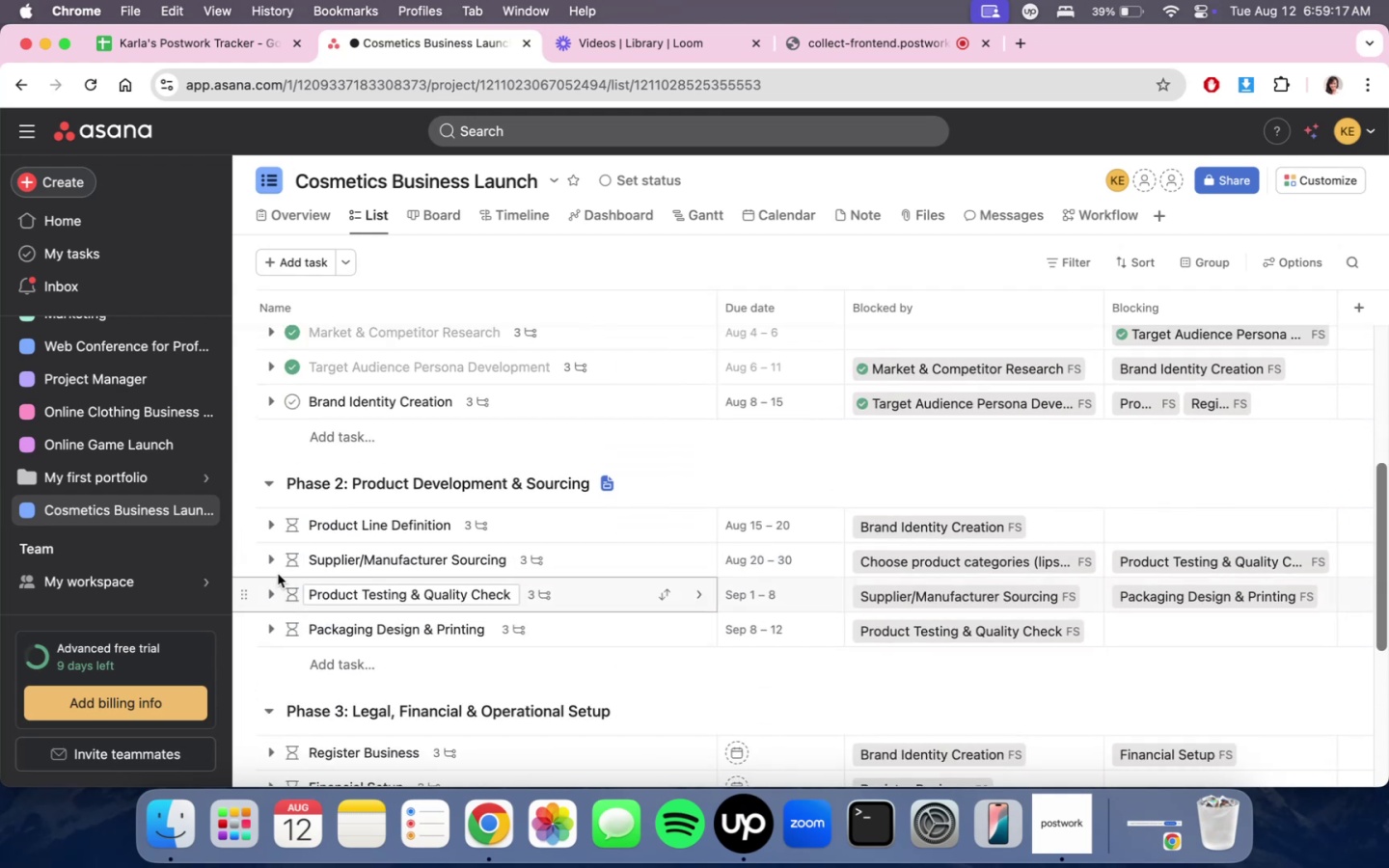 
left_click([267, 560])
 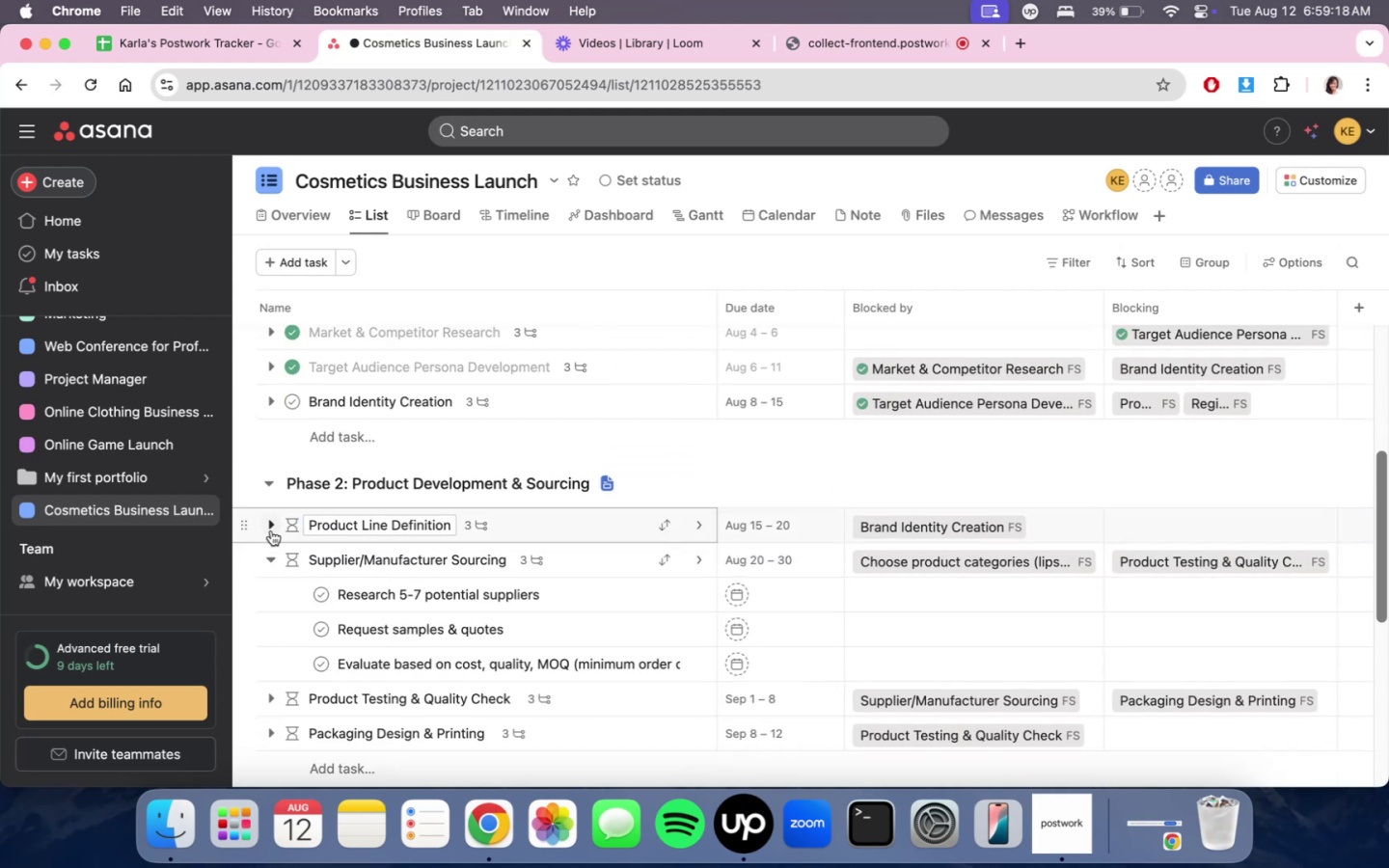 
double_click([271, 530])
 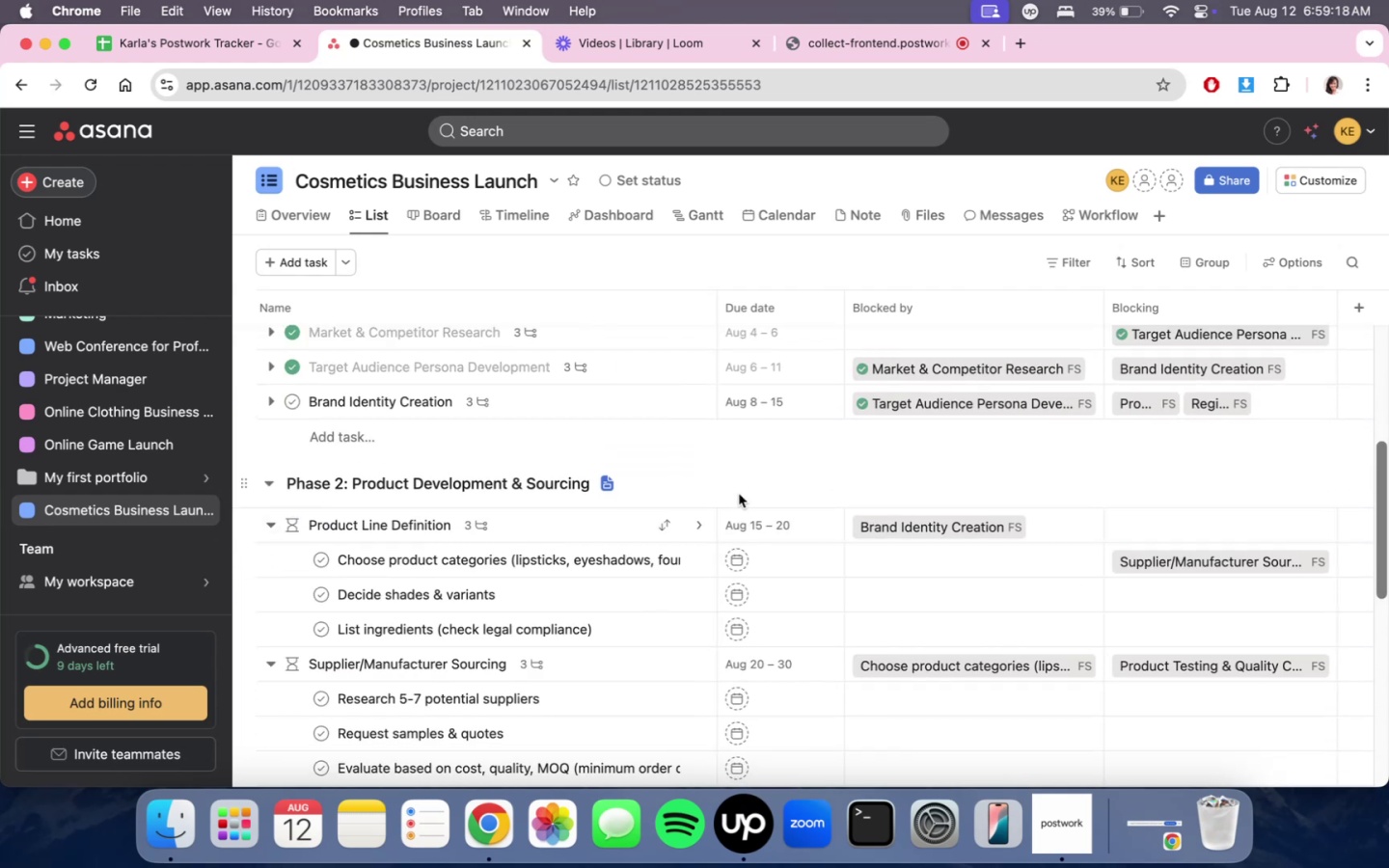 
scroll: coordinate [774, 596], scroll_direction: down, amount: 5.0
 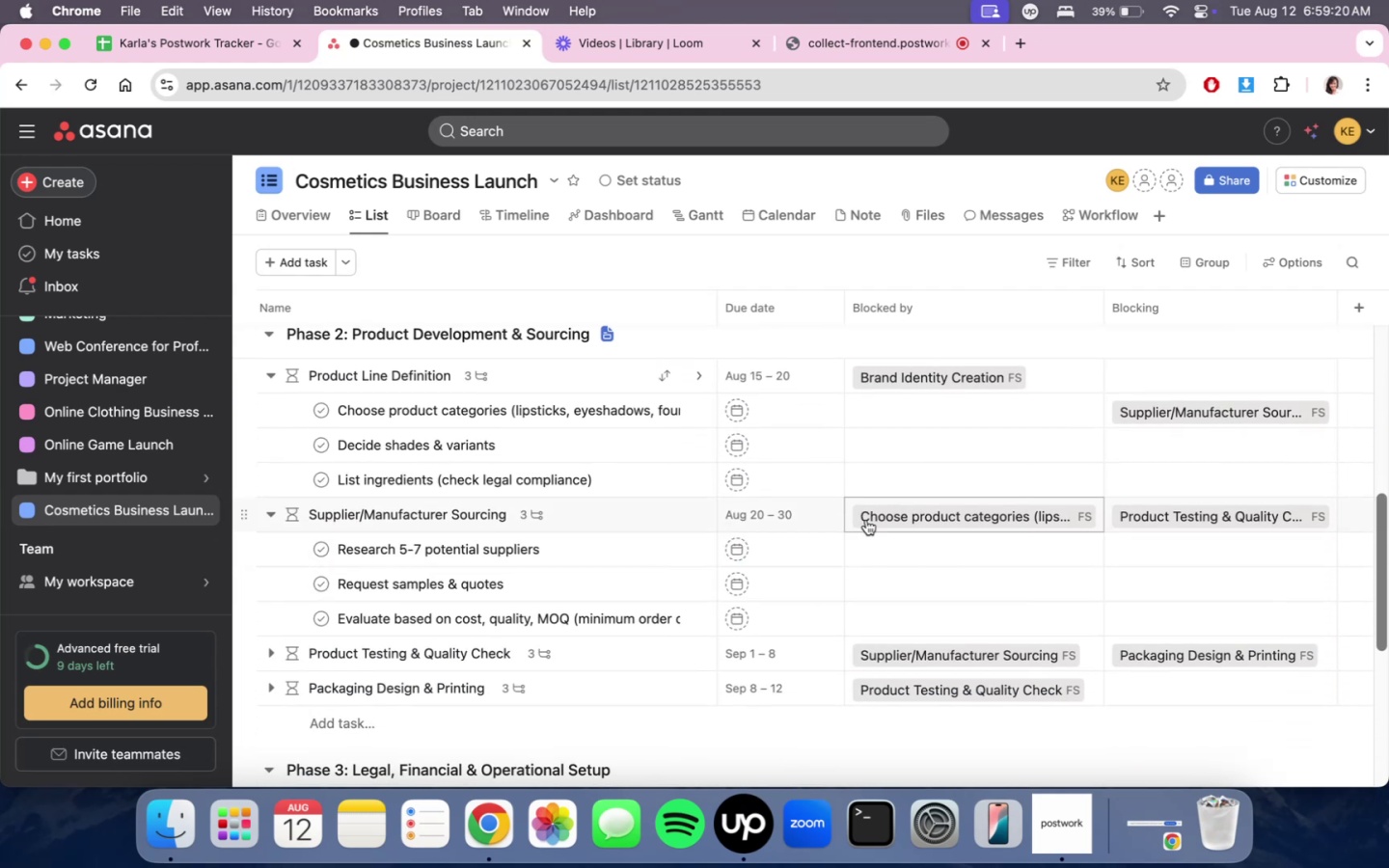 
scroll: coordinate [868, 605], scroll_direction: up, amount: 1.0
 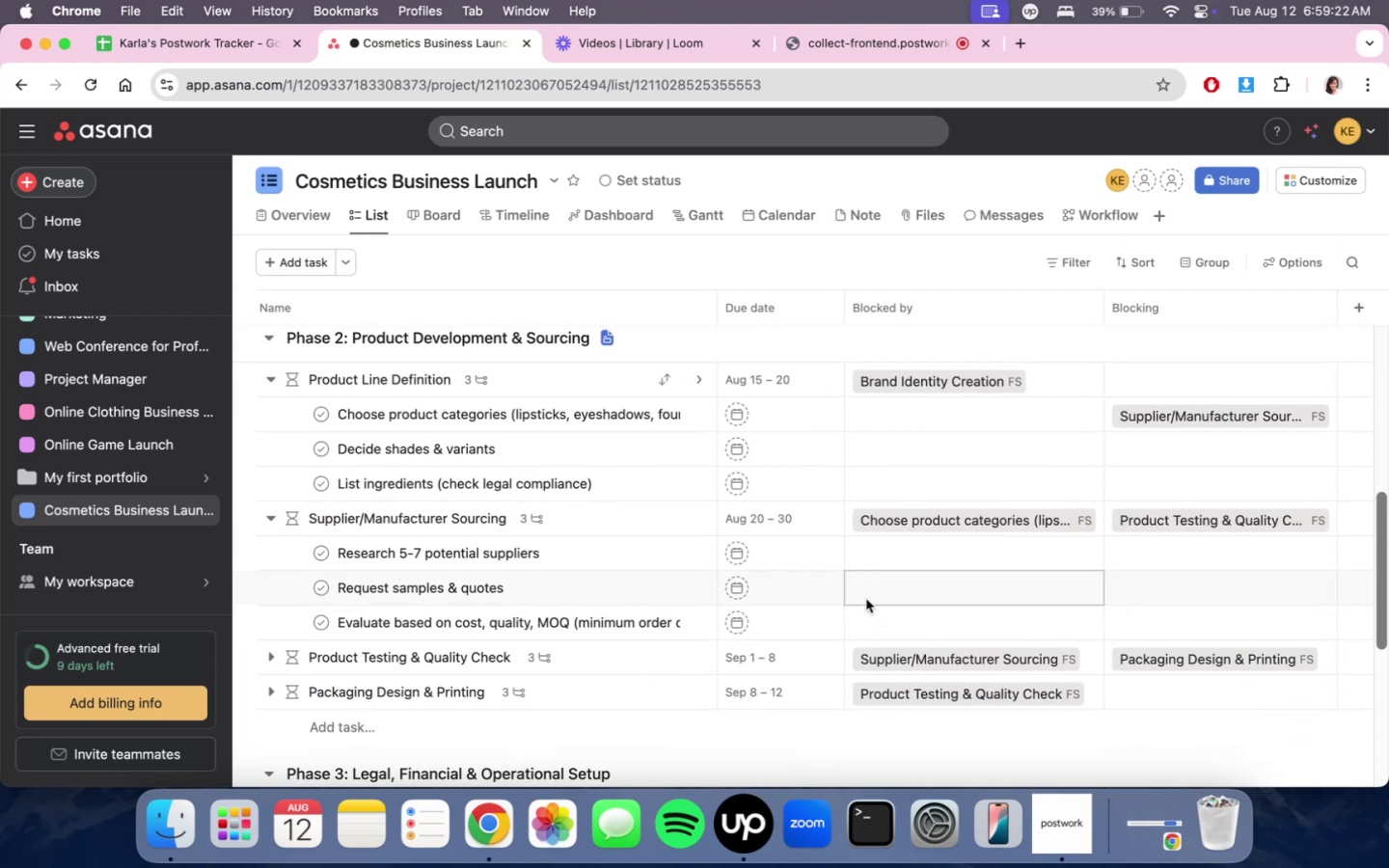 
scroll: coordinate [776, 596], scroll_direction: down, amount: 6.0
 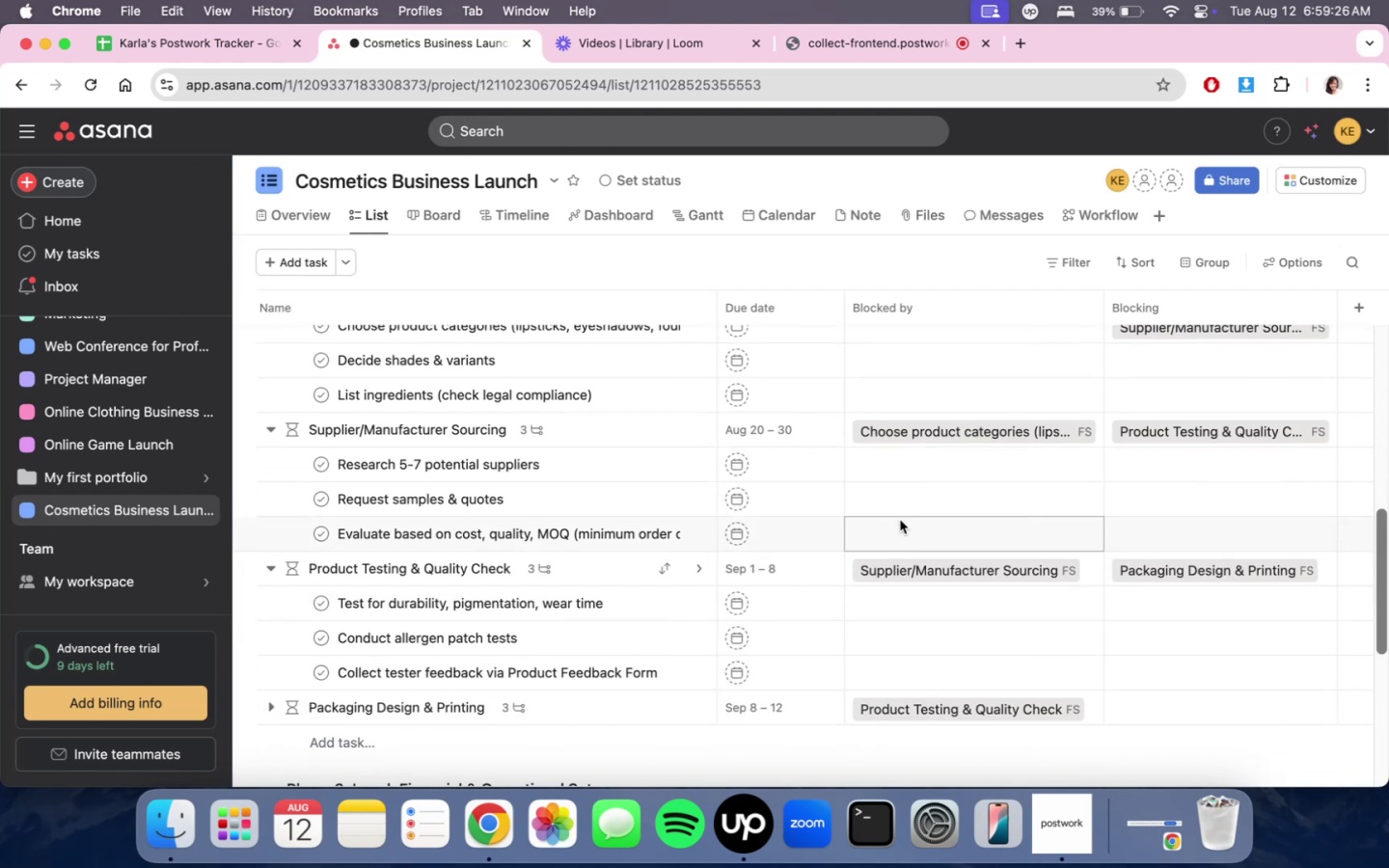 
scroll: coordinate [900, 520], scroll_direction: up, amount: 1.0
 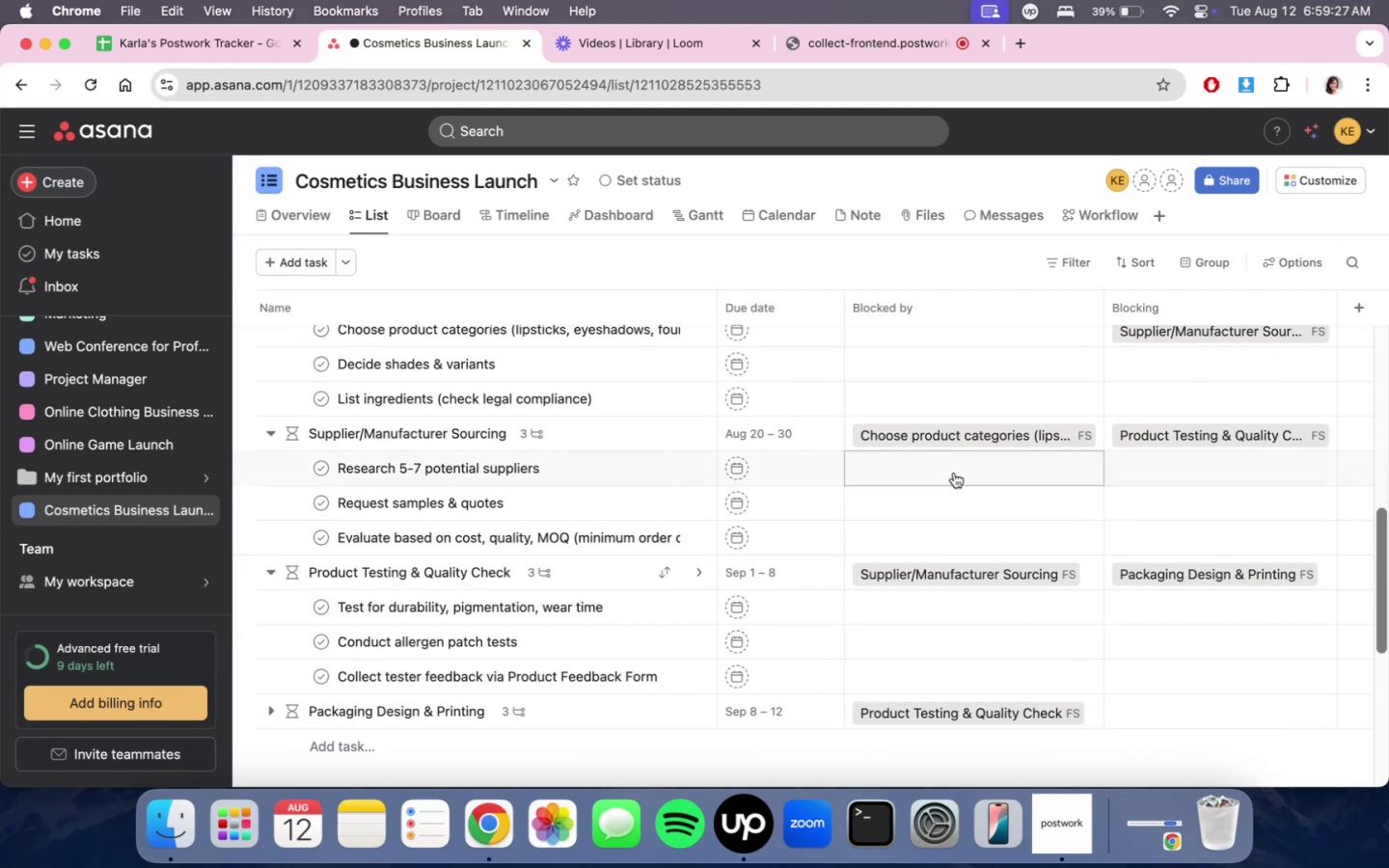 
mouse_move([934, 450])
 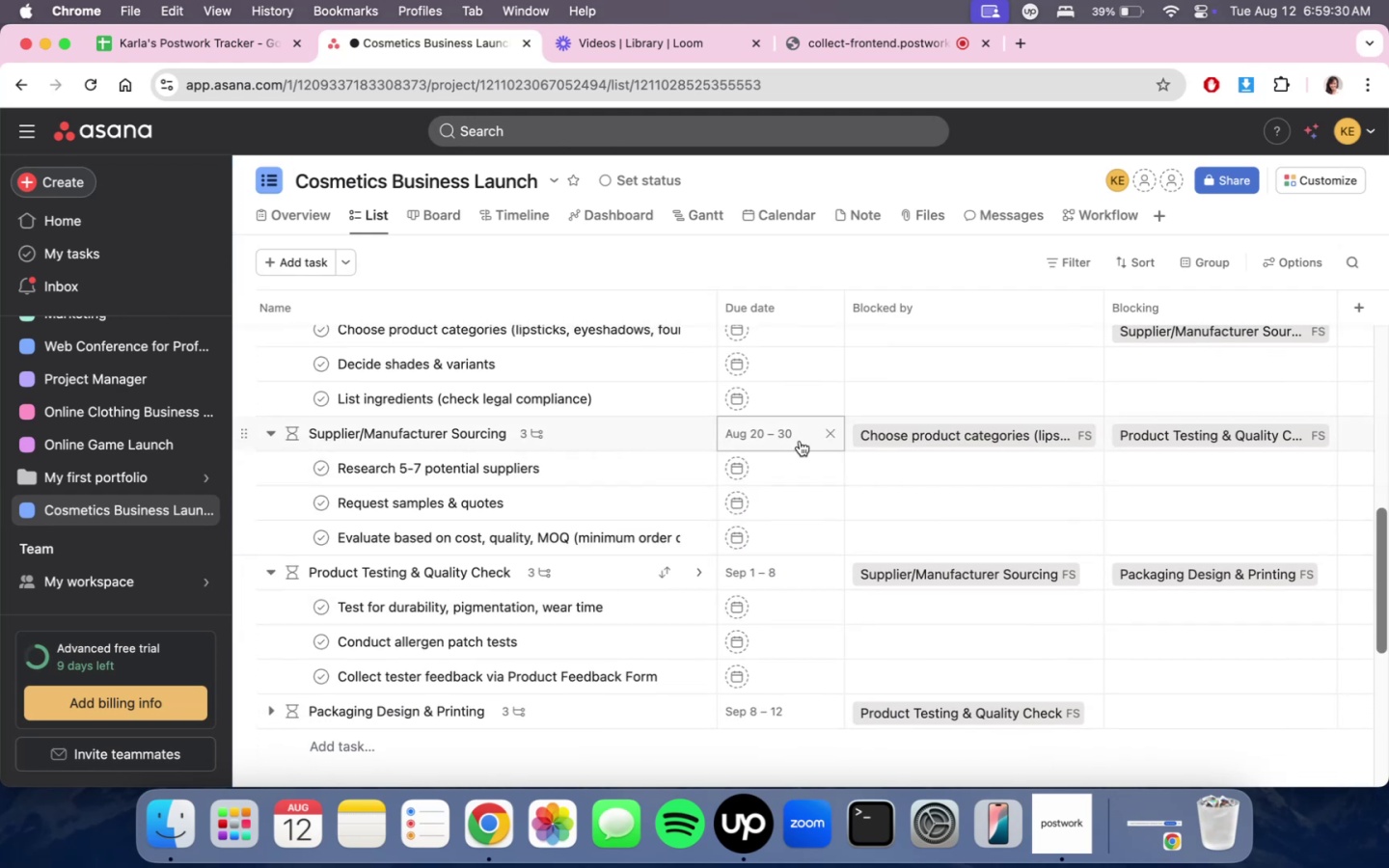 
left_click([800, 441])
 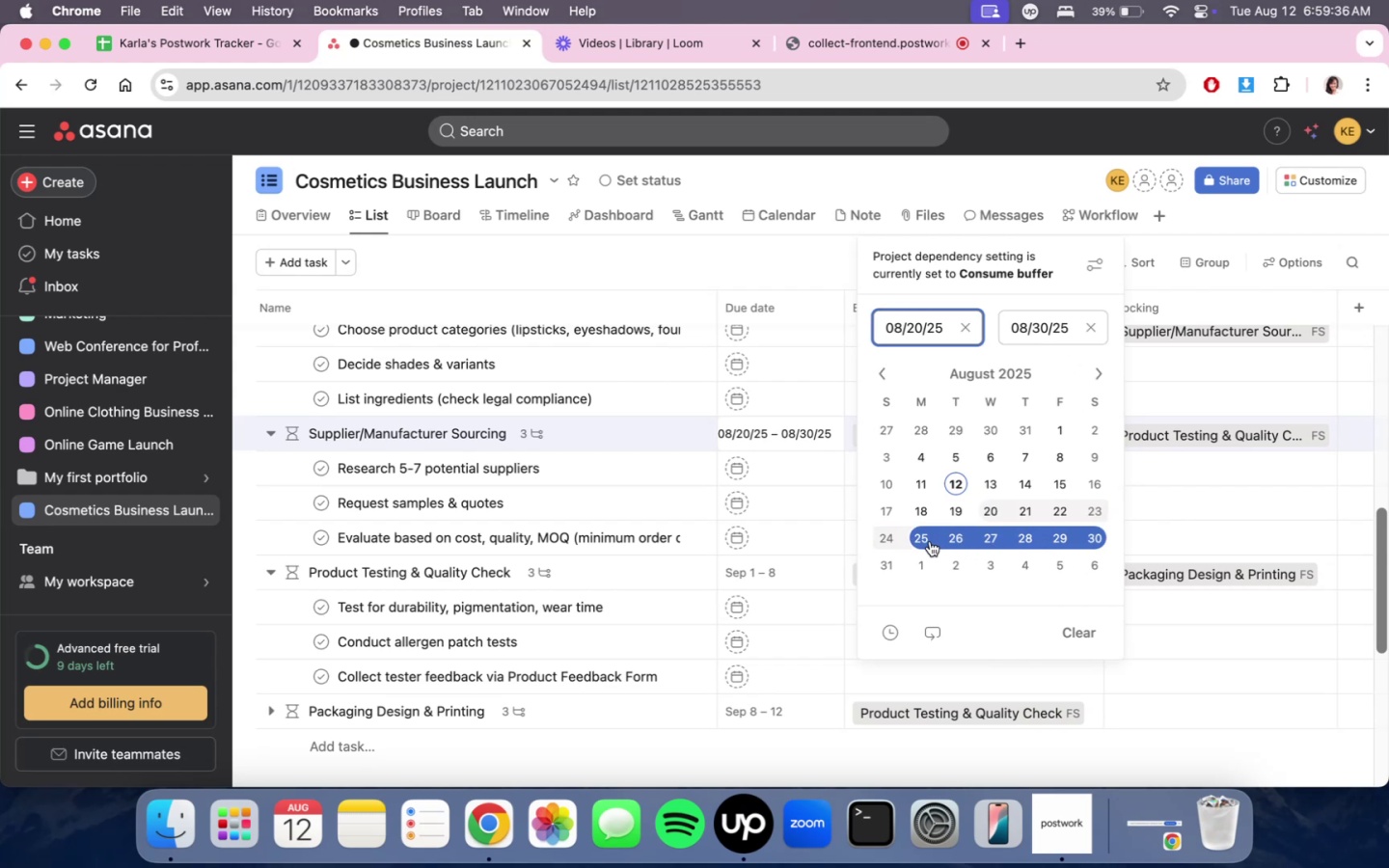 
wait(7.6)
 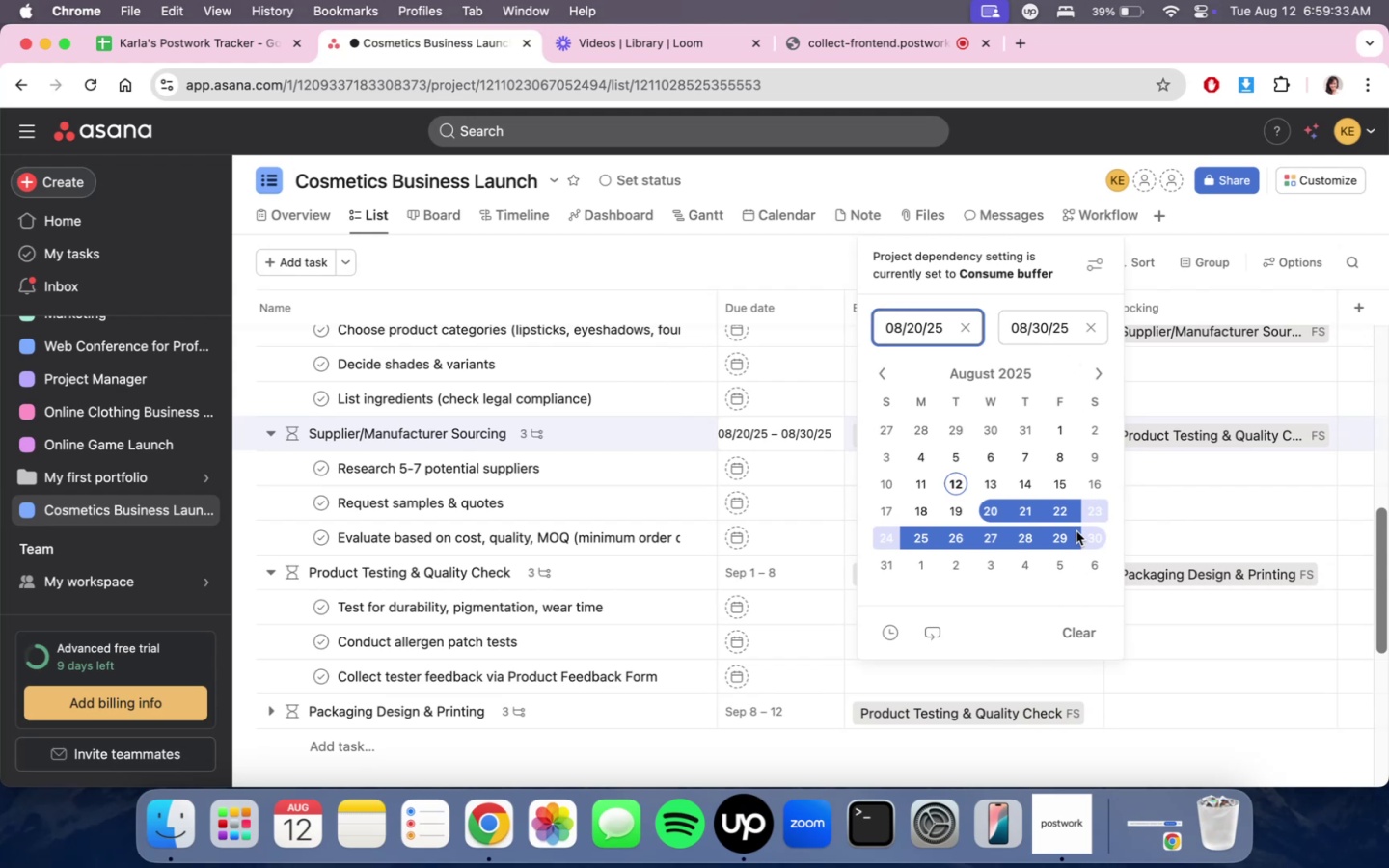 
left_click([1064, 334])
 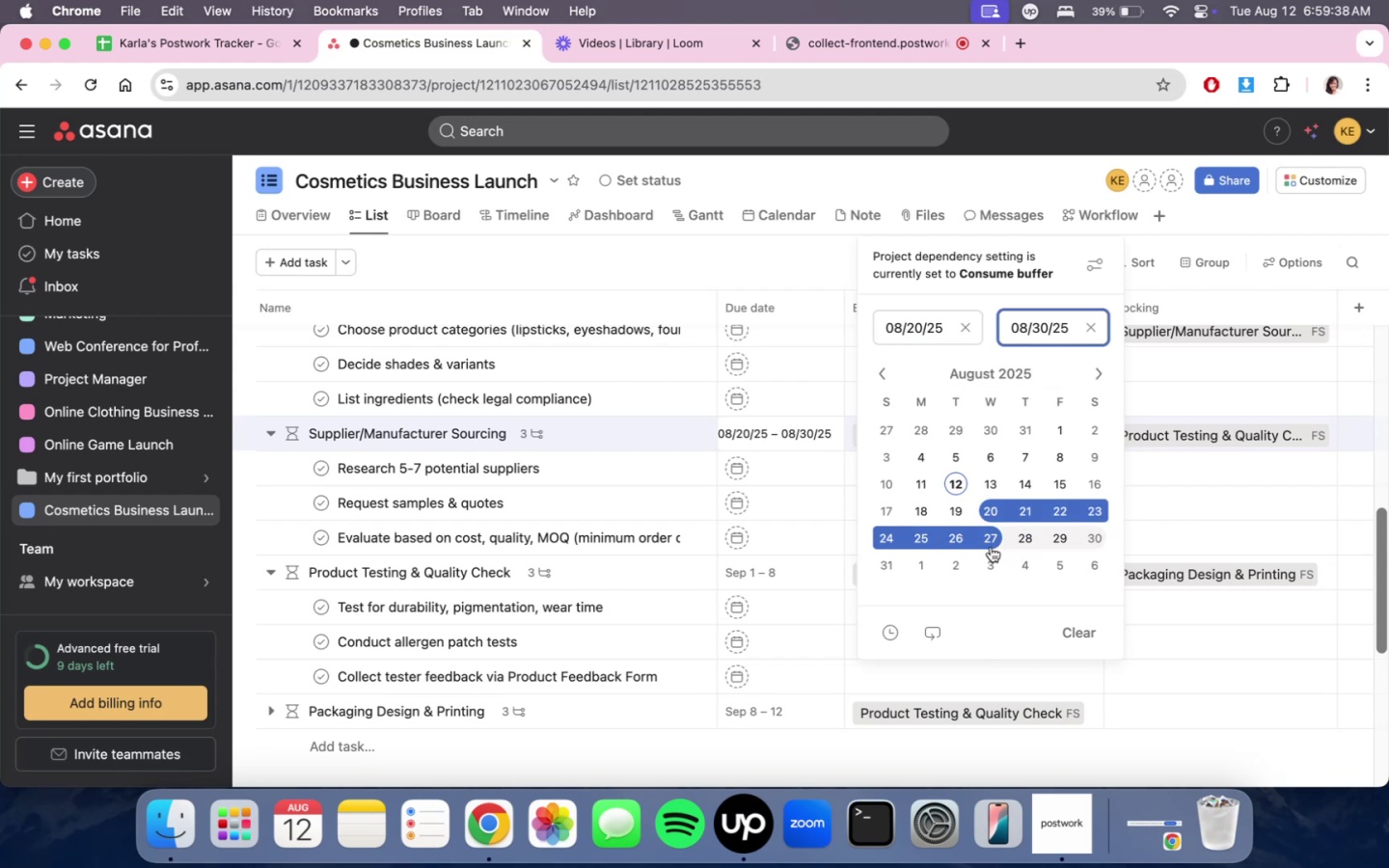 
left_click([989, 546])
 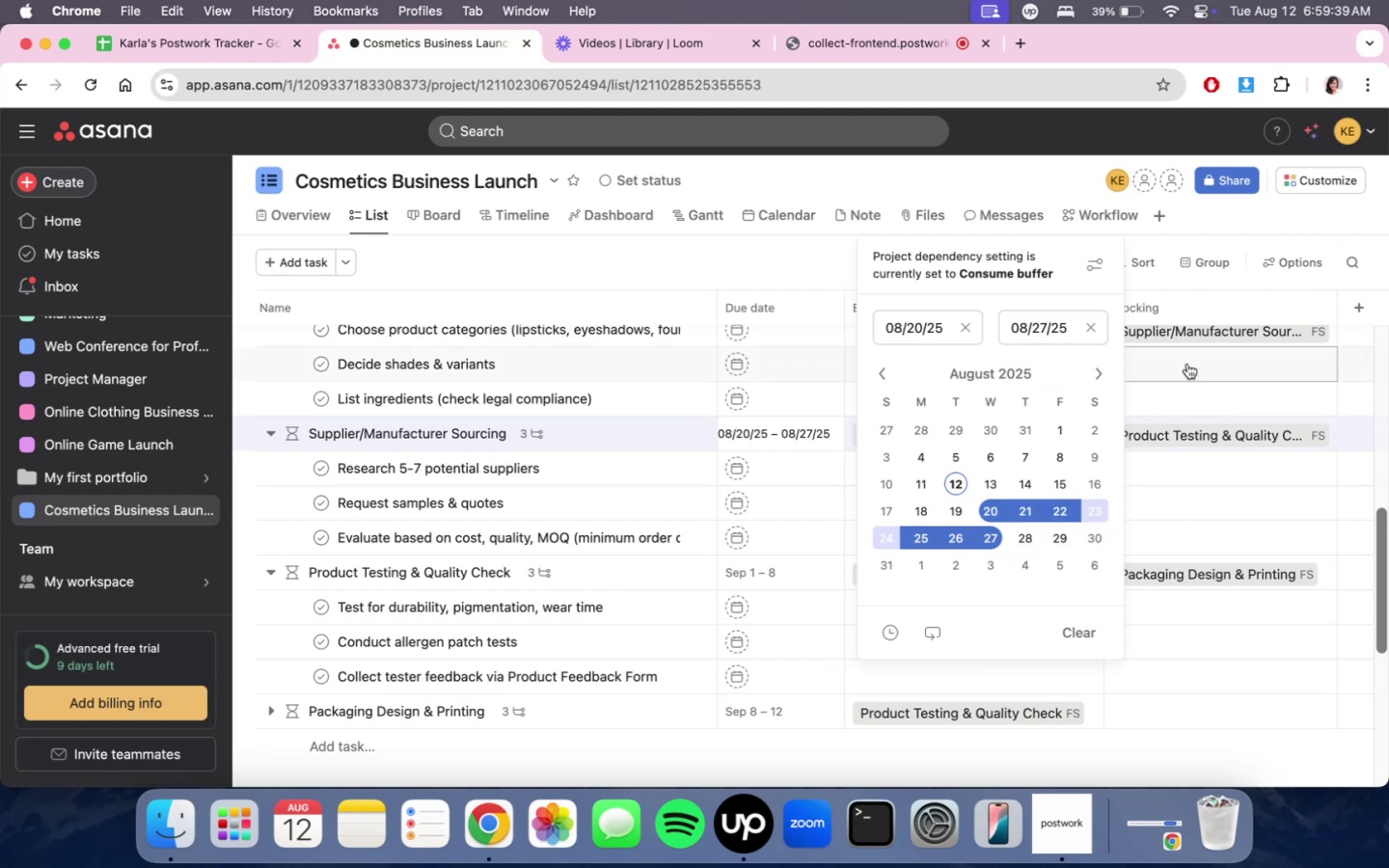 
left_click([1187, 364])
 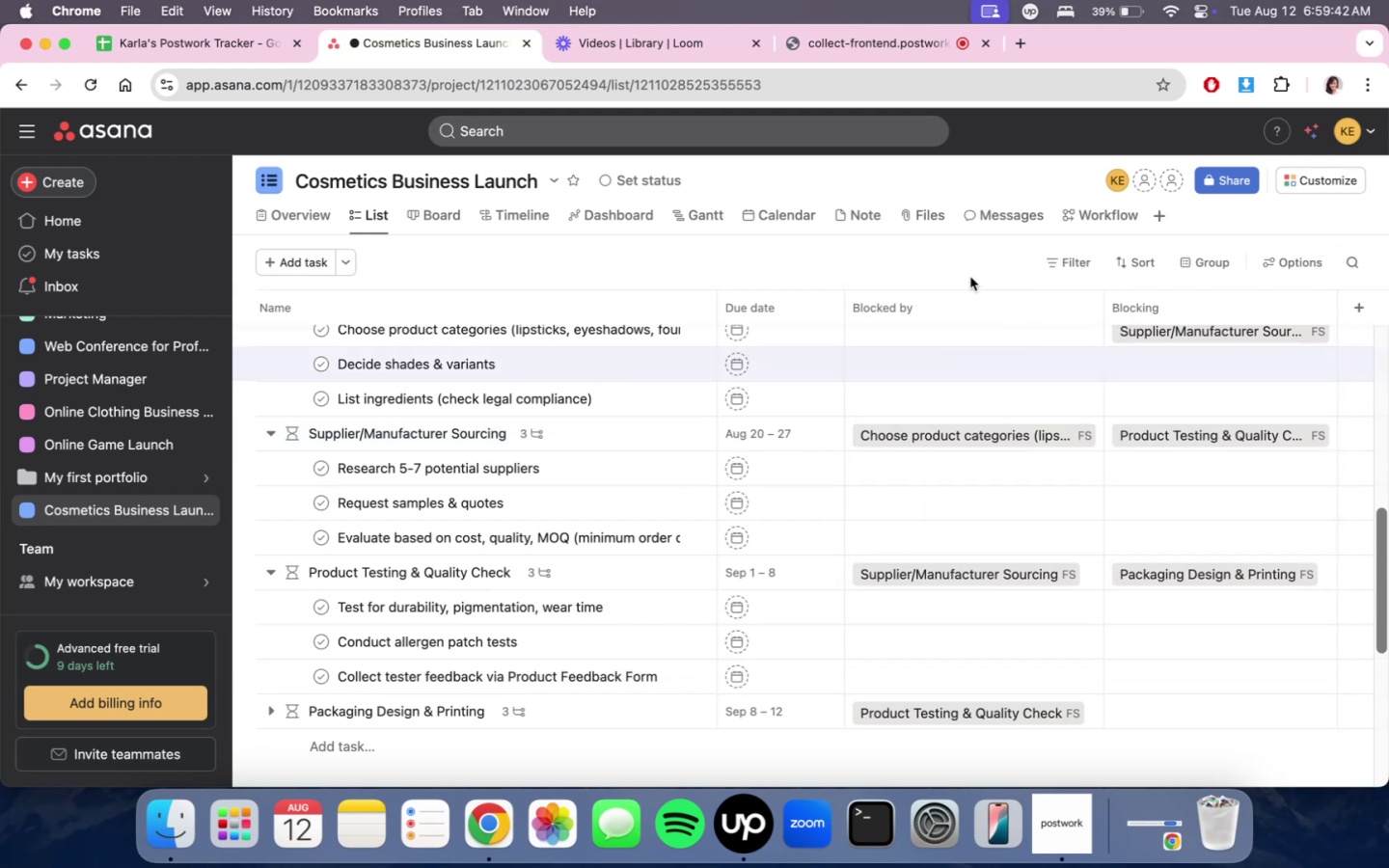 
scroll: coordinate [775, 604], scroll_direction: up, amount: 3.0
 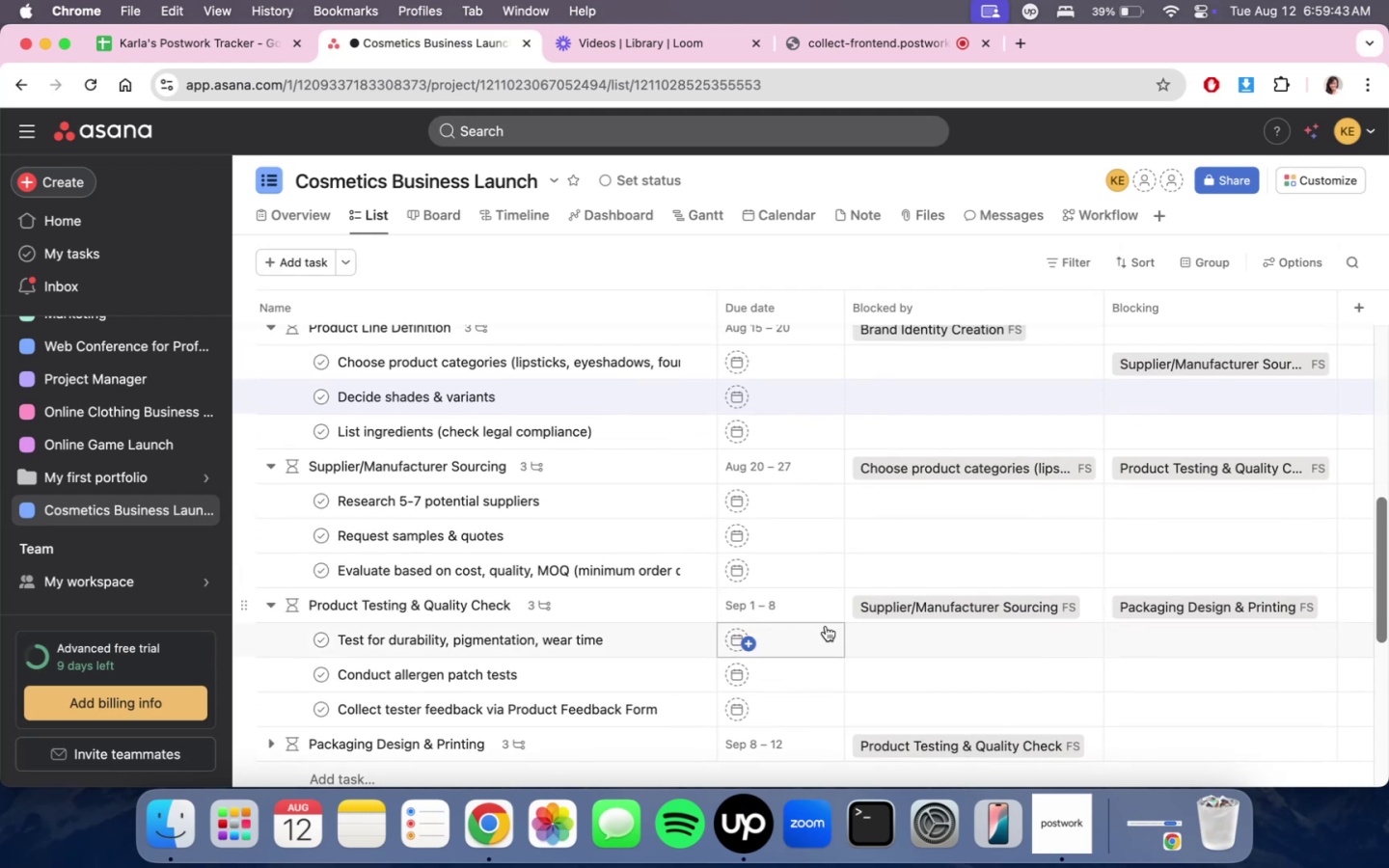 
scroll: coordinate [813, 606], scroll_direction: none, amount: 0.0
 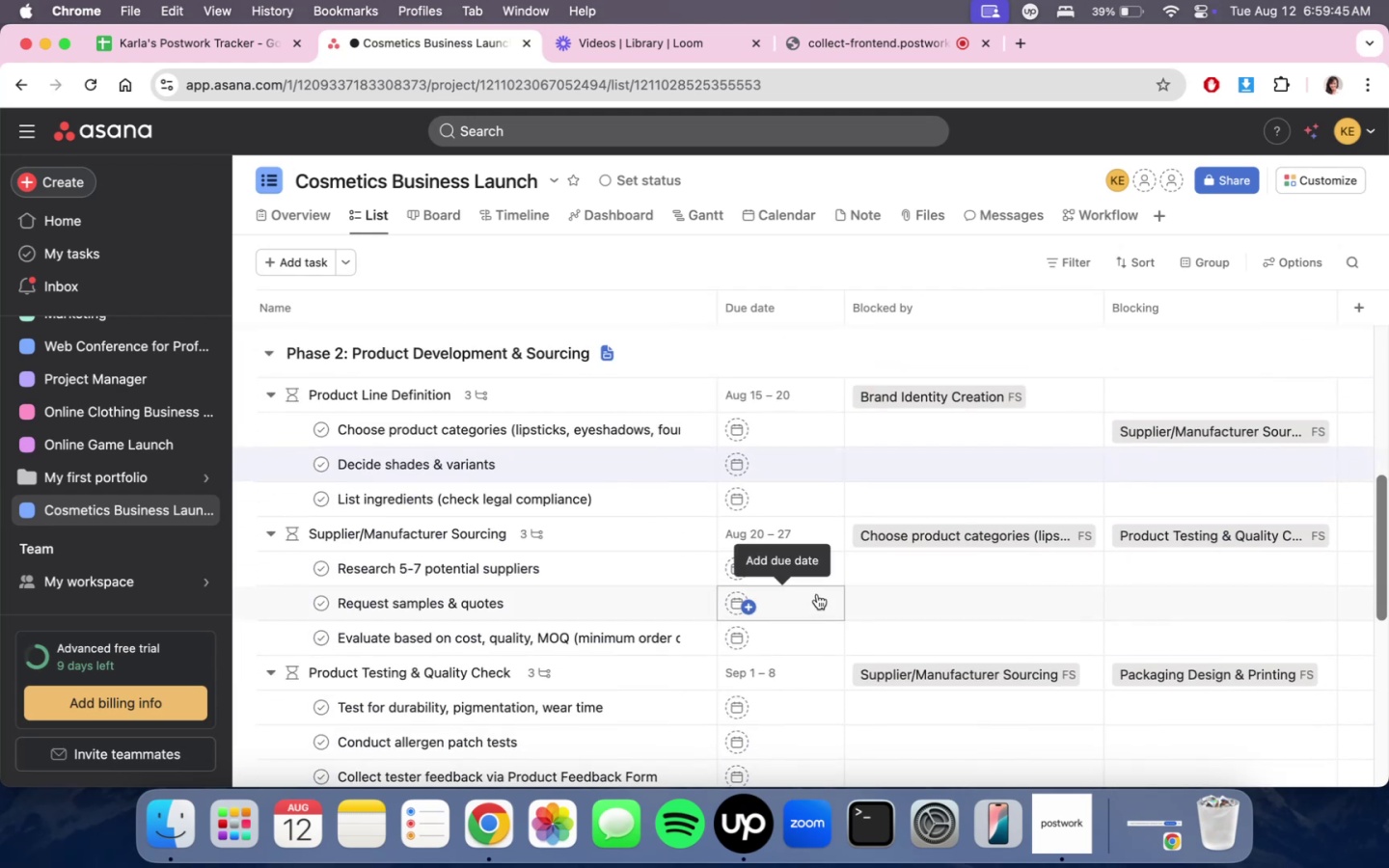 
scroll: coordinate [817, 593], scroll_direction: down, amount: 3.0
 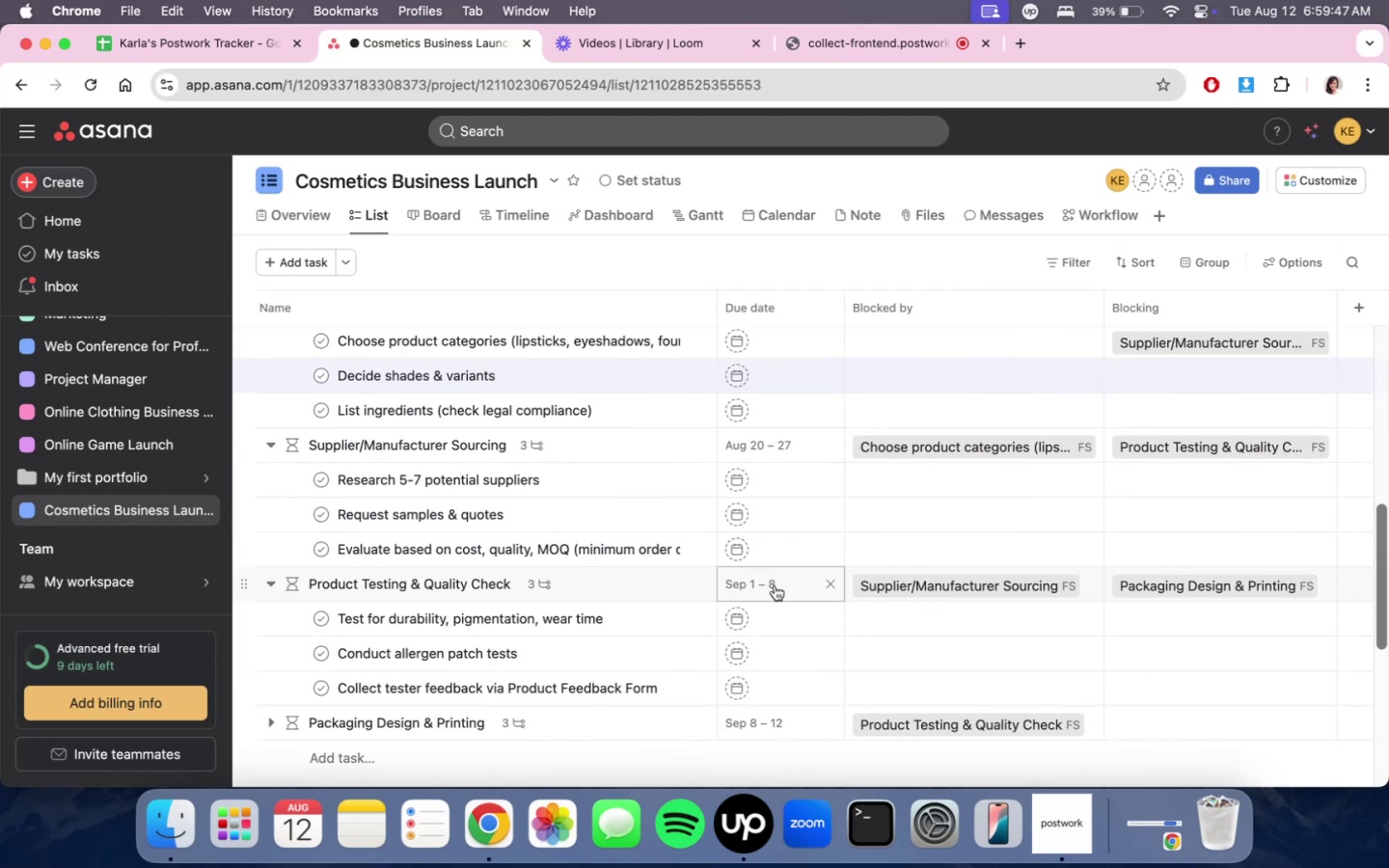 
left_click([775, 585])
 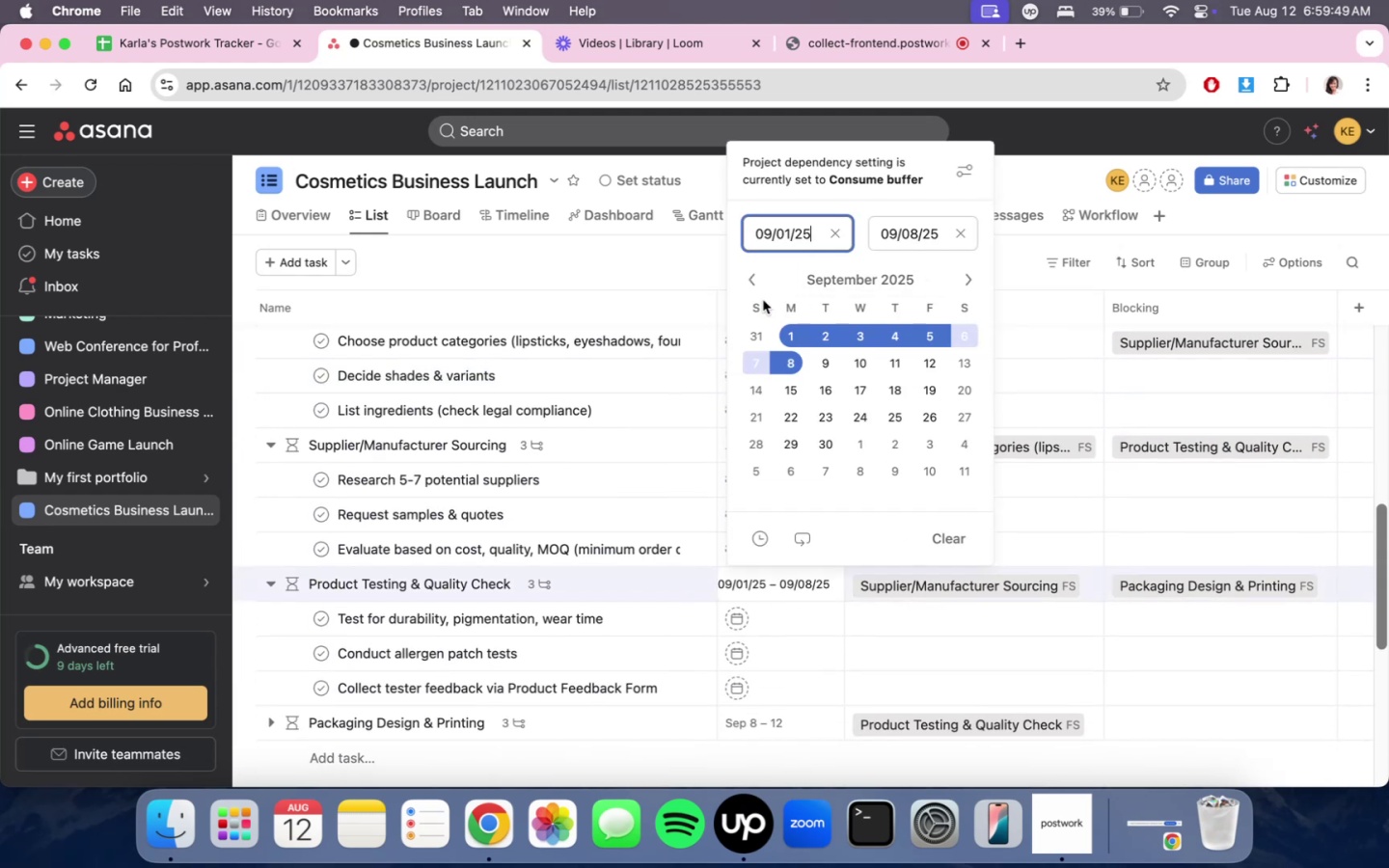 
left_click([756, 273])
 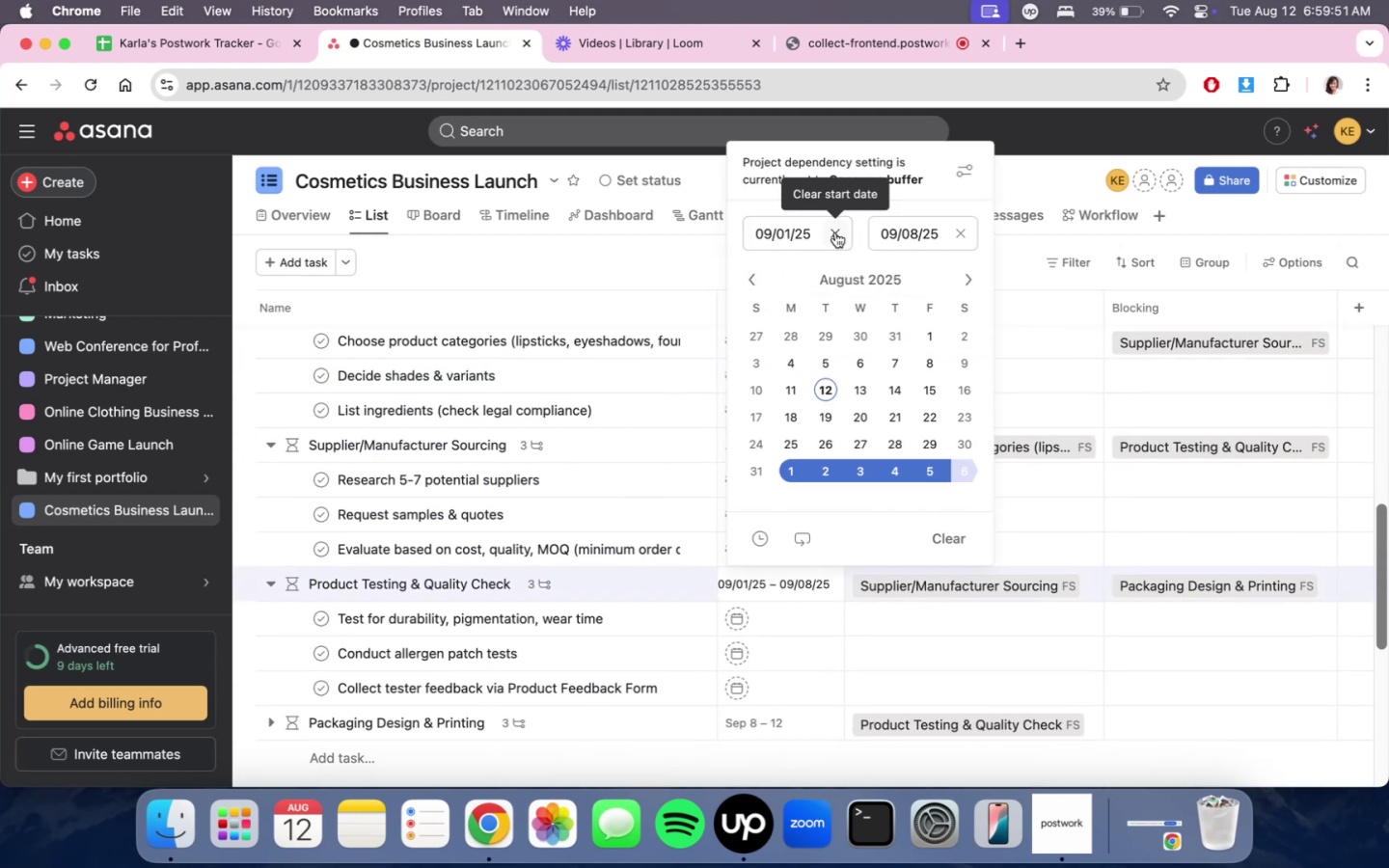 
left_click([835, 232])
 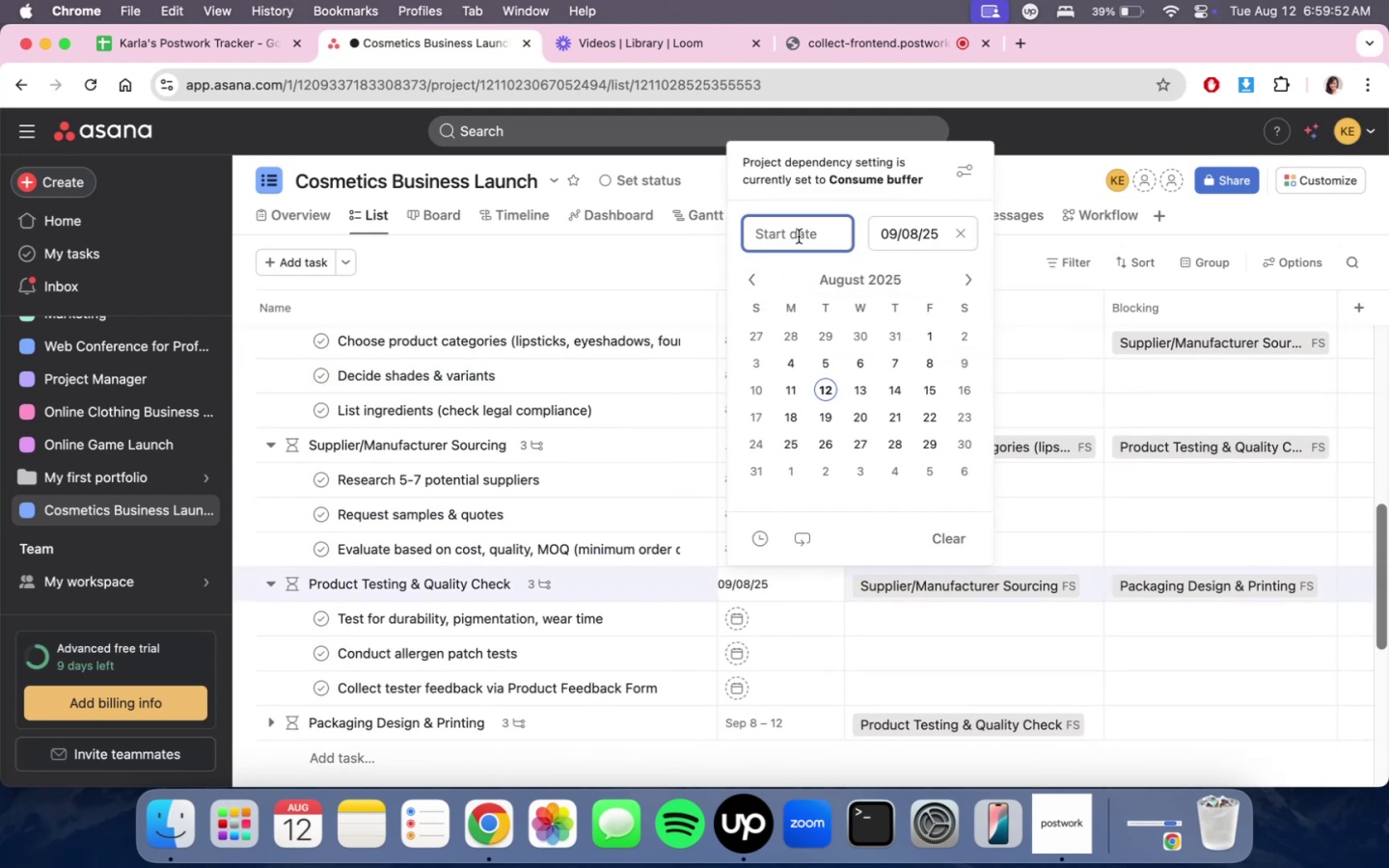 
left_click([799, 230])
 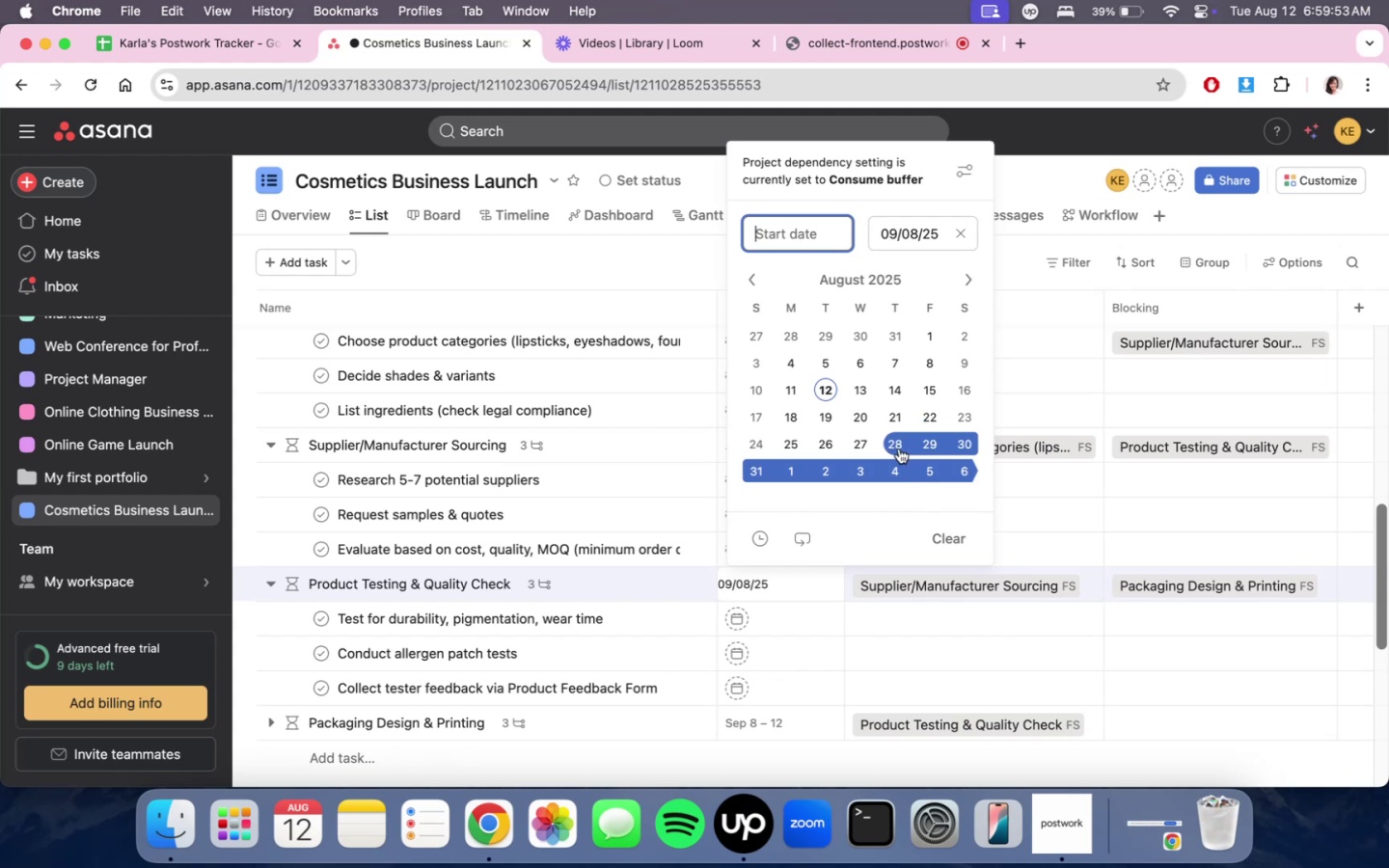 
left_click([898, 448])
 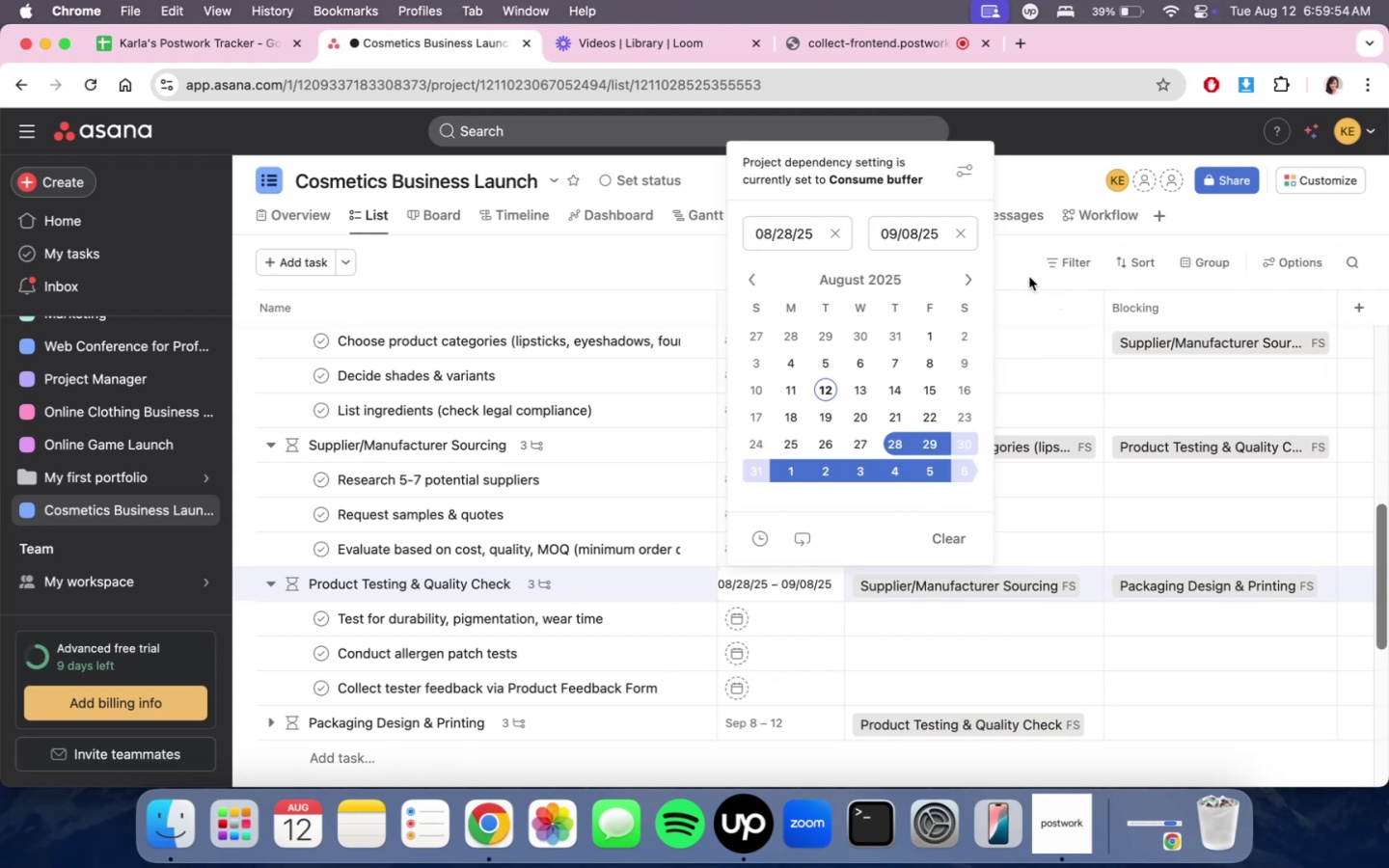 
left_click([1027, 275])
 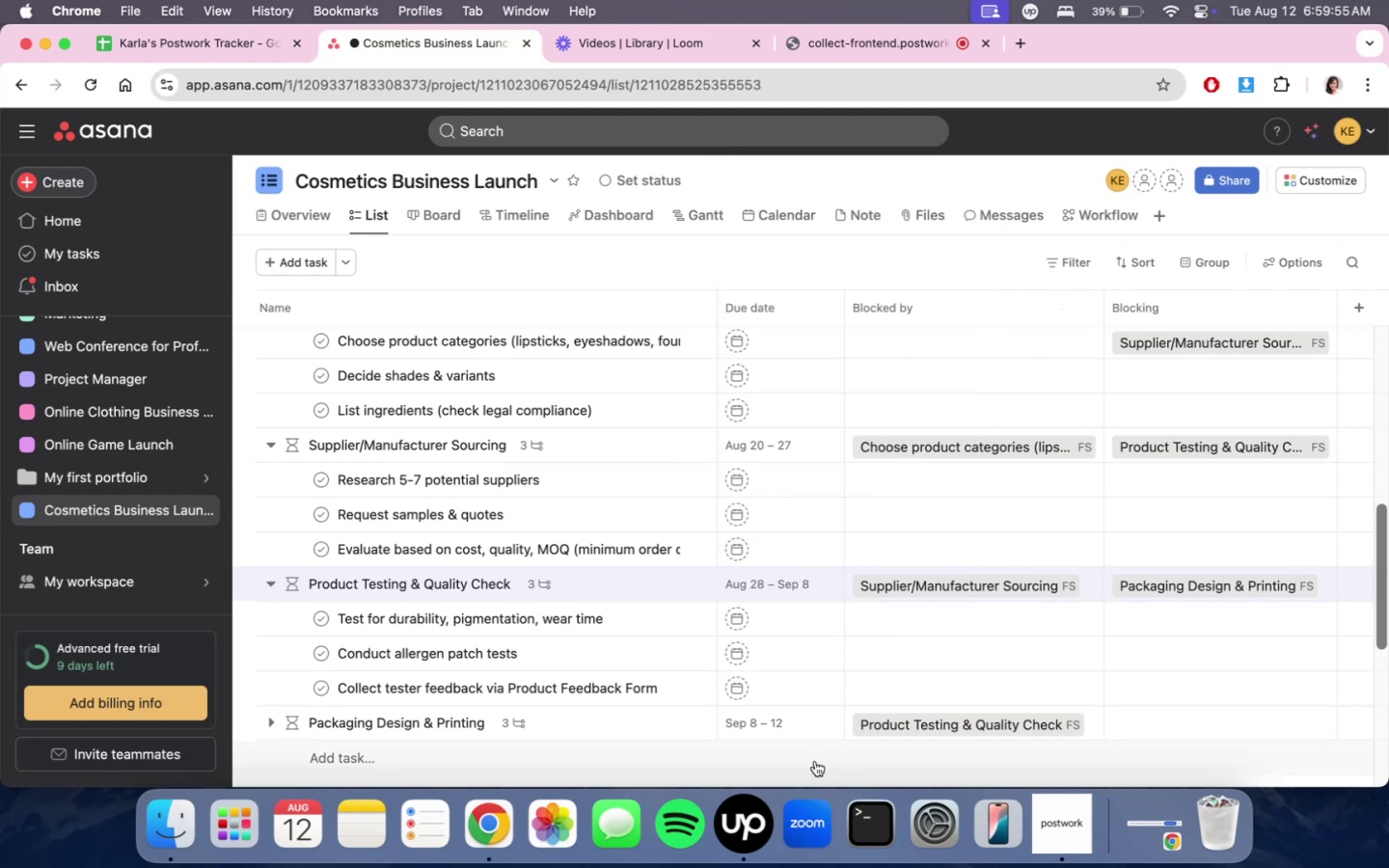 